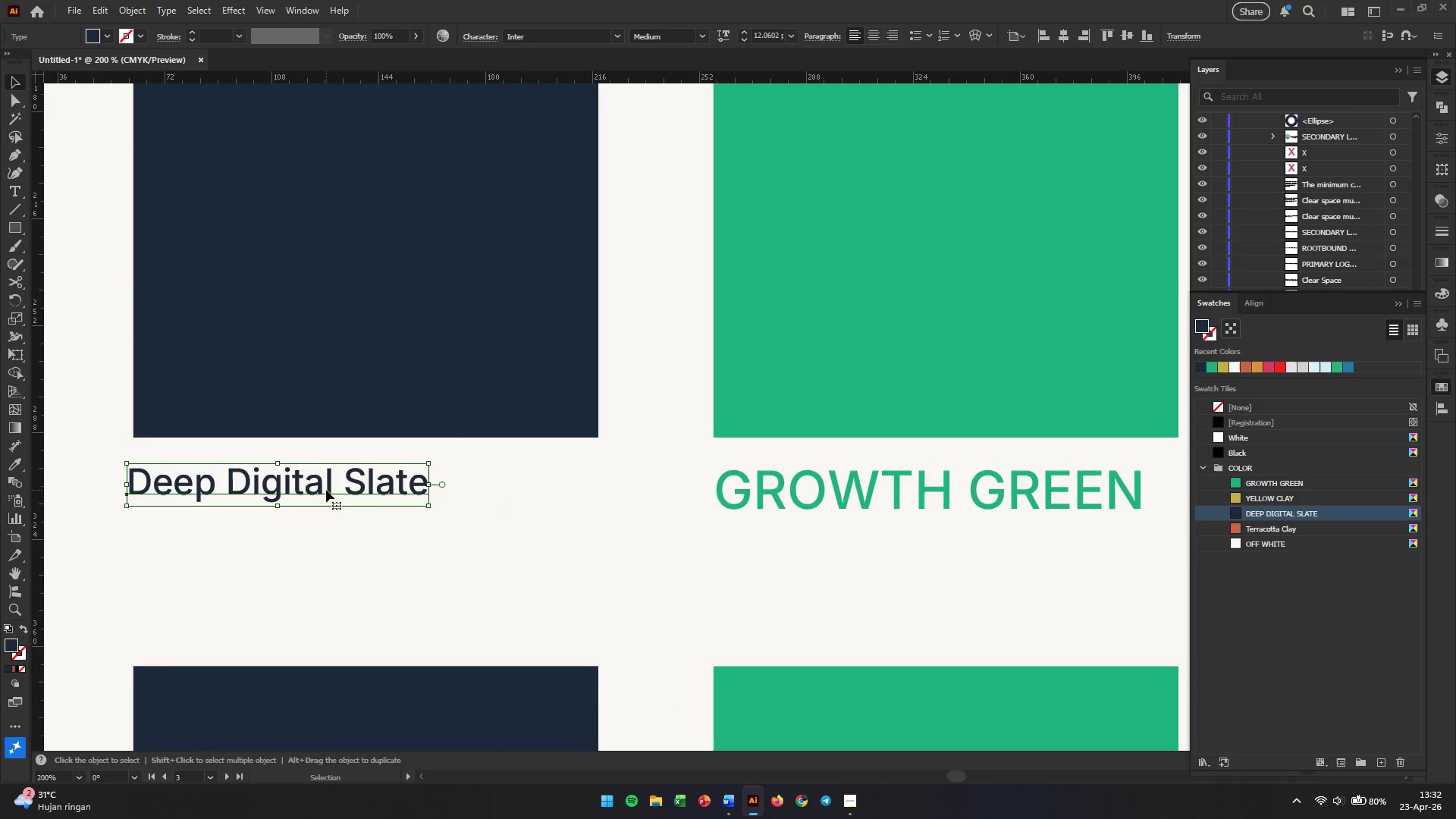 
left_click_drag(start_coordinate=[326, 490], to_coordinate=[331, 472])
 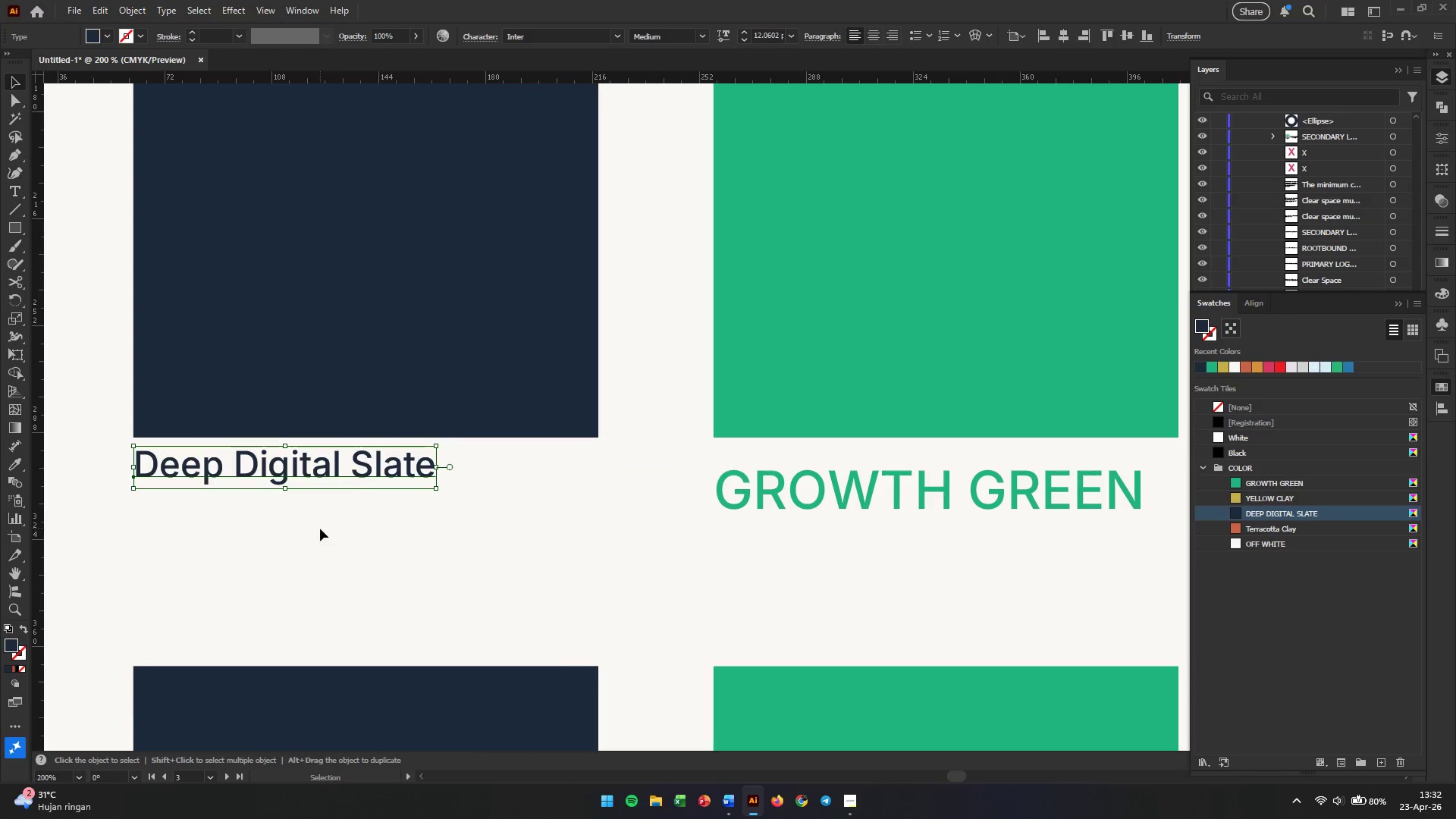 
left_click([320, 529])
 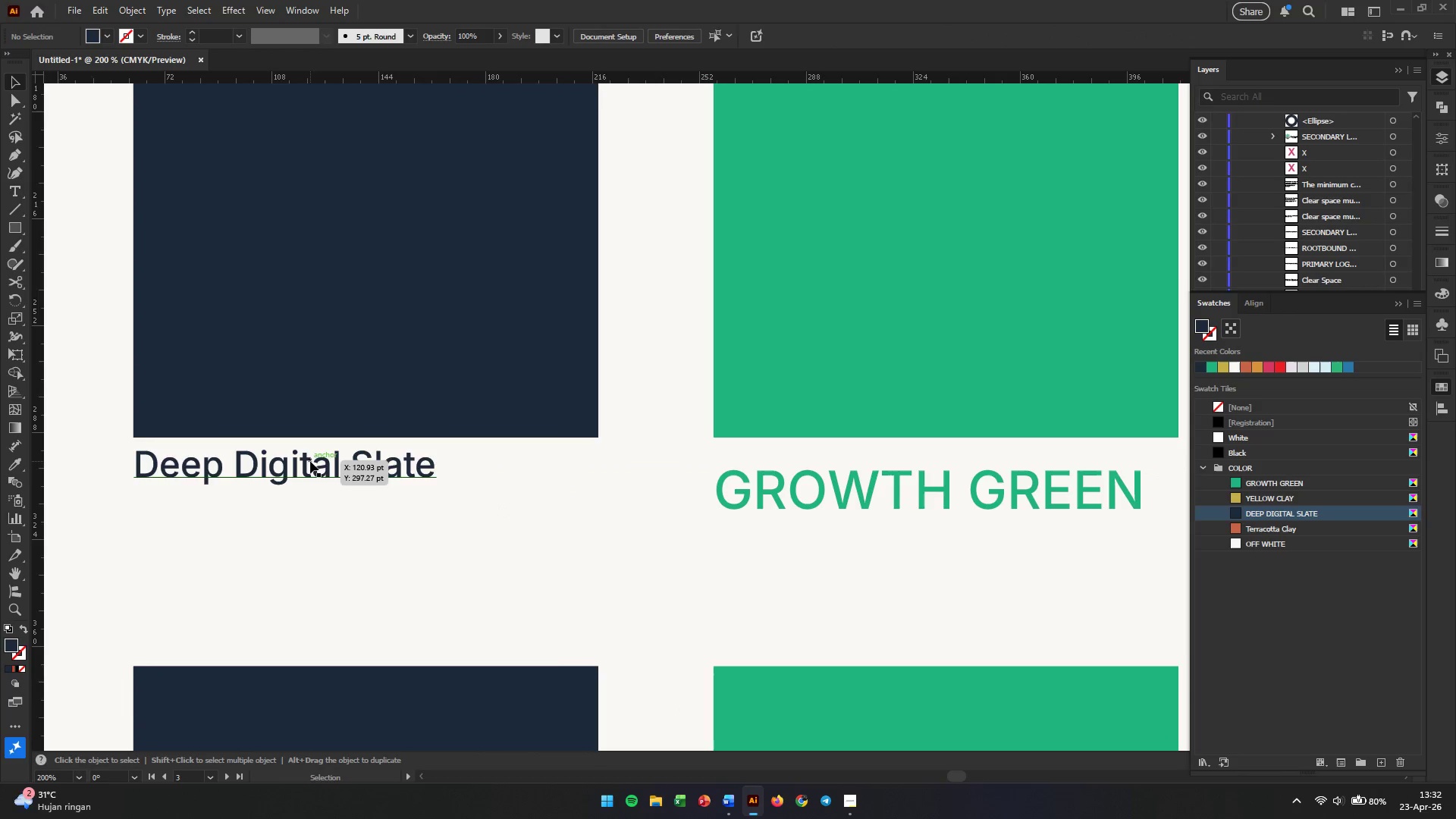 
left_click_drag(start_coordinate=[310, 461], to_coordinate=[307, 498])
 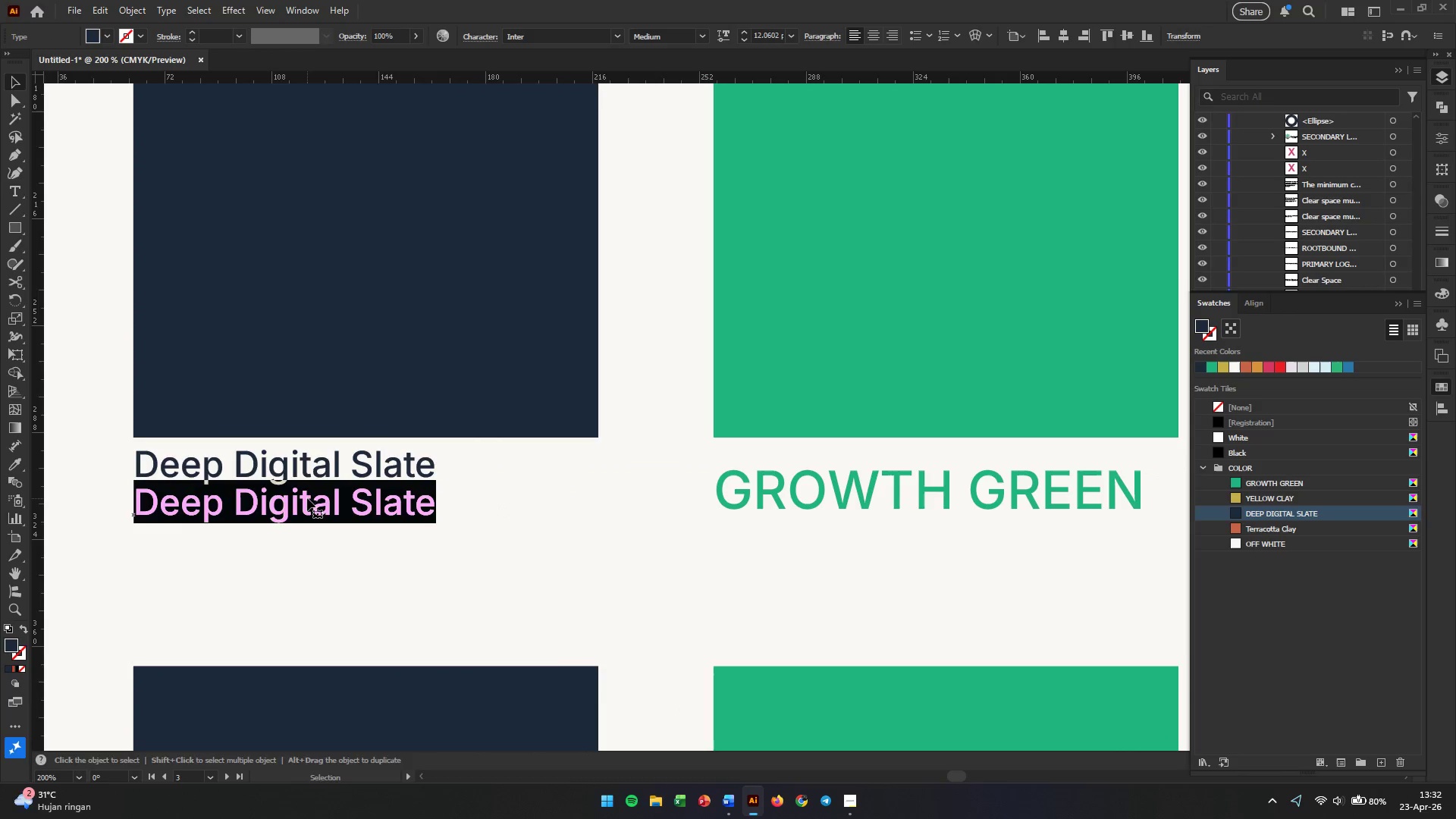 
hold_key(key=AltLeft, duration=0.94)
 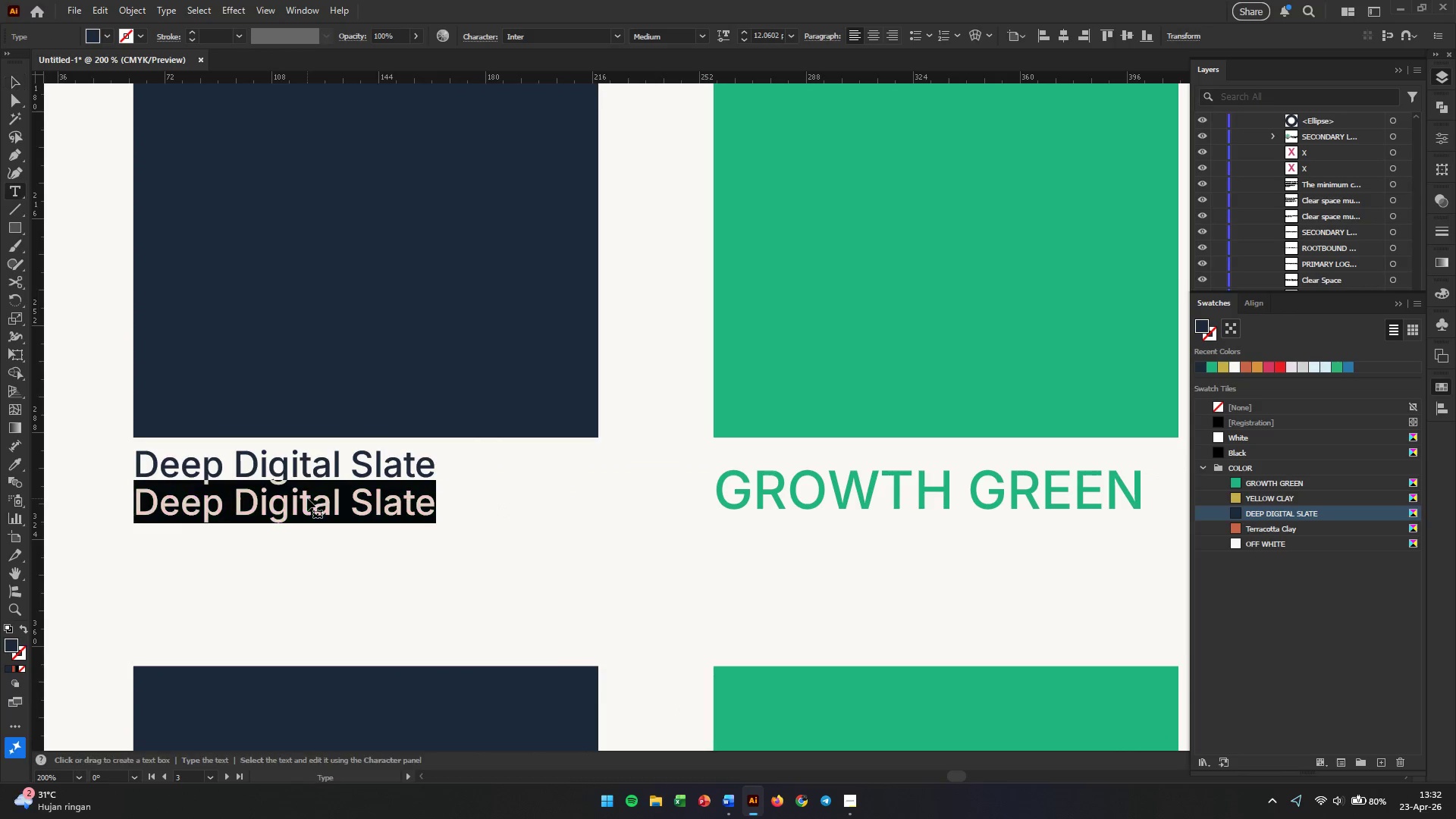 
hold_key(key=ShiftLeft, duration=0.58)
 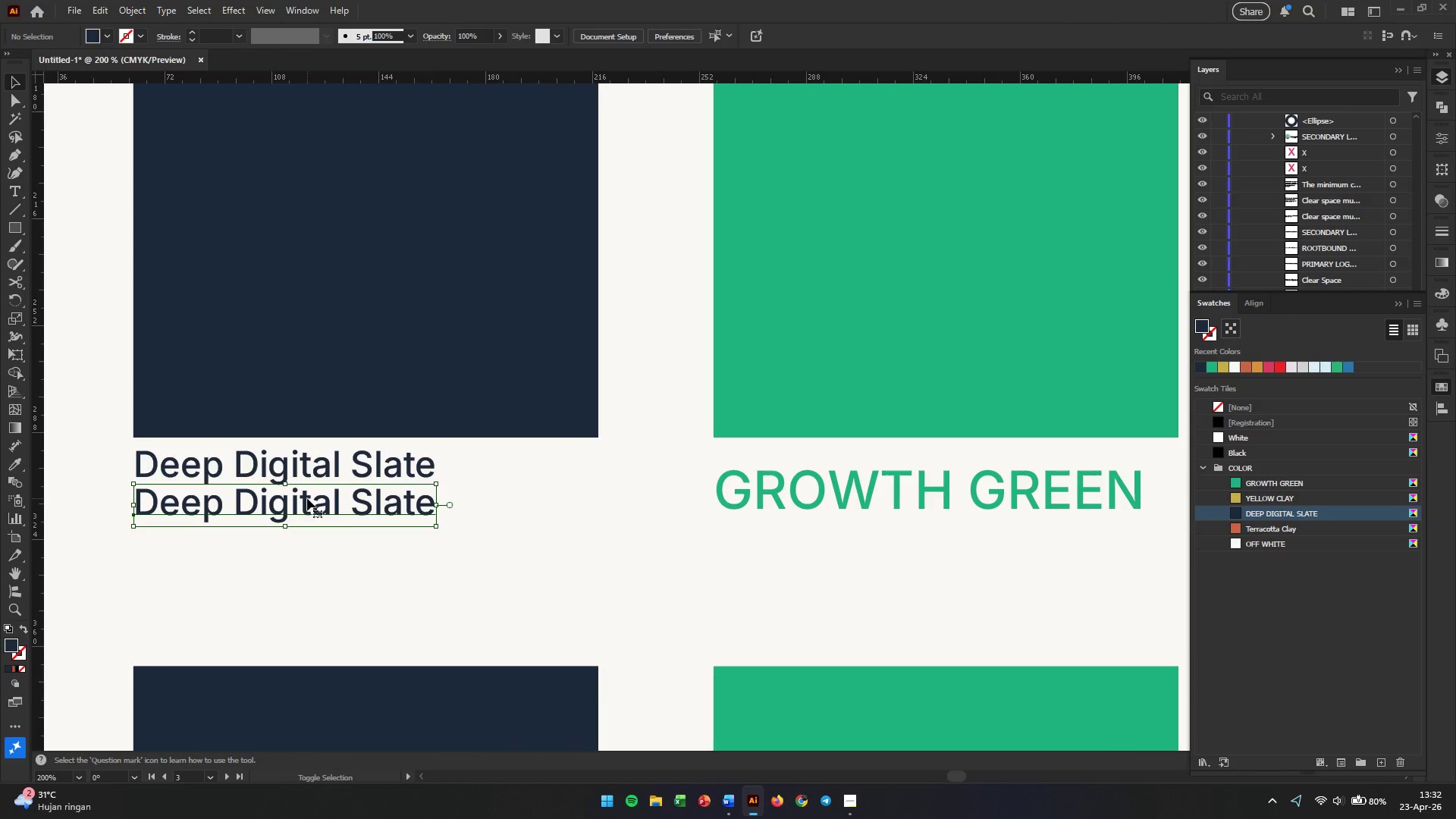 
double_click([307, 498])
 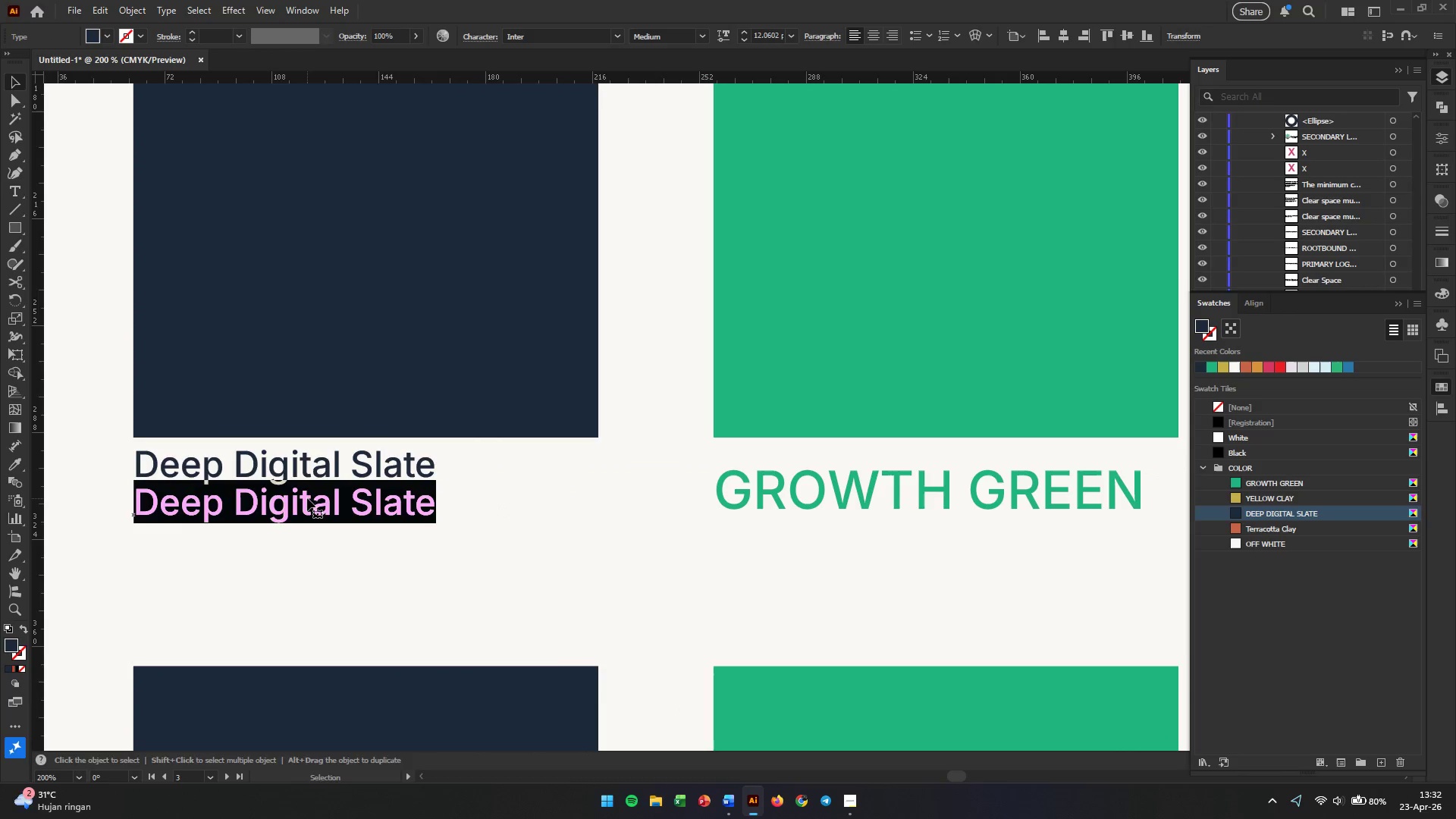 
double_click([307, 498])
 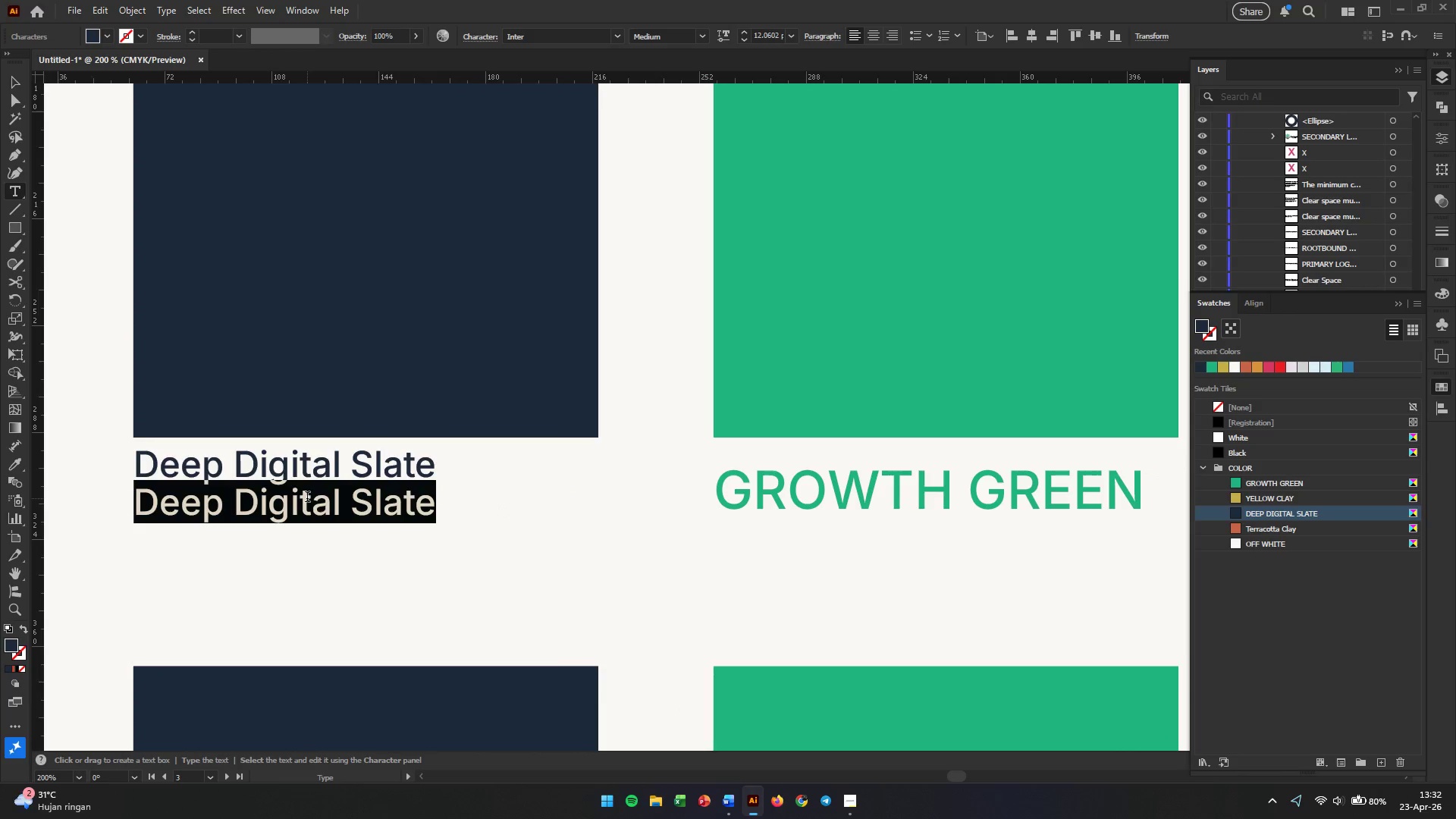 
triple_click([307, 498])
 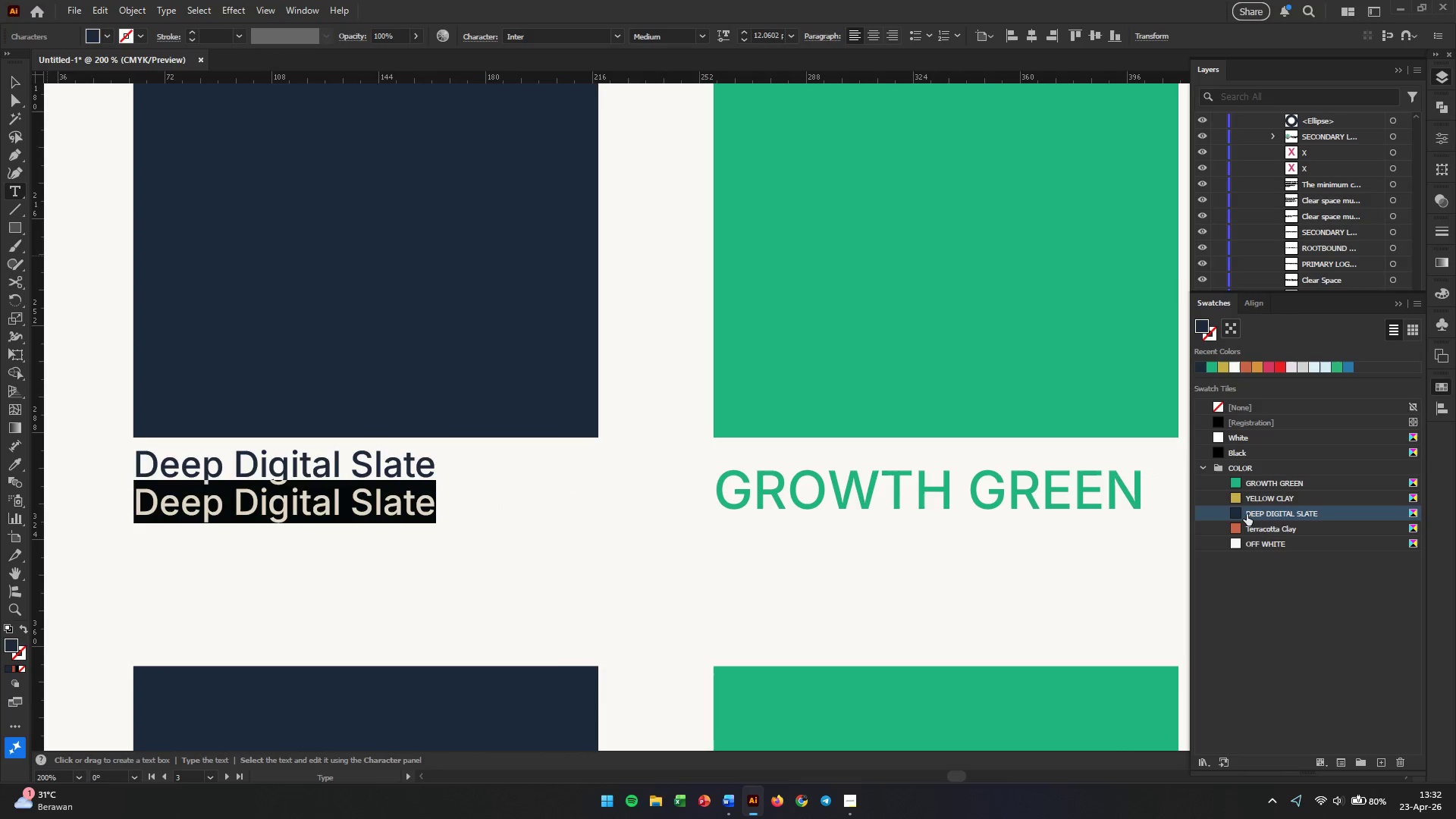 
double_click([1239, 514])
 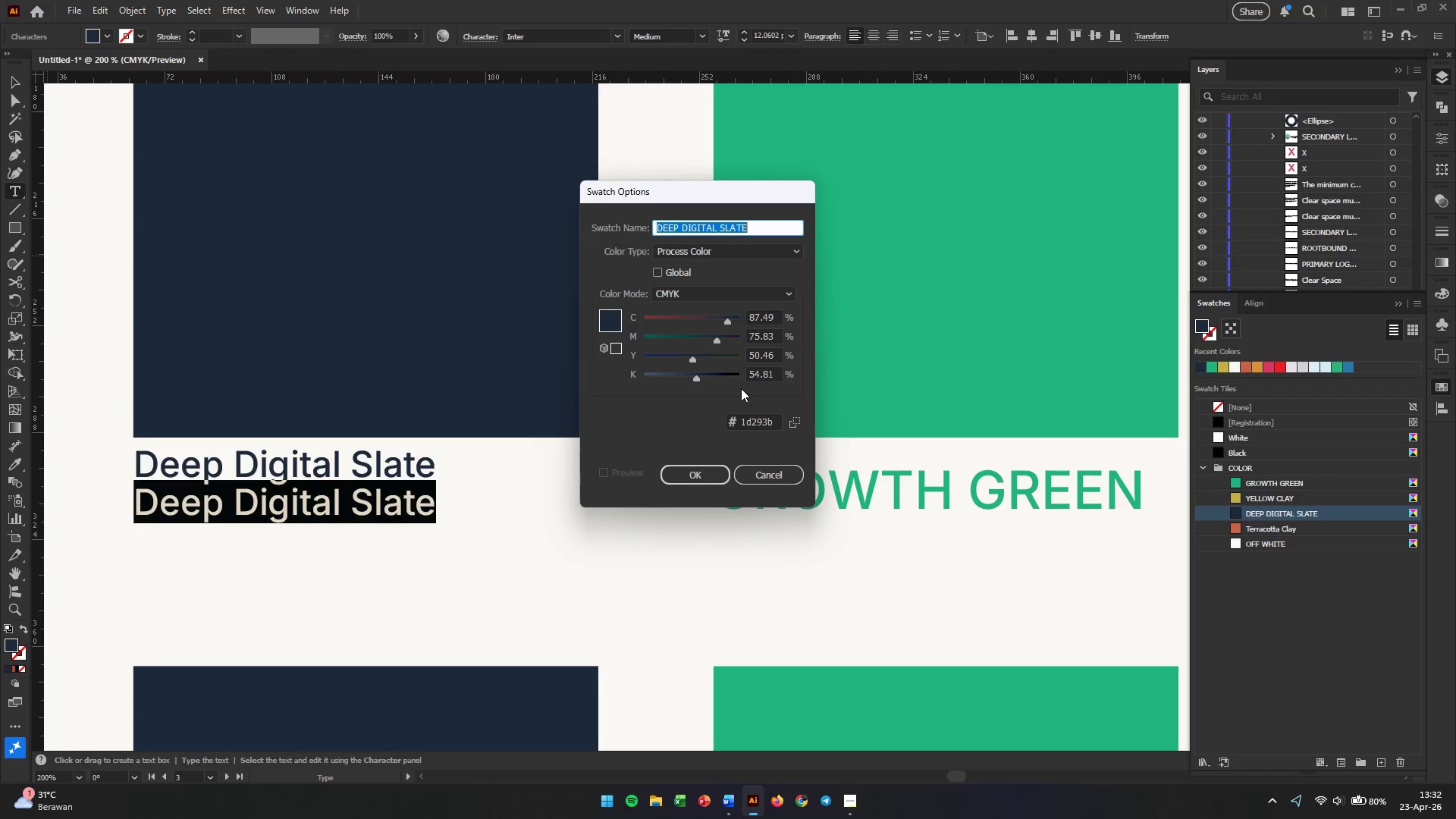 
wait(5.2)
 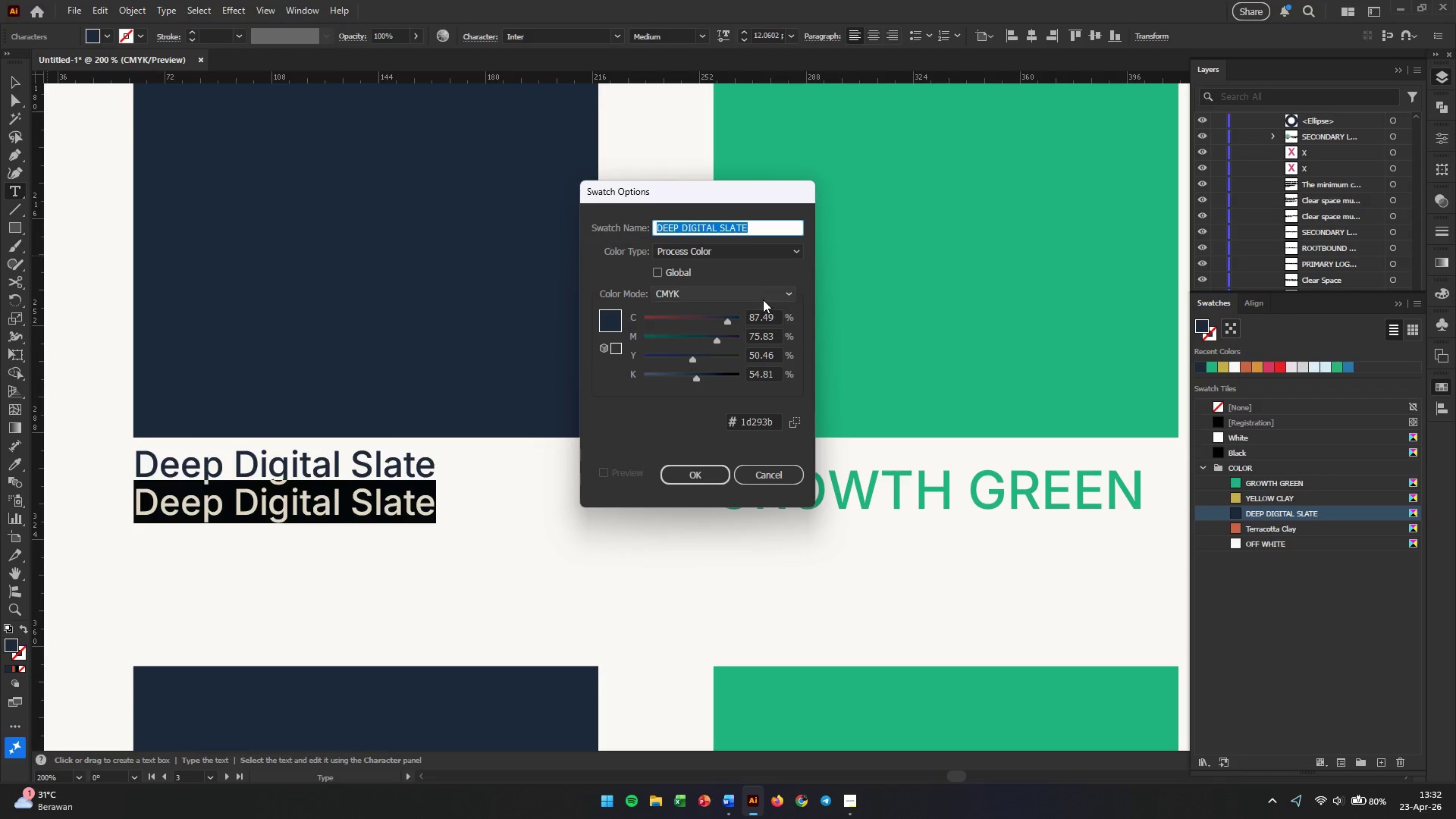 
left_click([736, 293])
 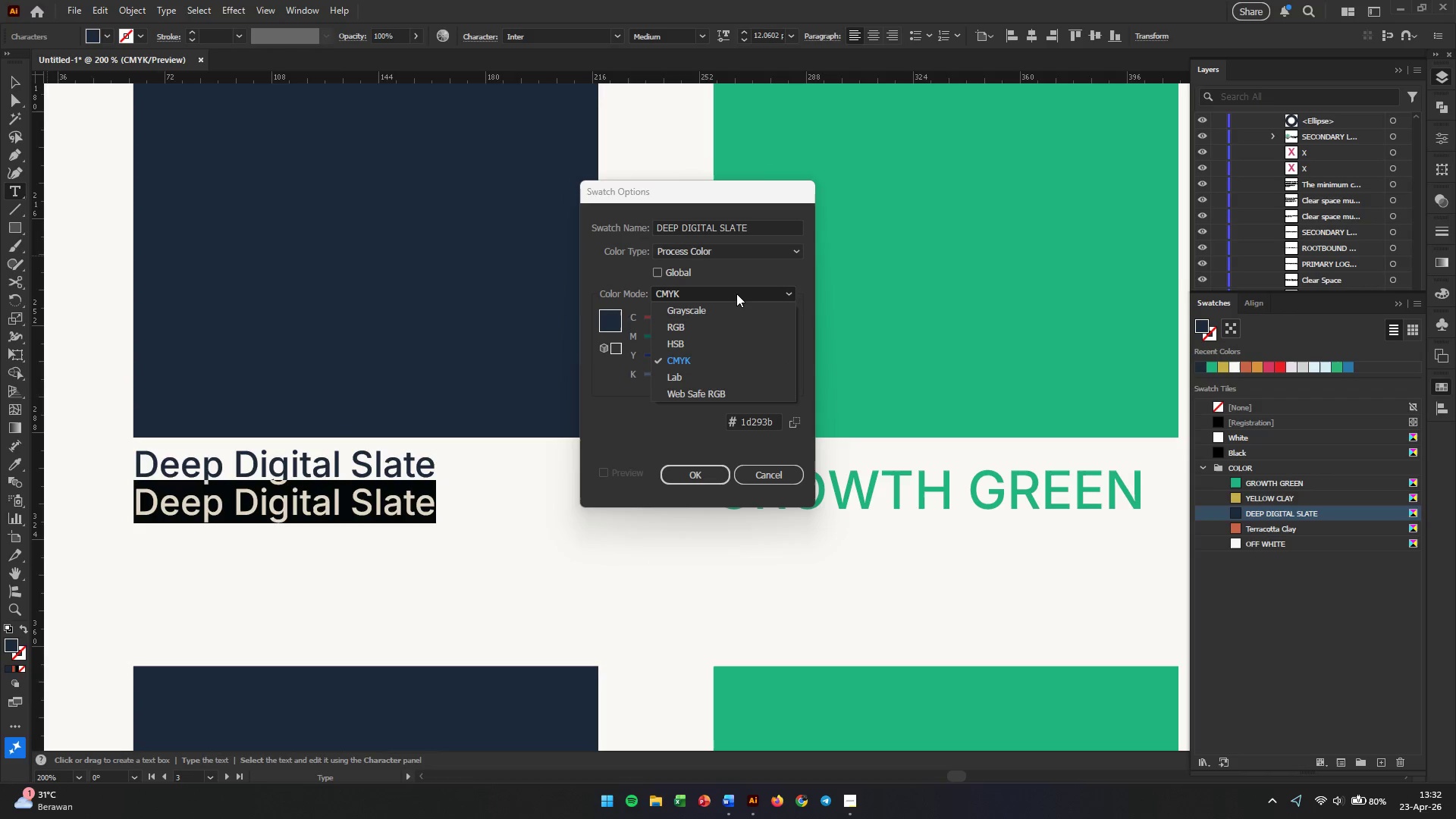 
left_click([736, 293])
 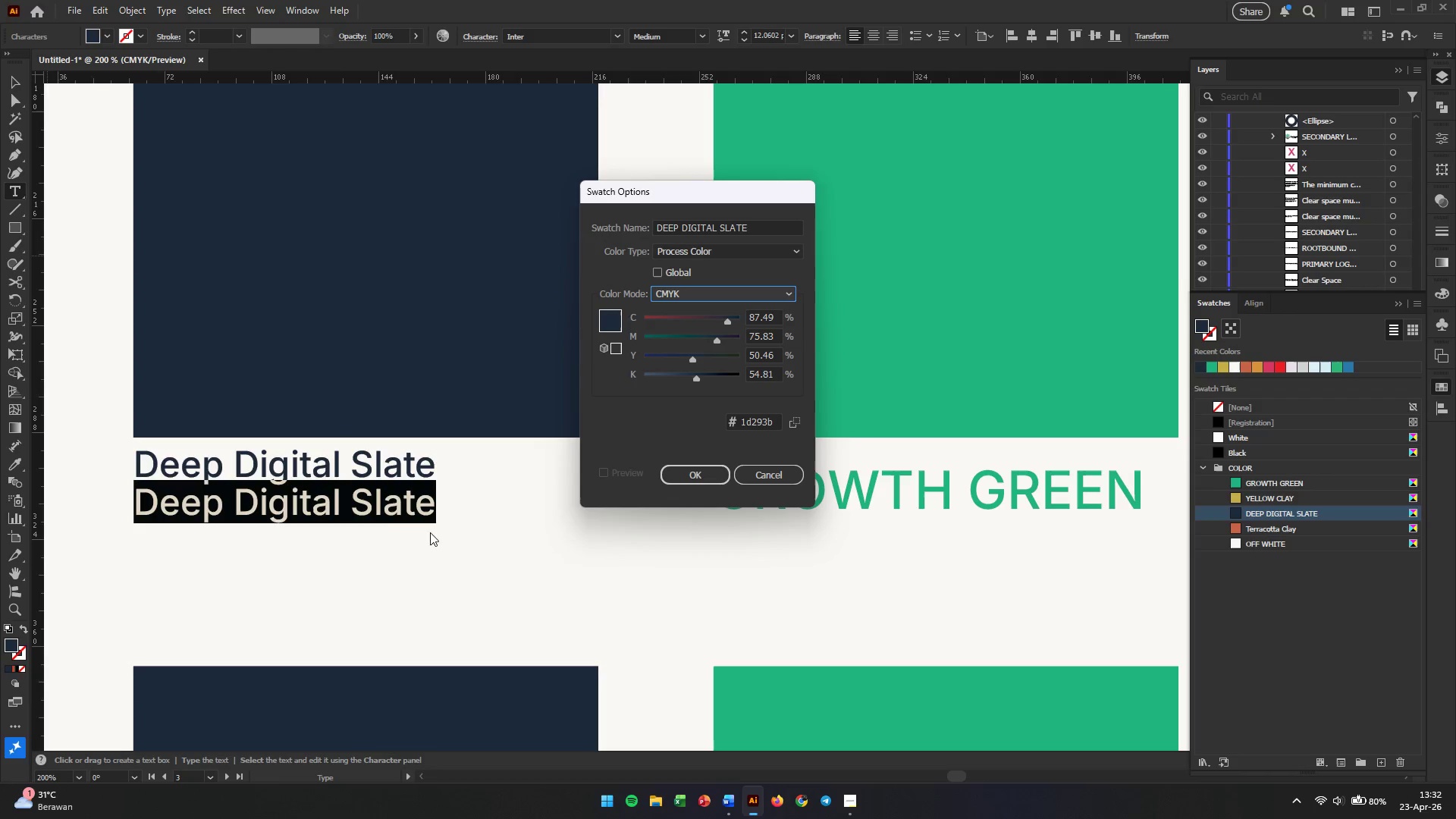 
key(Shift+C)
 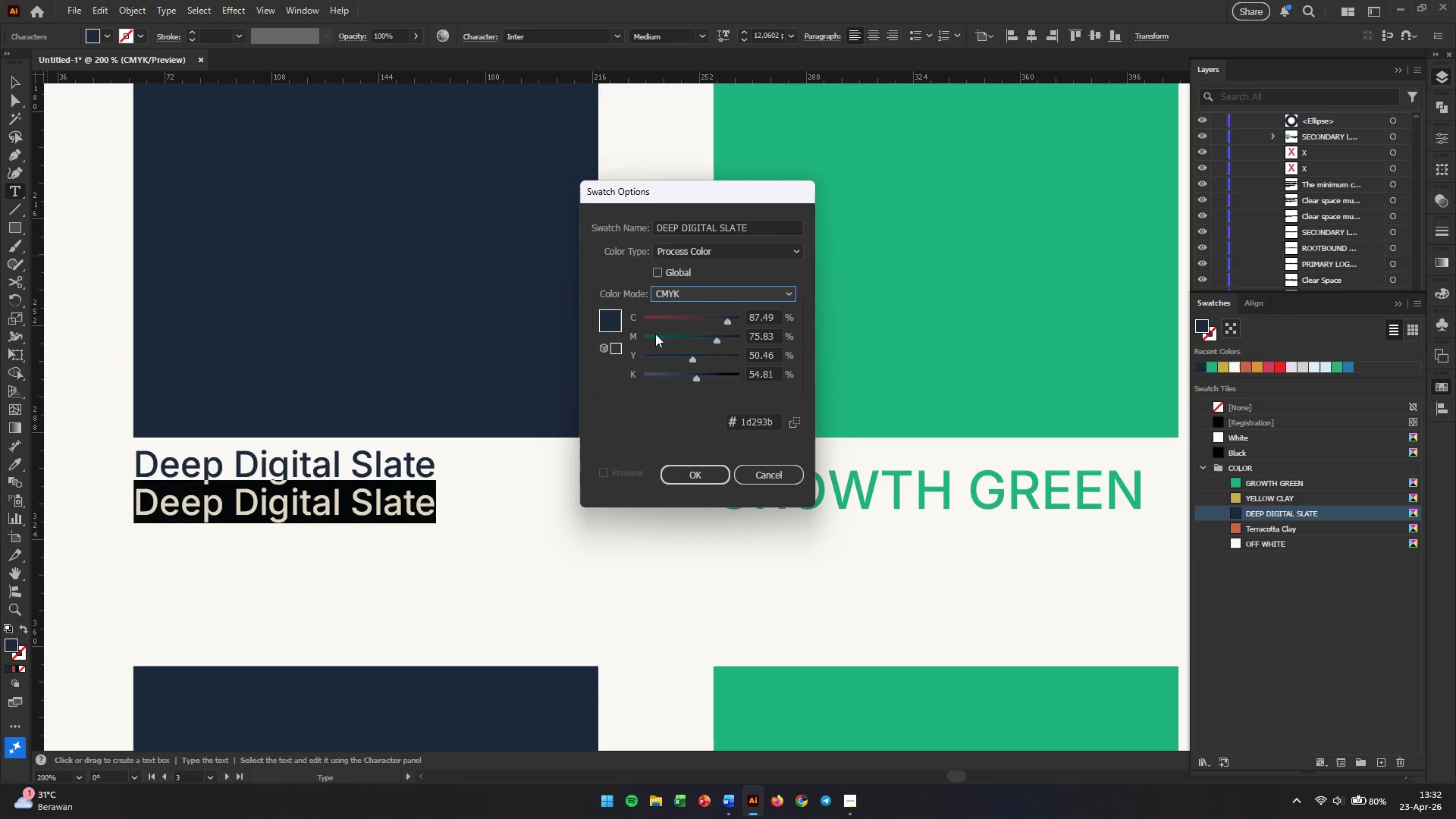 
double_click([760, 423])
 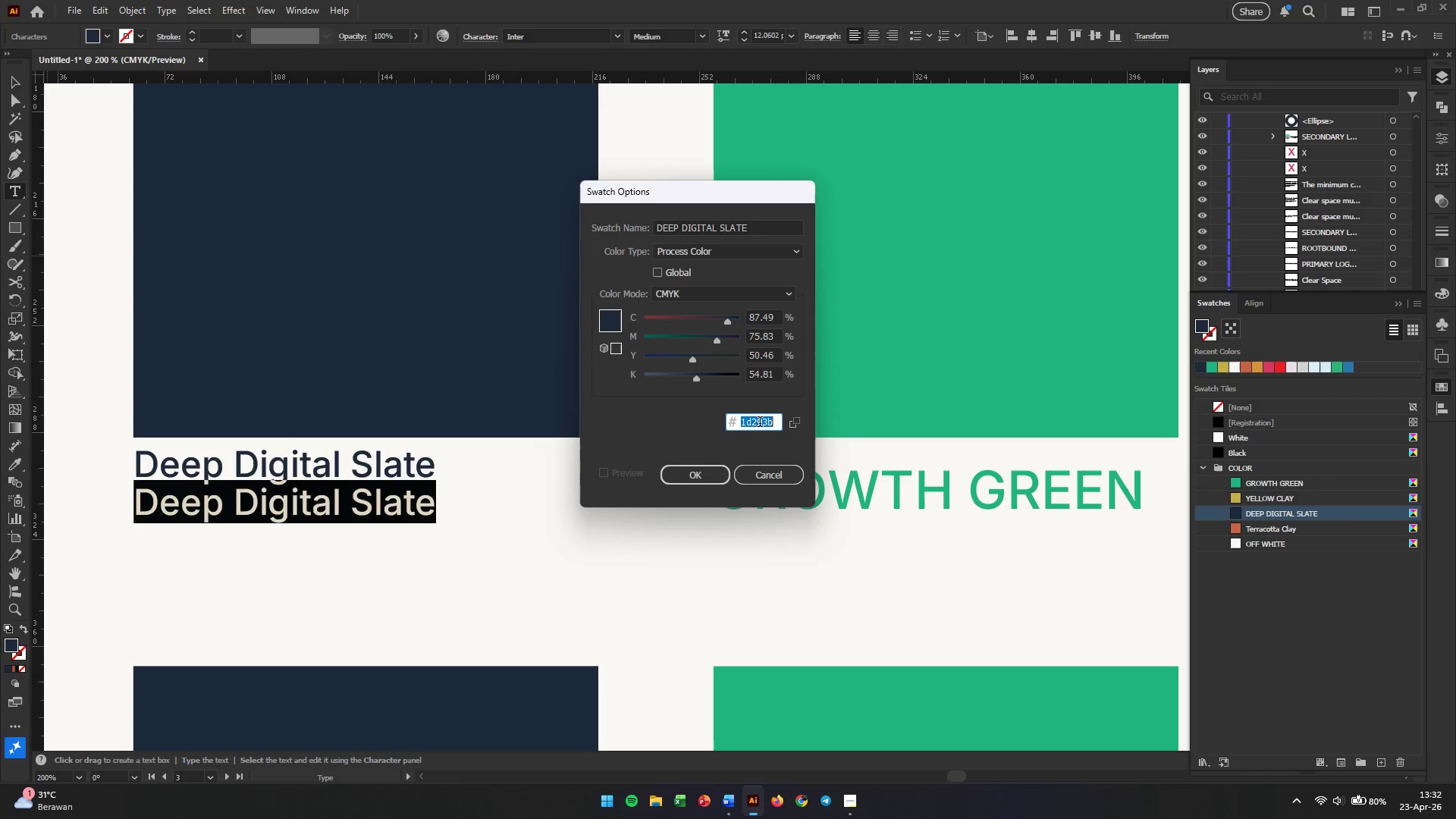 
triple_click([760, 423])
 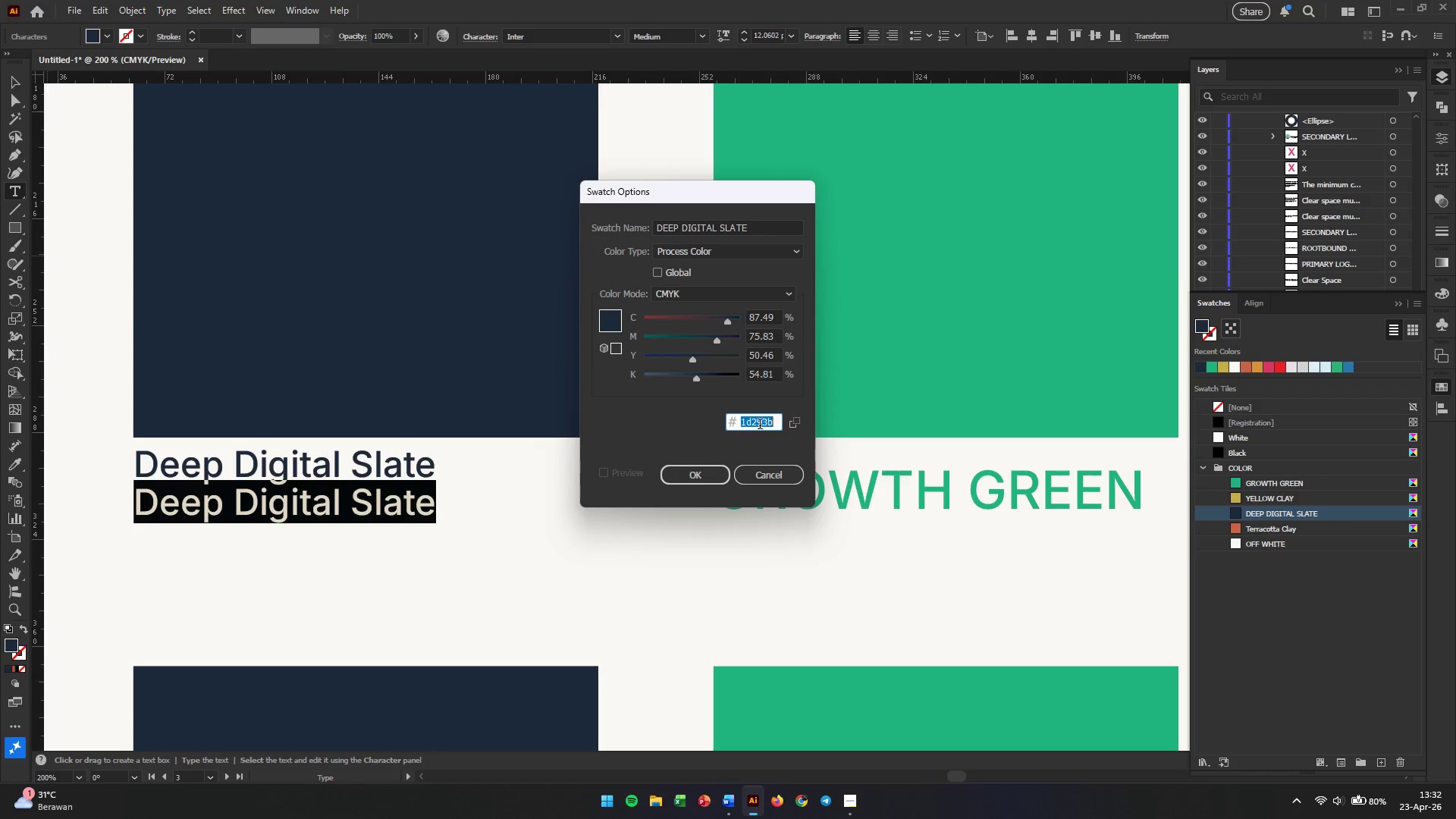 
key(Control+C)
 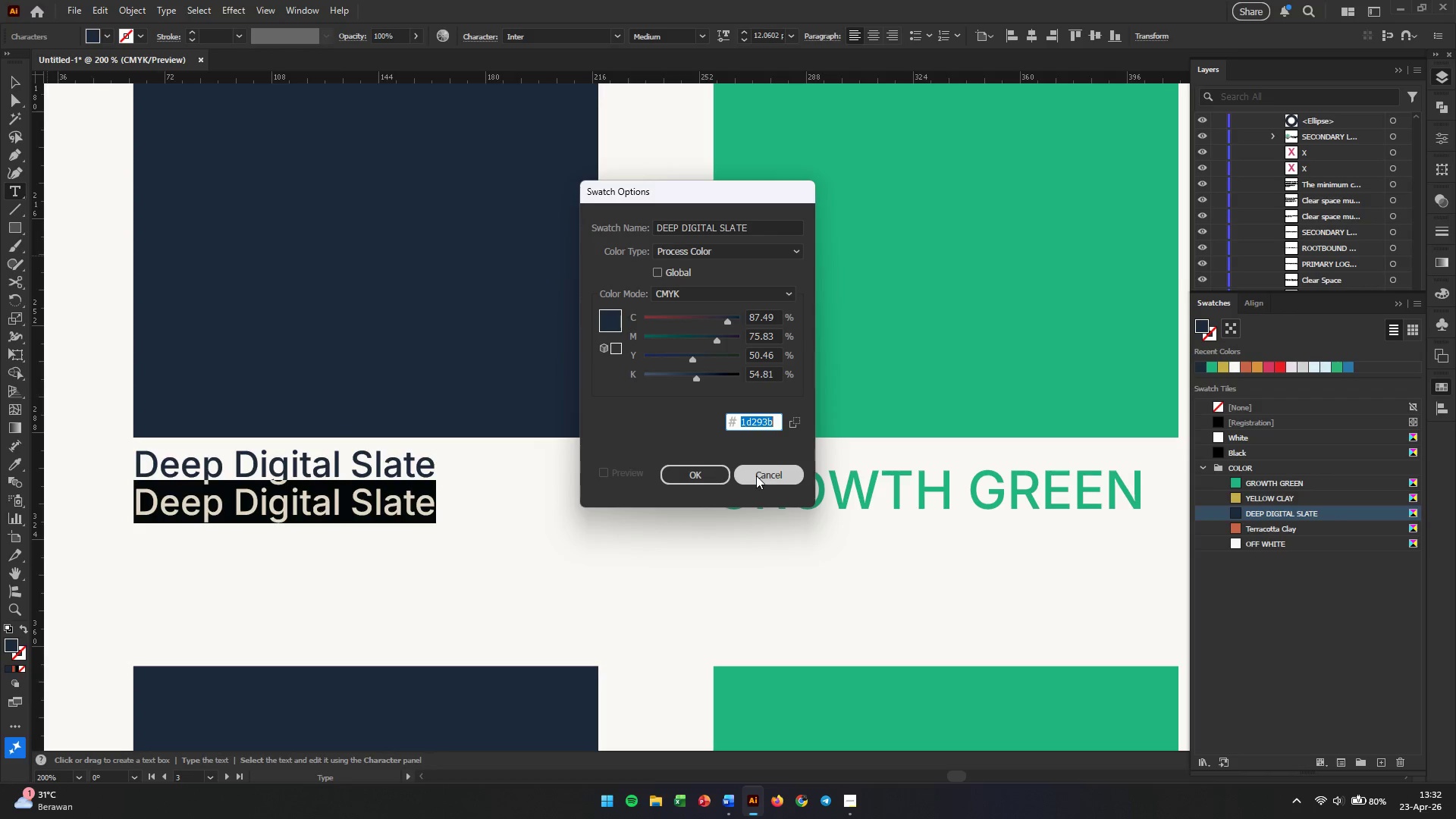 
left_click([756, 475])
 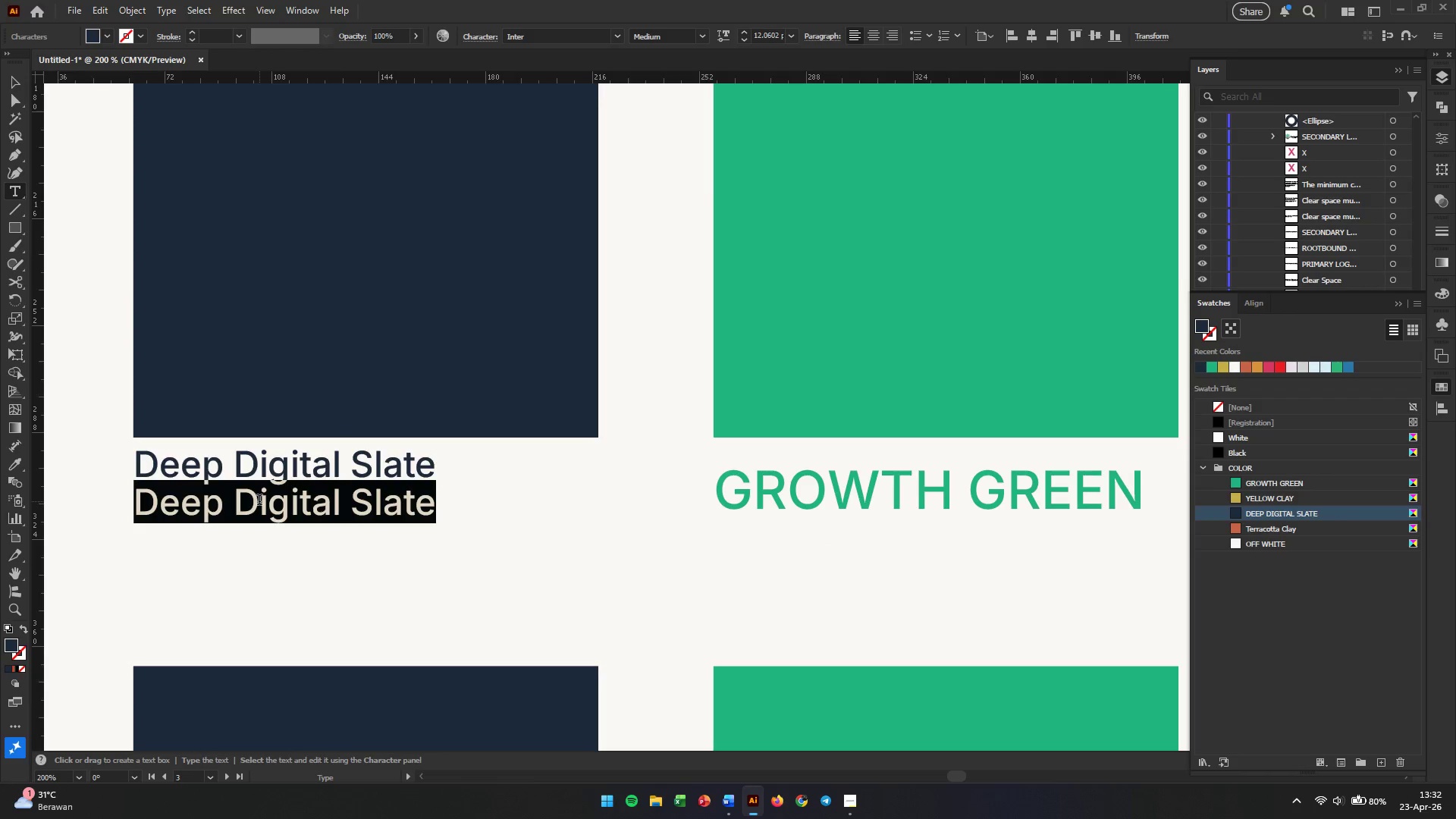 
key(Shift+3)
 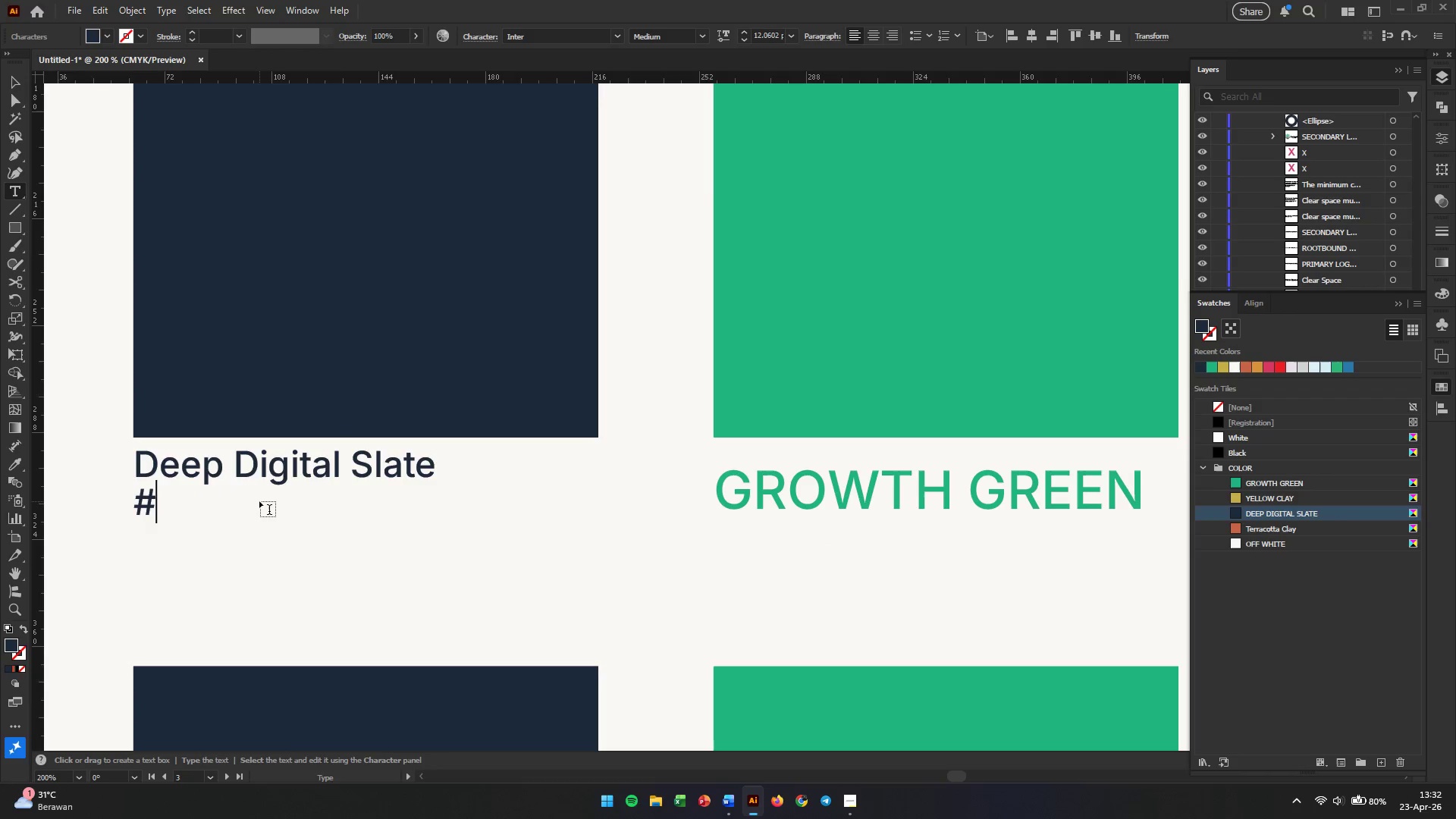 
key(Control+V)
 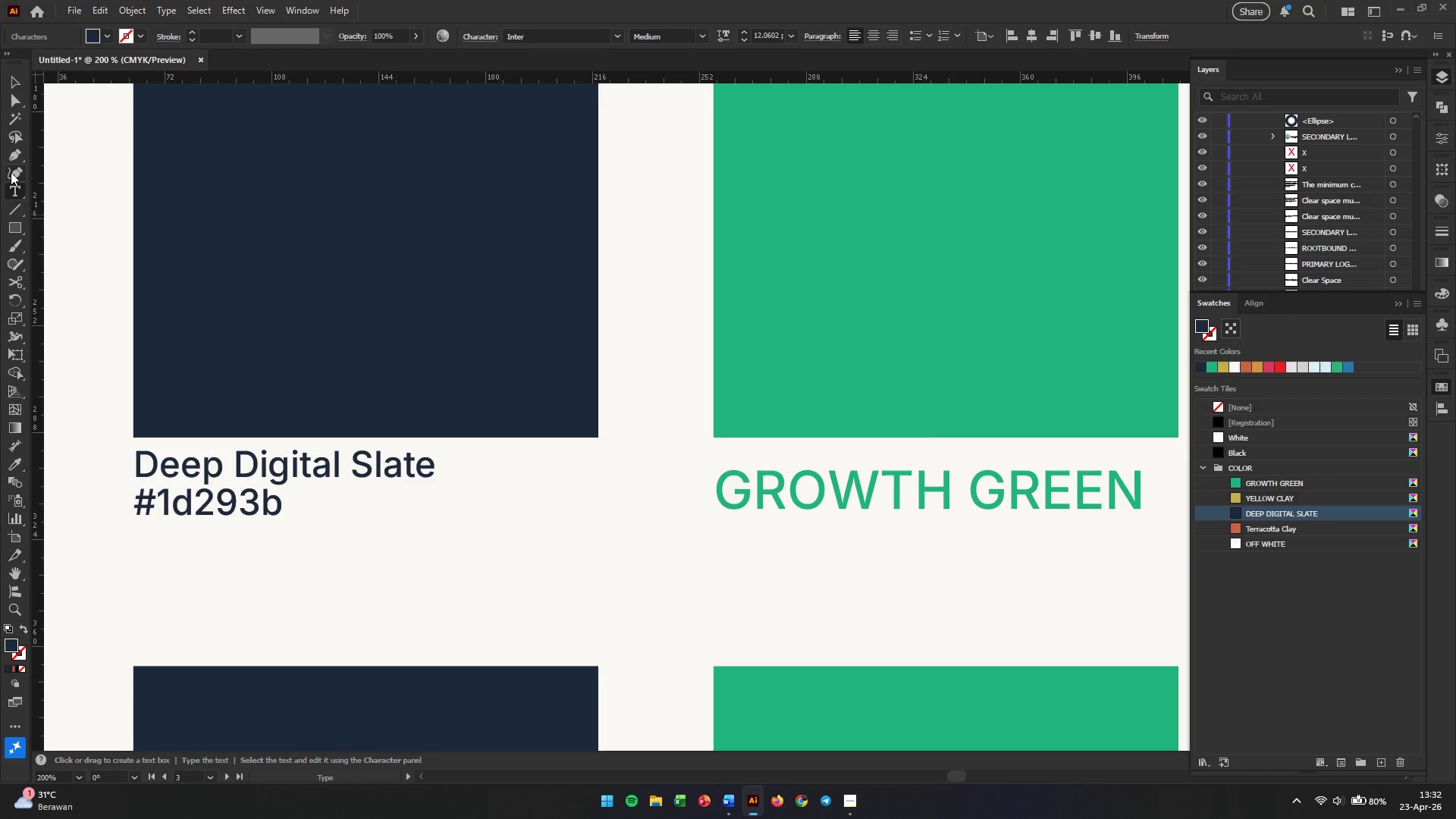 
left_click([11, 85])
 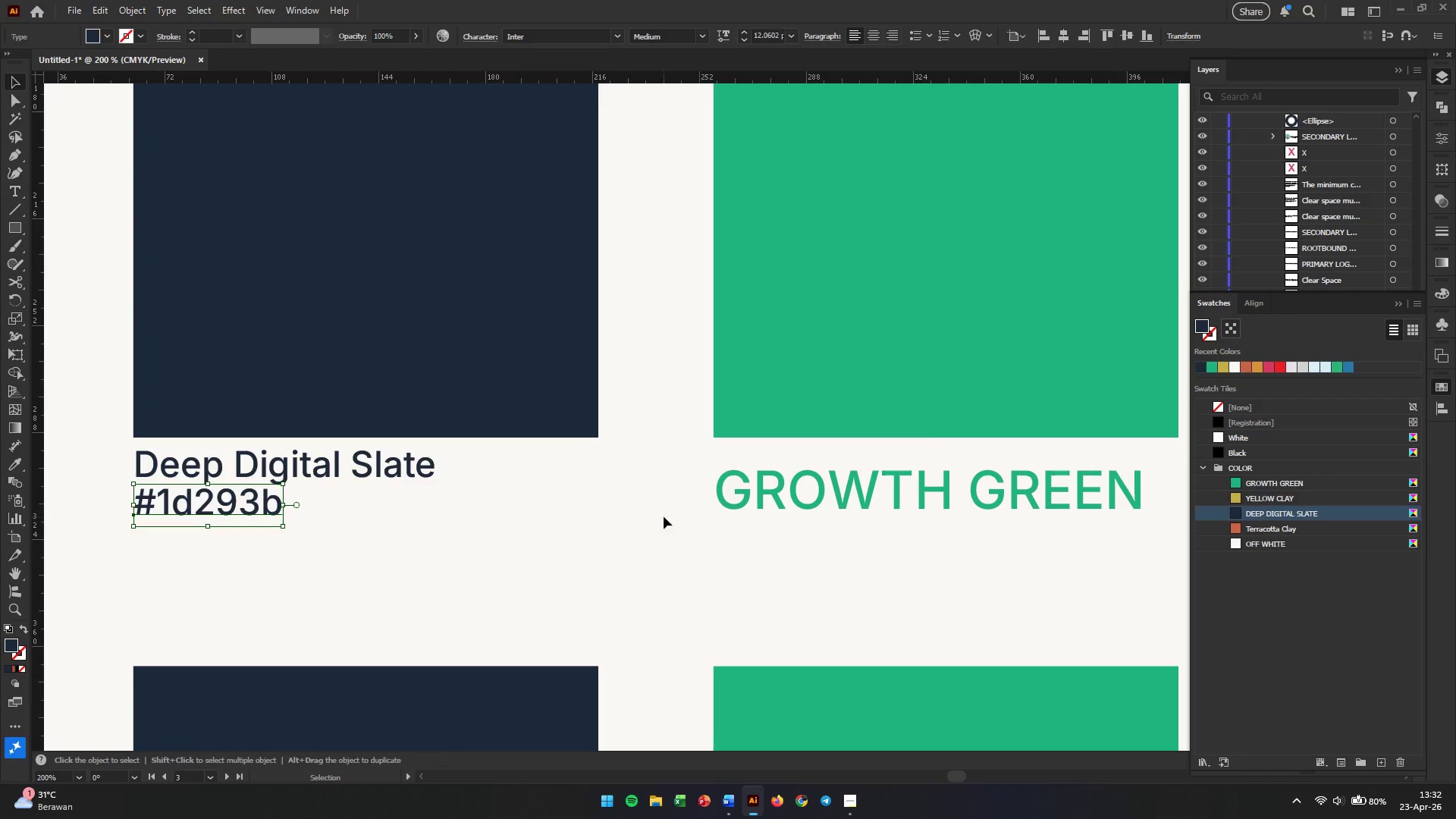 
hold_key(key=Space, duration=0.55)
 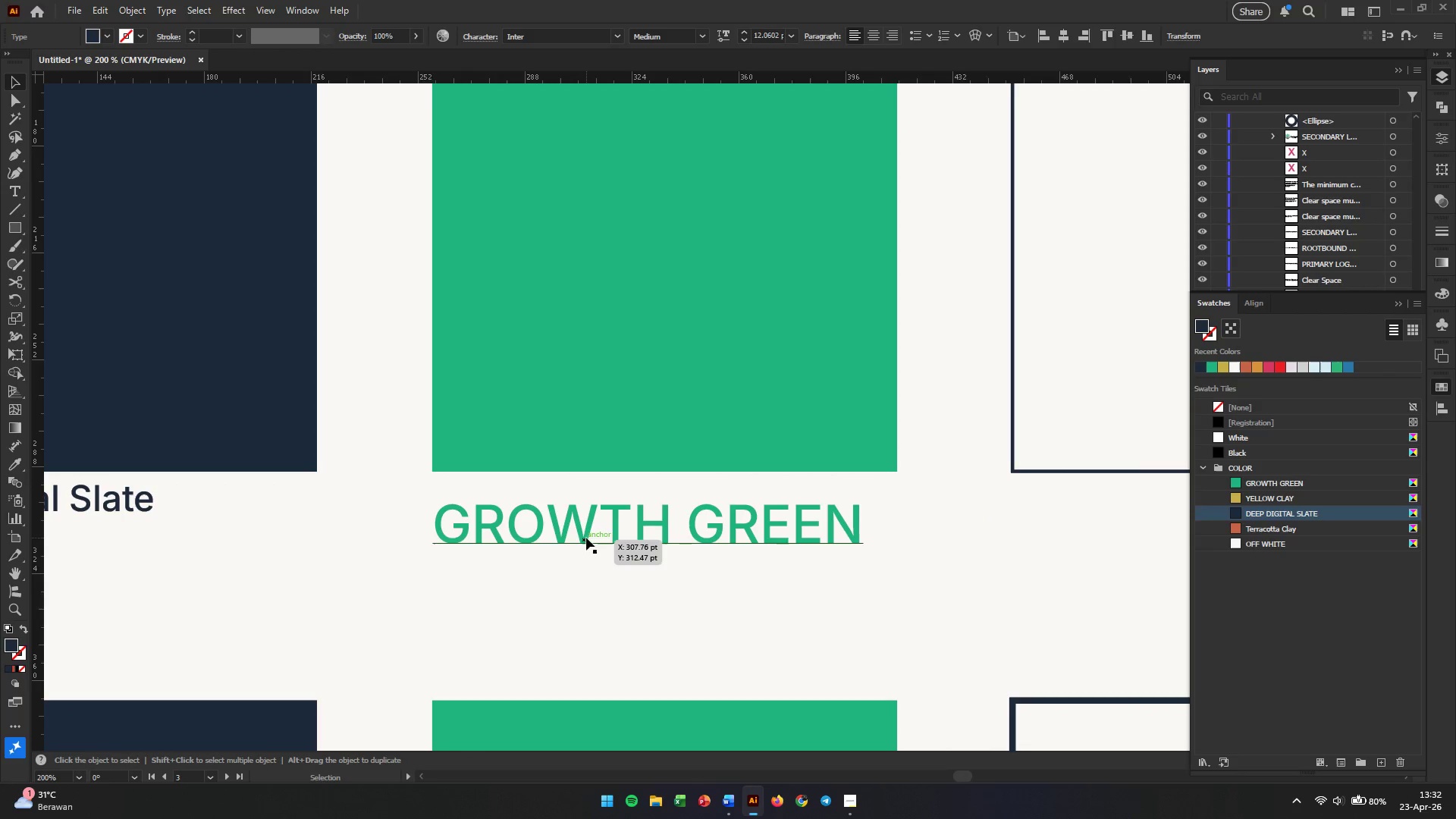 
left_click_drag(start_coordinate=[661, 529], to_coordinate=[380, 563])
 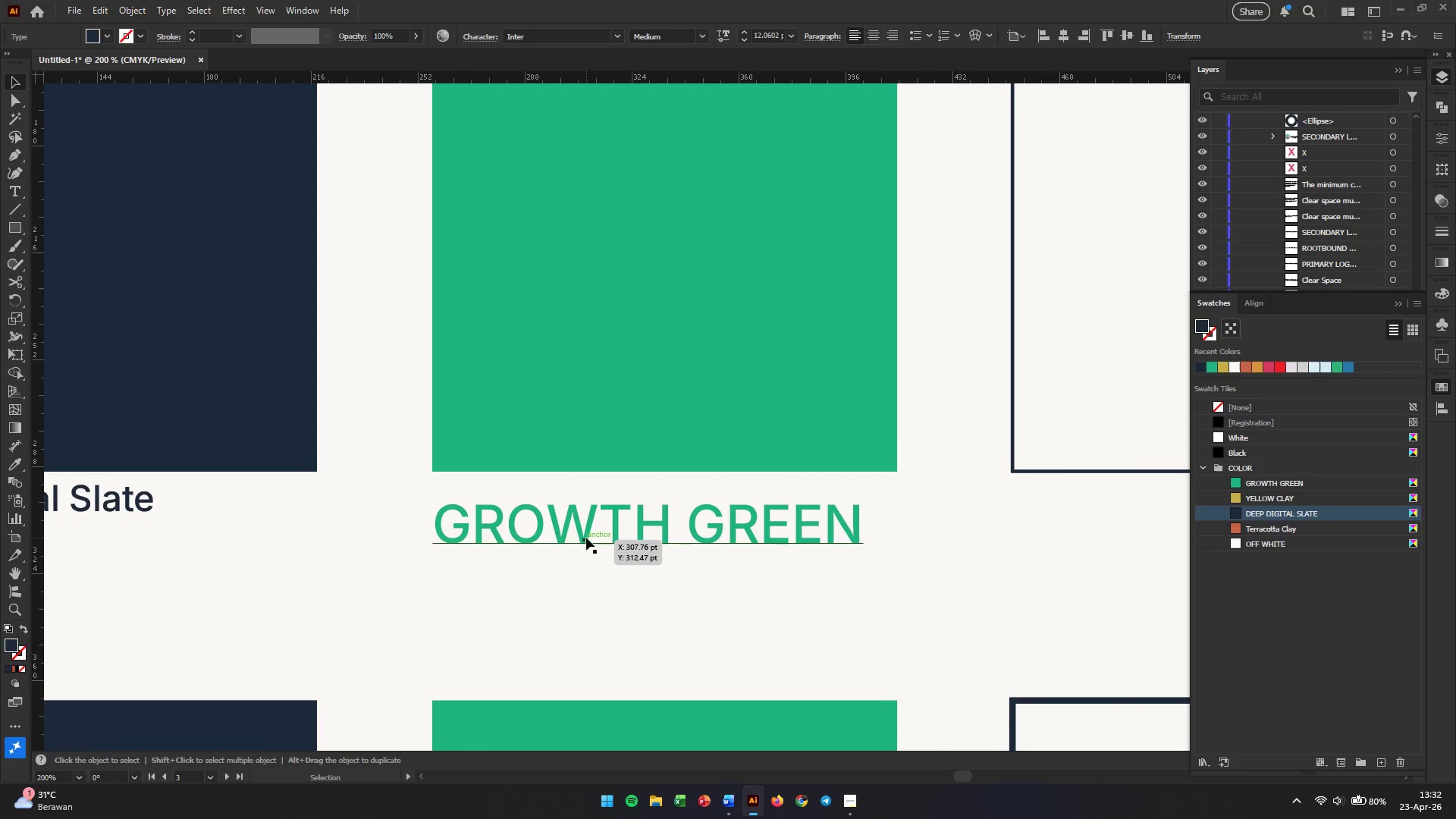 
double_click([586, 538])
 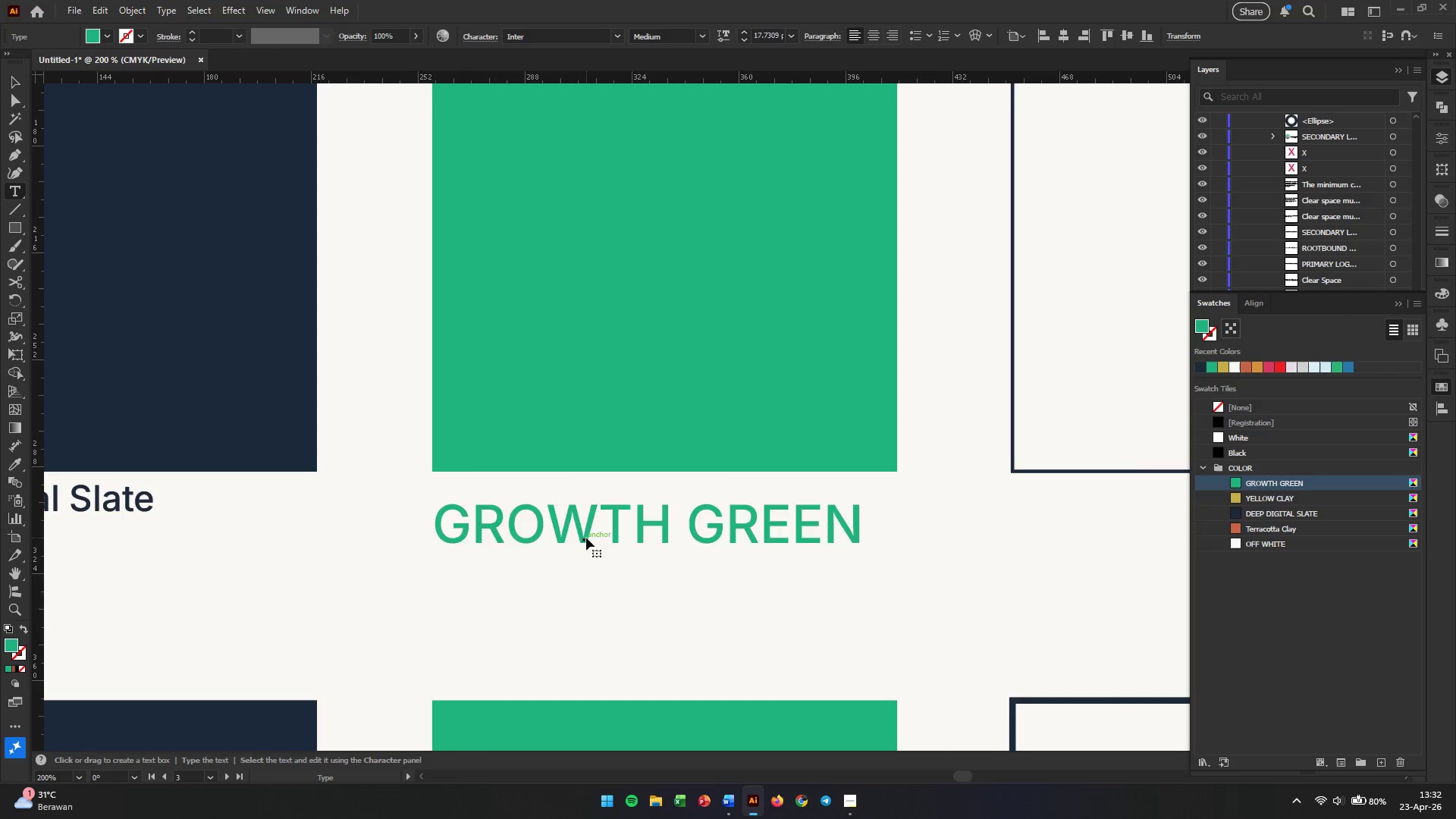 
triple_click([586, 538])
 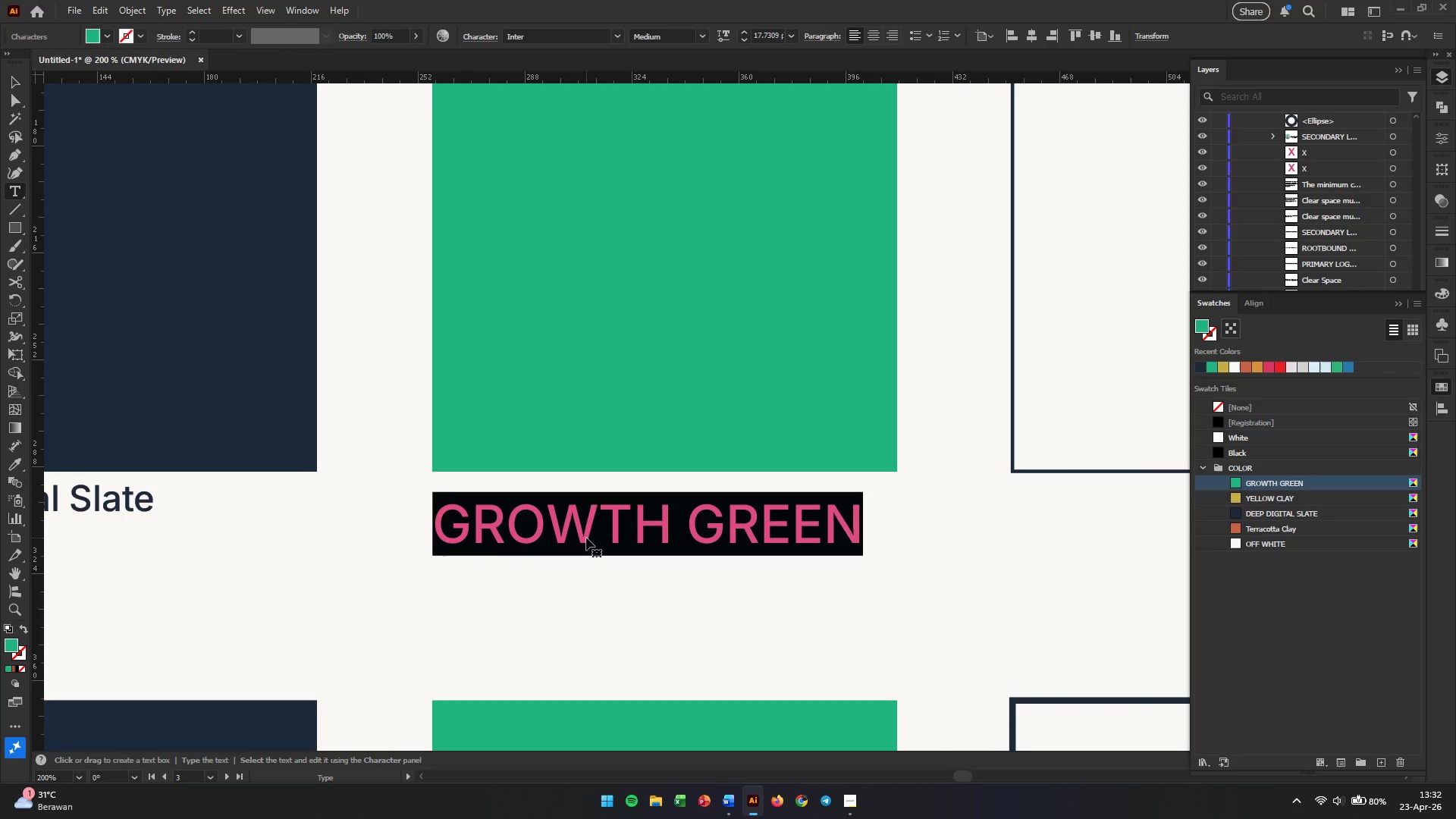 
triple_click([586, 538])
 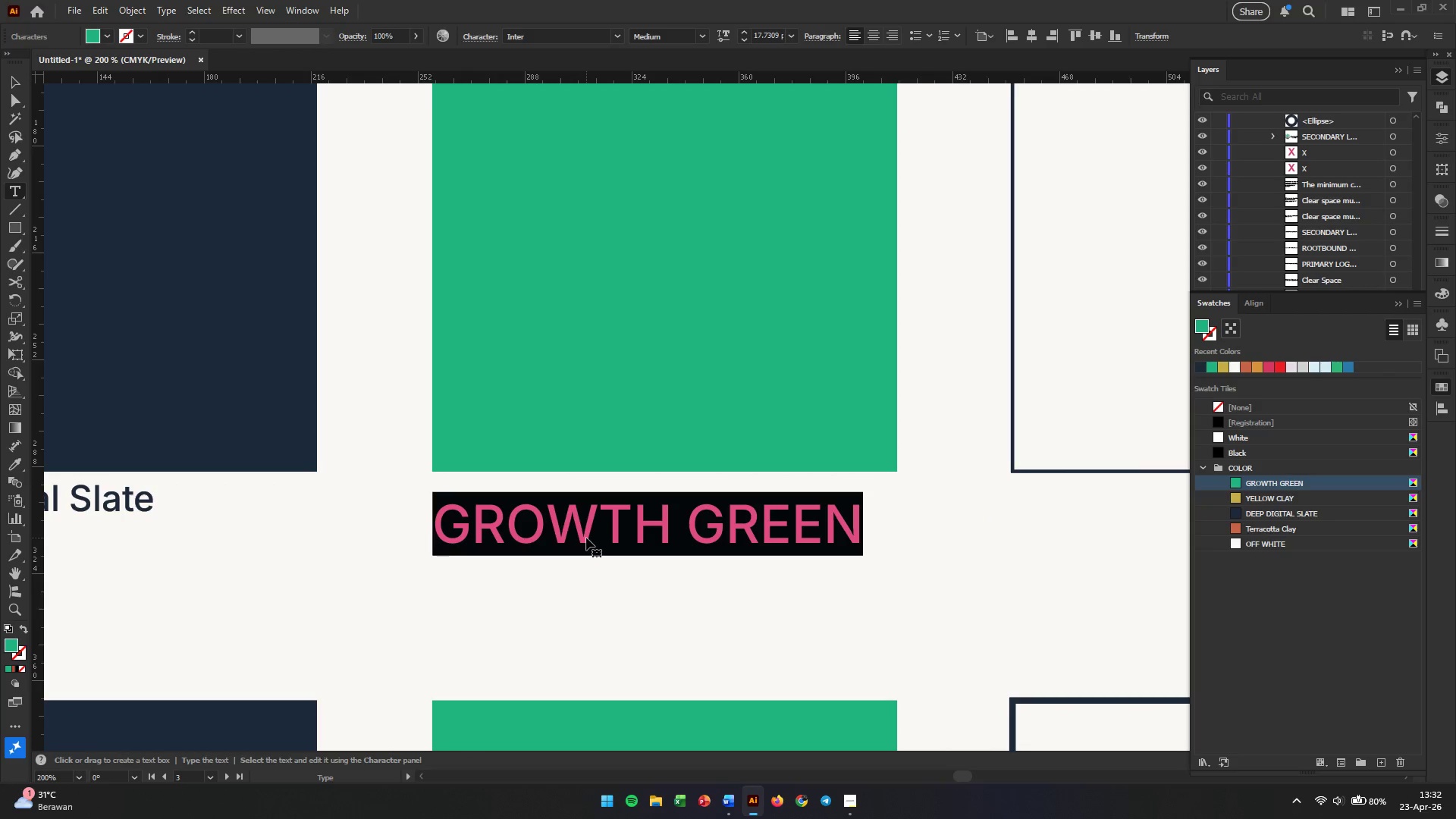 
type(Growth Green)
 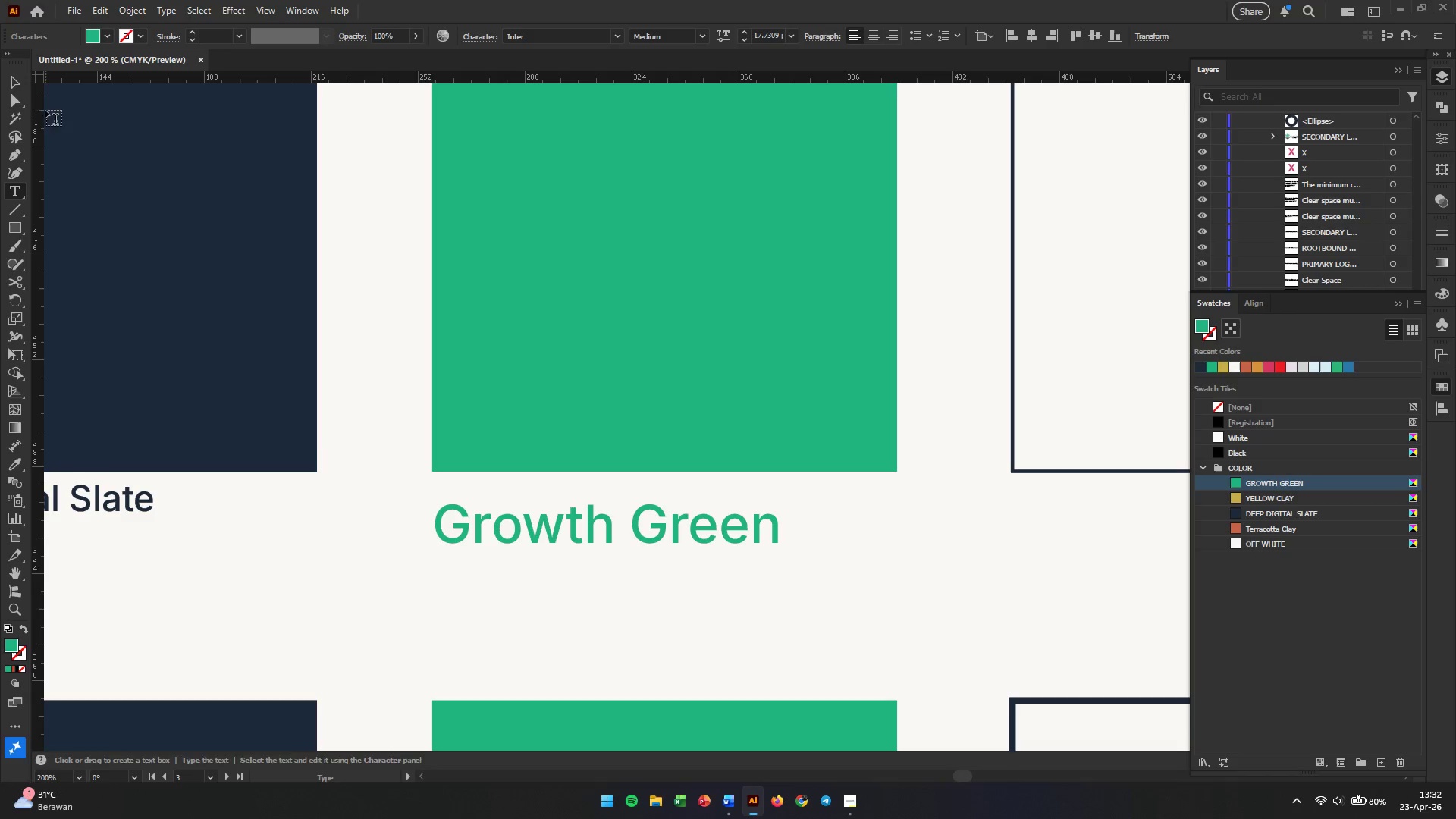 
left_click([23, 85])
 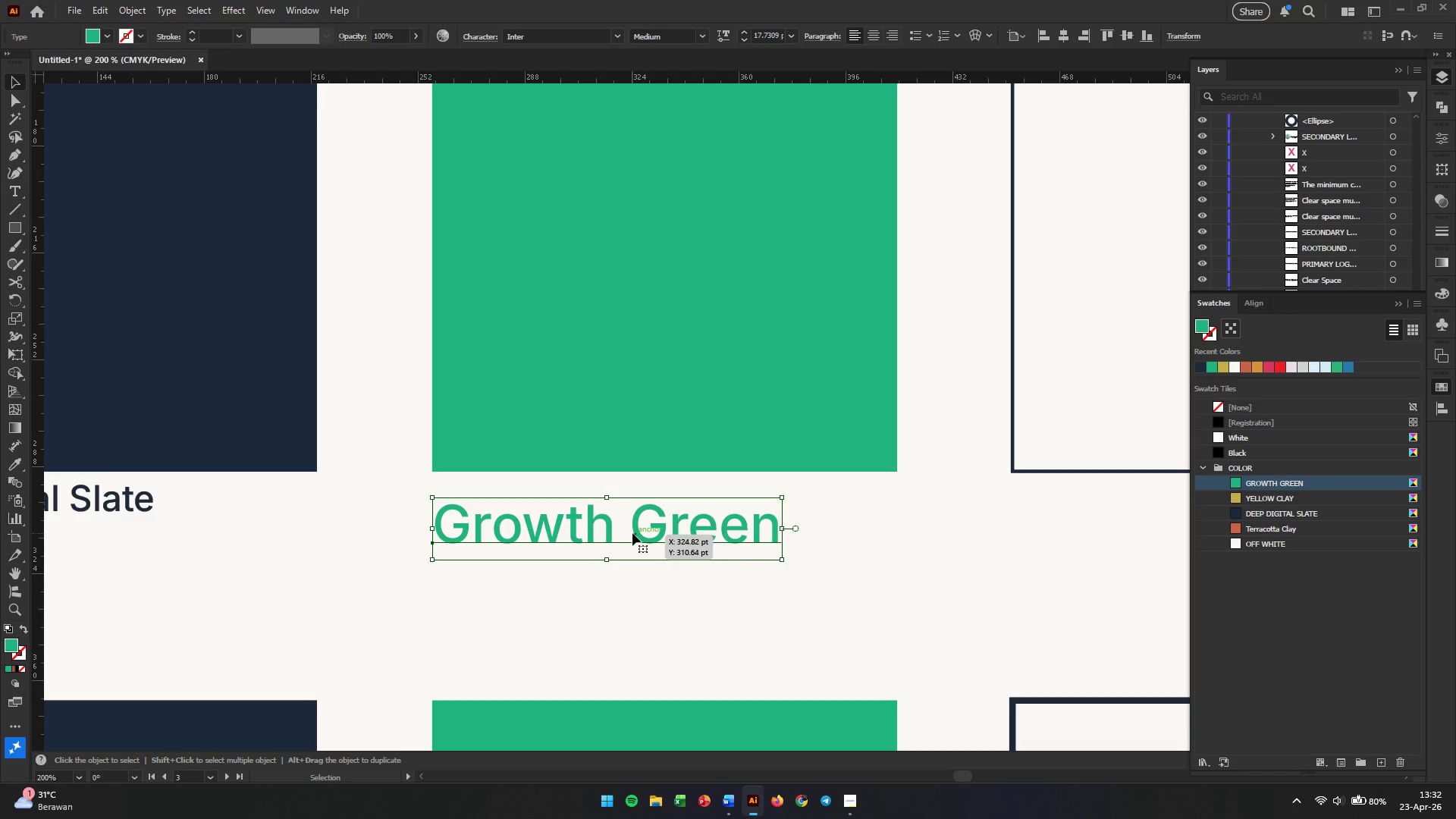 
key(Backspace)
 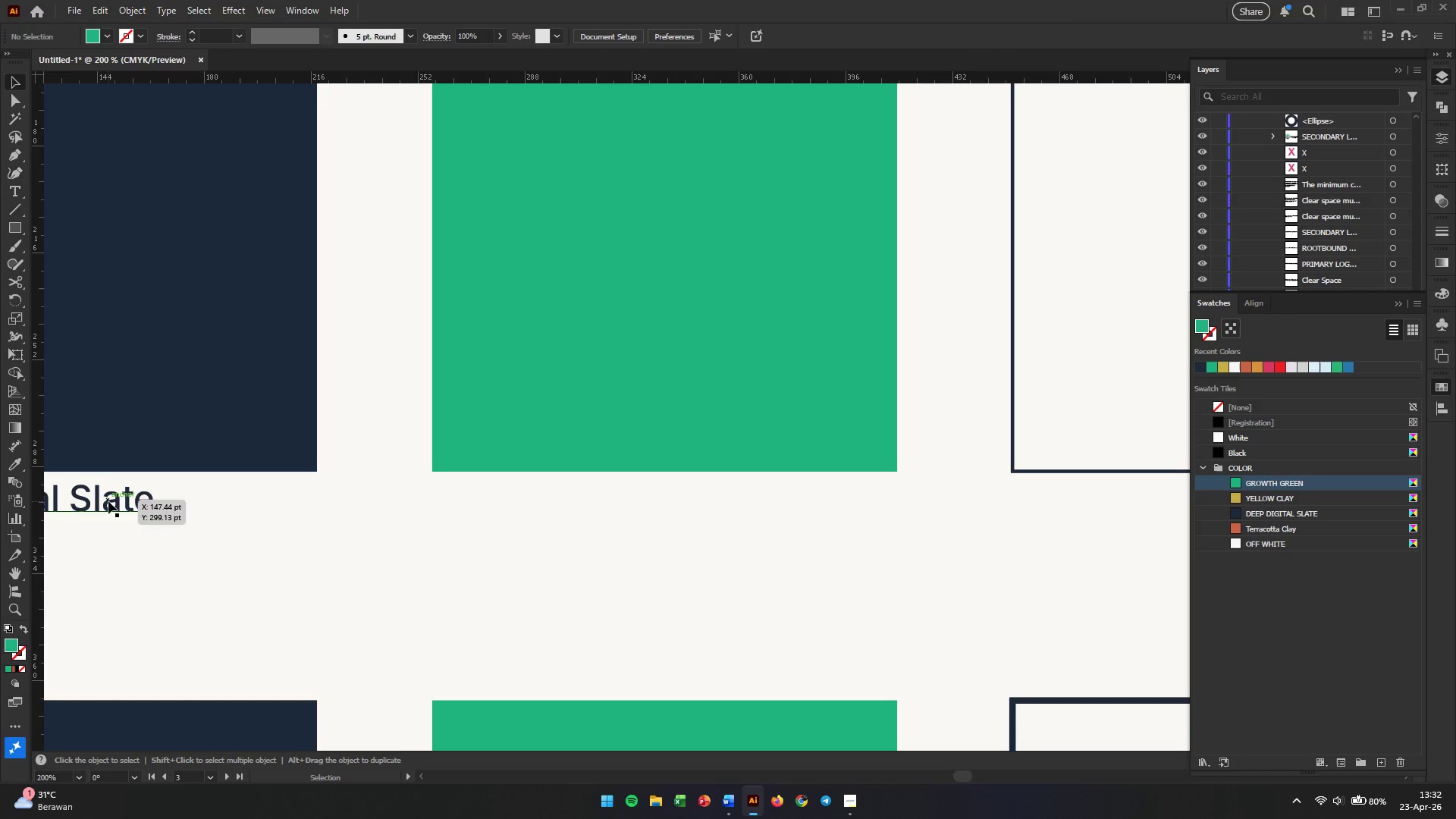 
hold_key(key=Space, duration=0.41)
 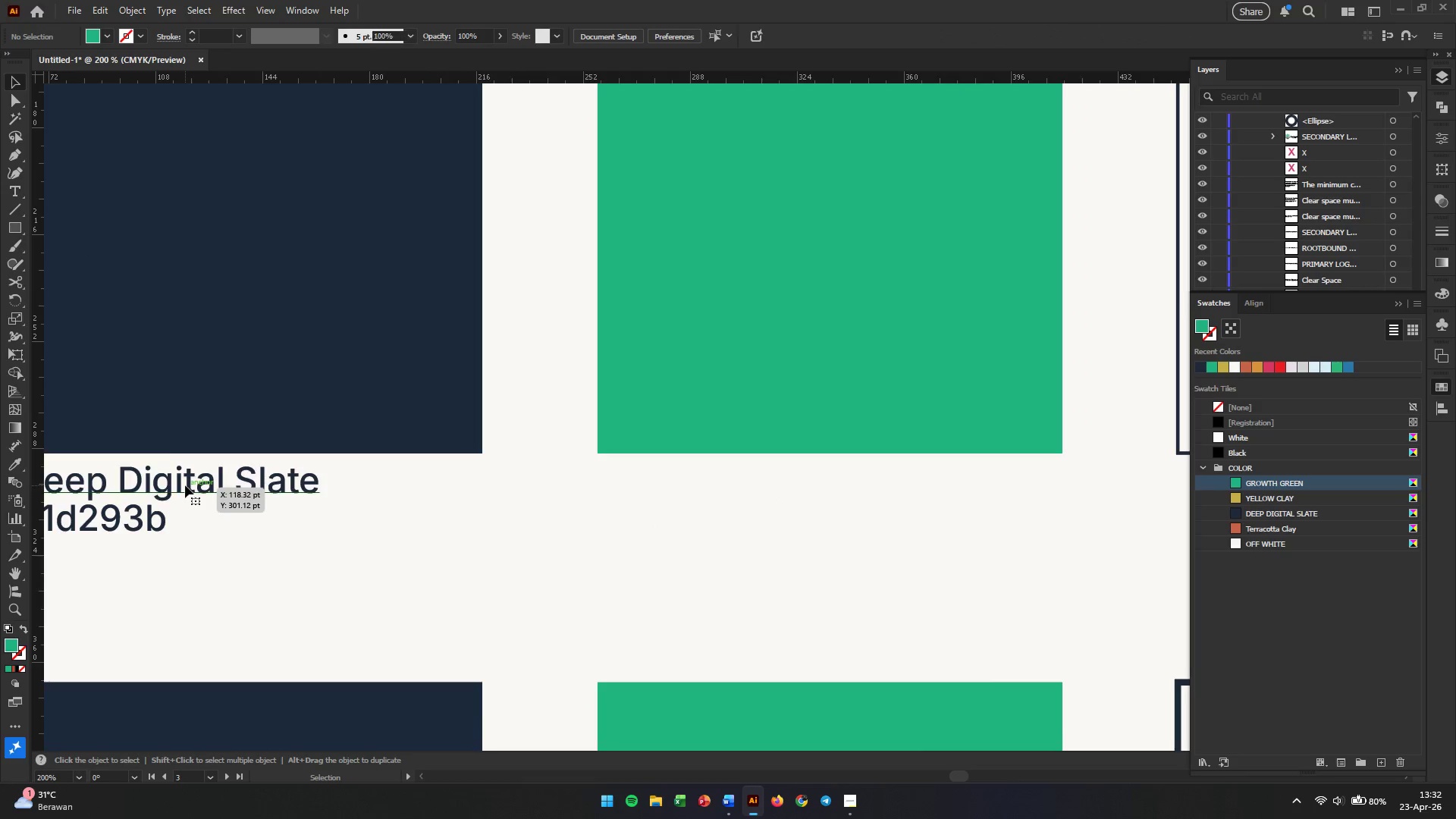 
left_click_drag(start_coordinate=[153, 597], to_coordinate=[318, 578])
 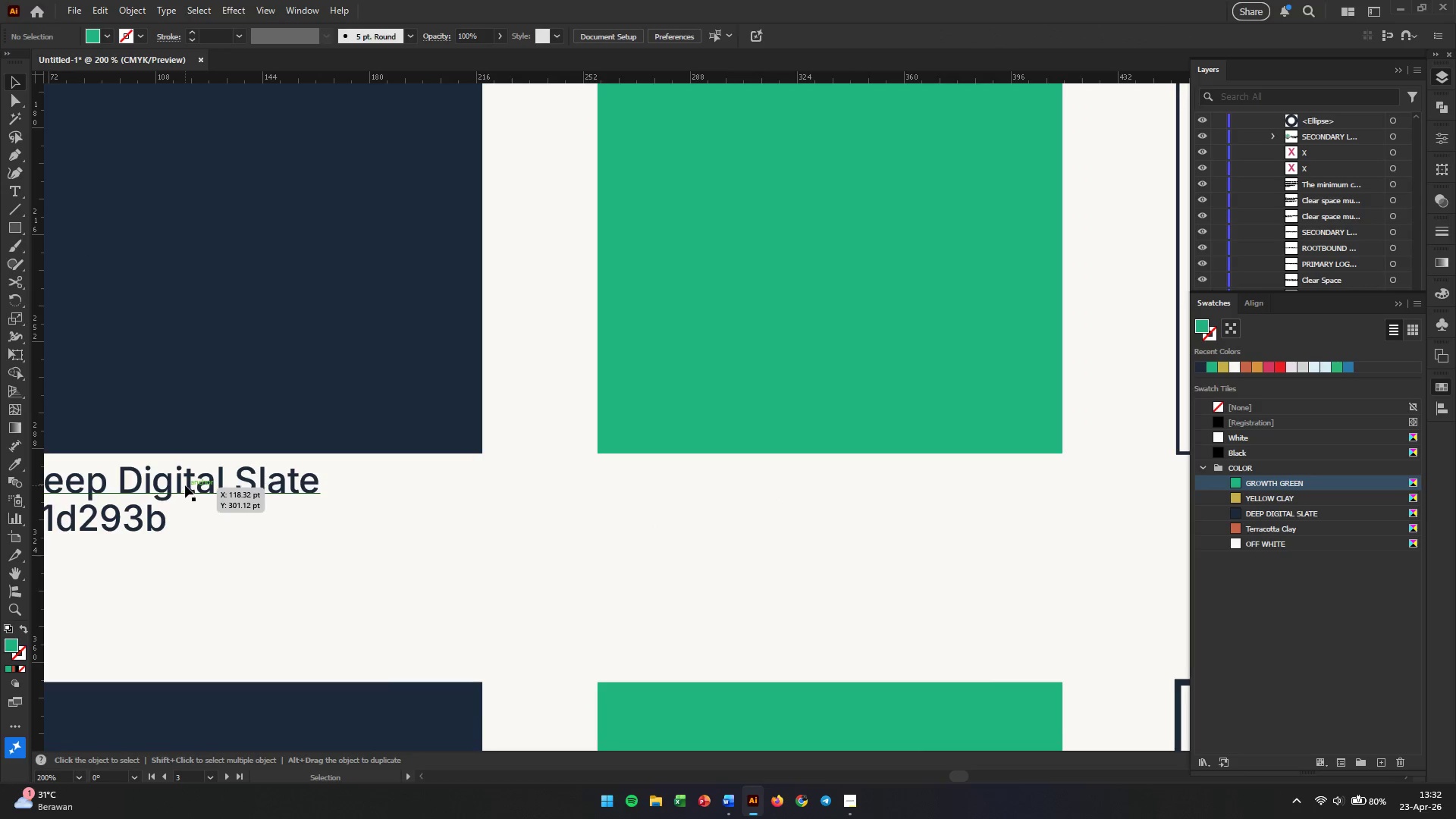 
left_click([185, 485])
 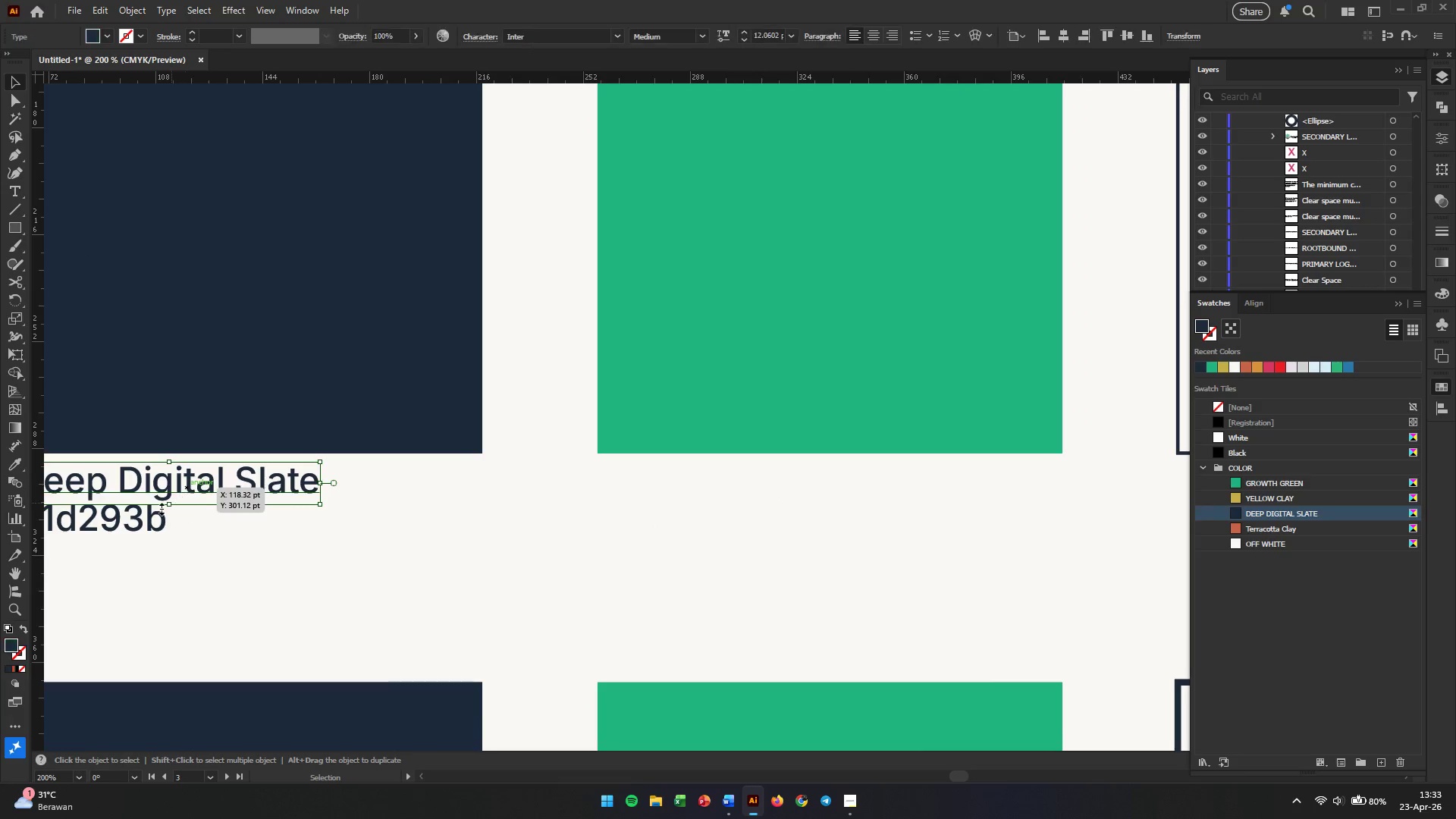 
hold_key(key=ShiftLeft, duration=0.7)
left_click([146, 521])
 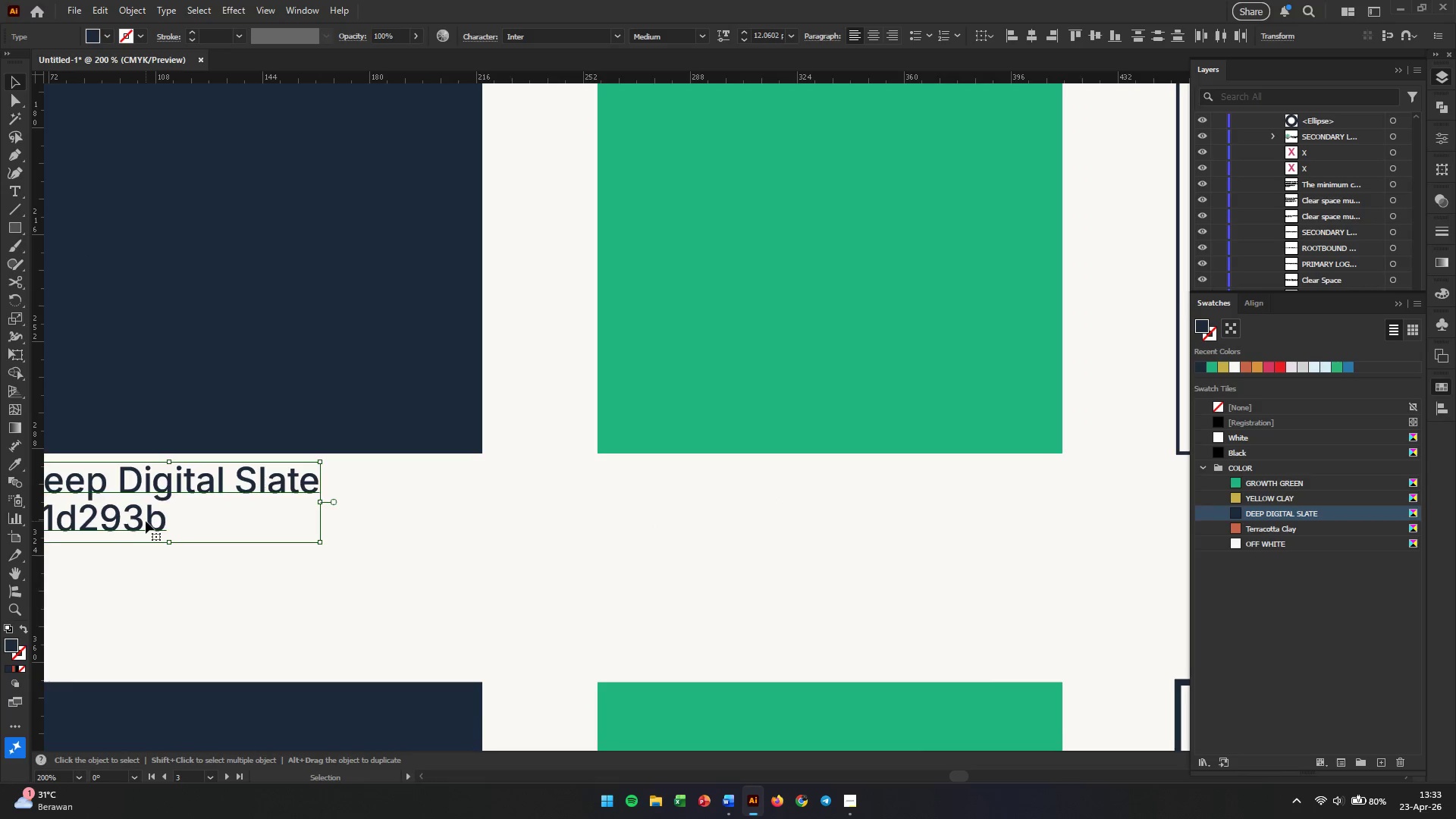 
hold_key(key=AltLeft, duration=2.45)
left_click_drag(start_coordinate=[146, 521], to_coordinate=[725, 543])
 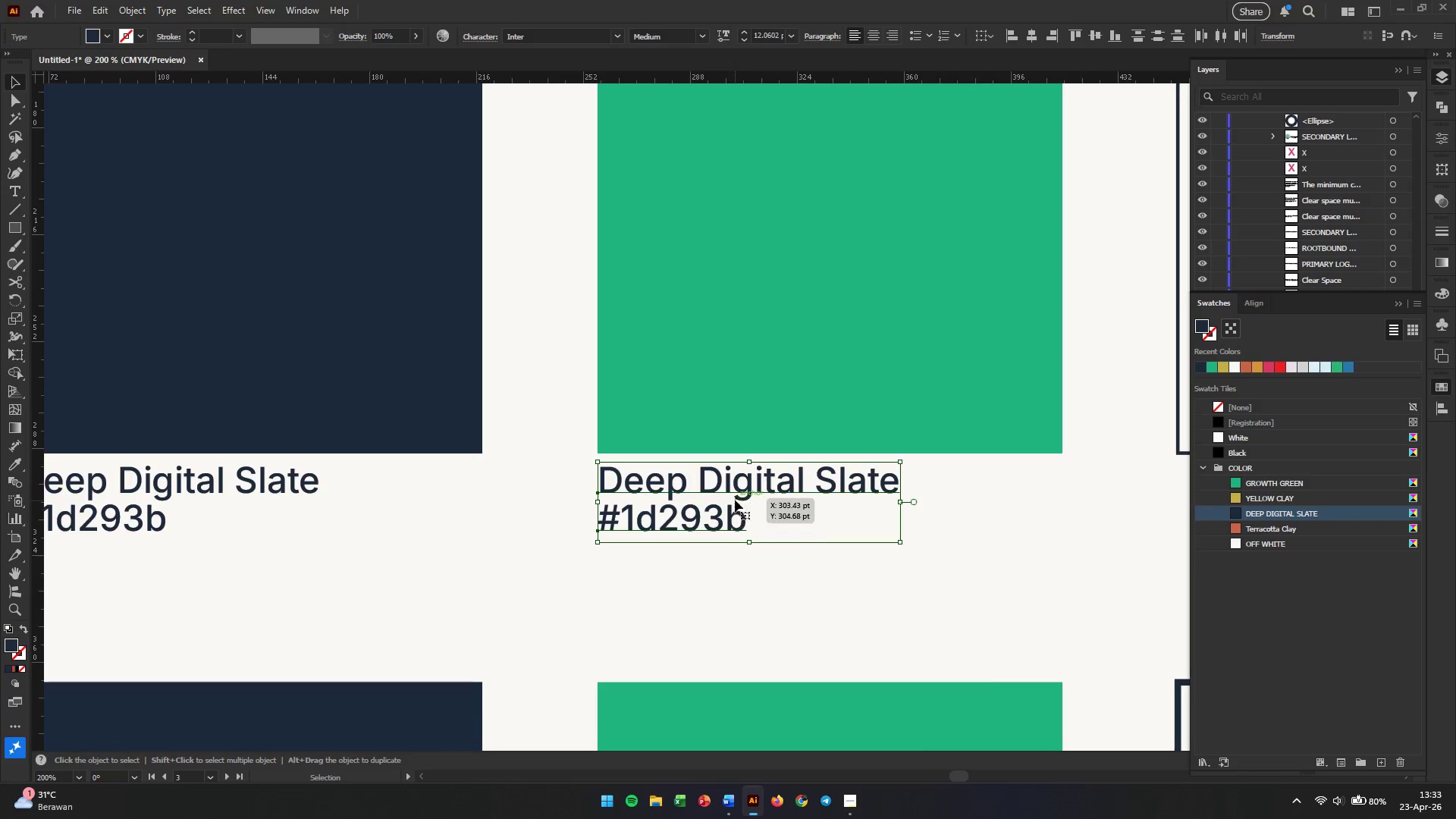 
hold_key(key=ShiftLeft, duration=2.14)
 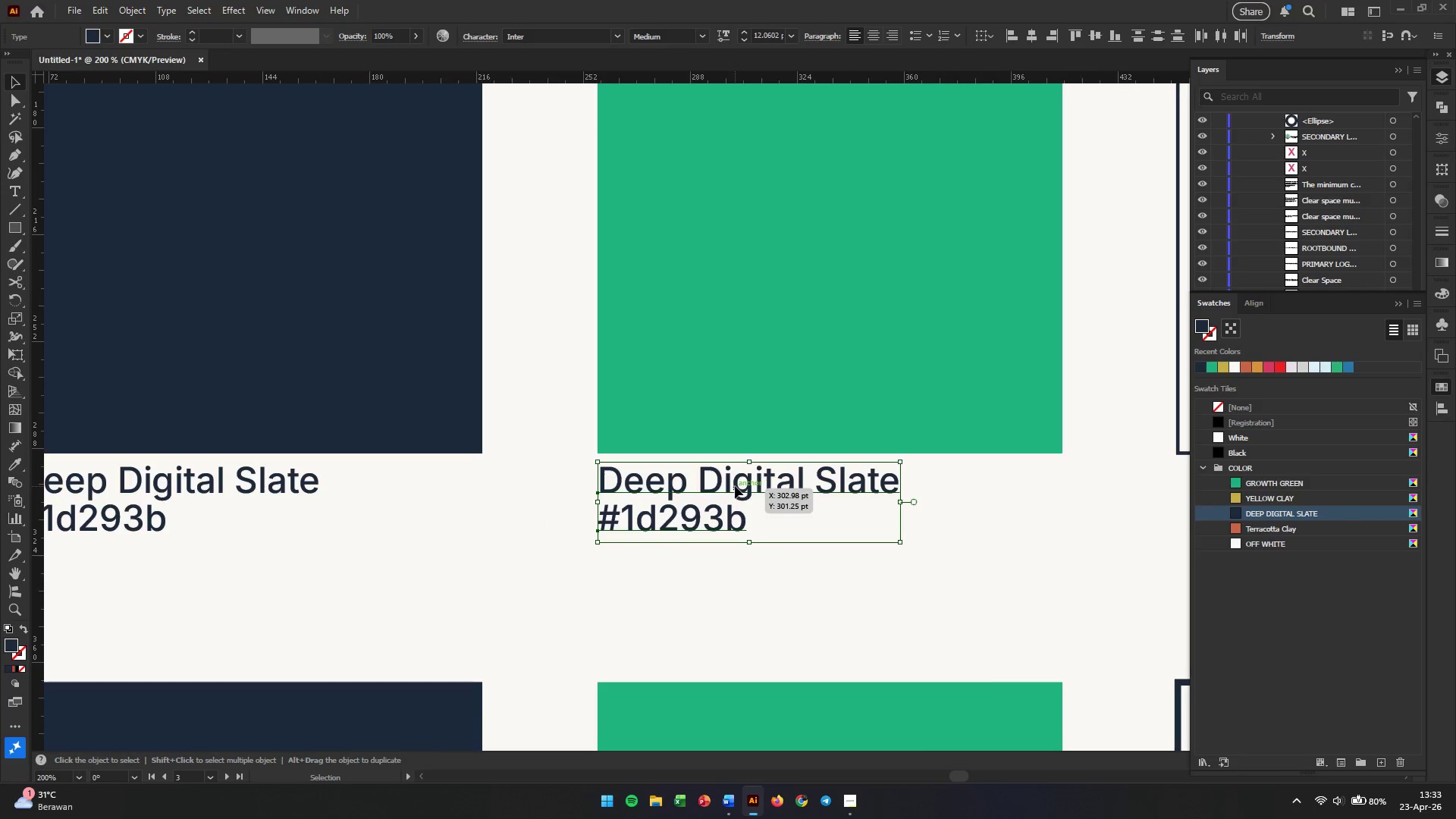 
double_click([735, 486])
 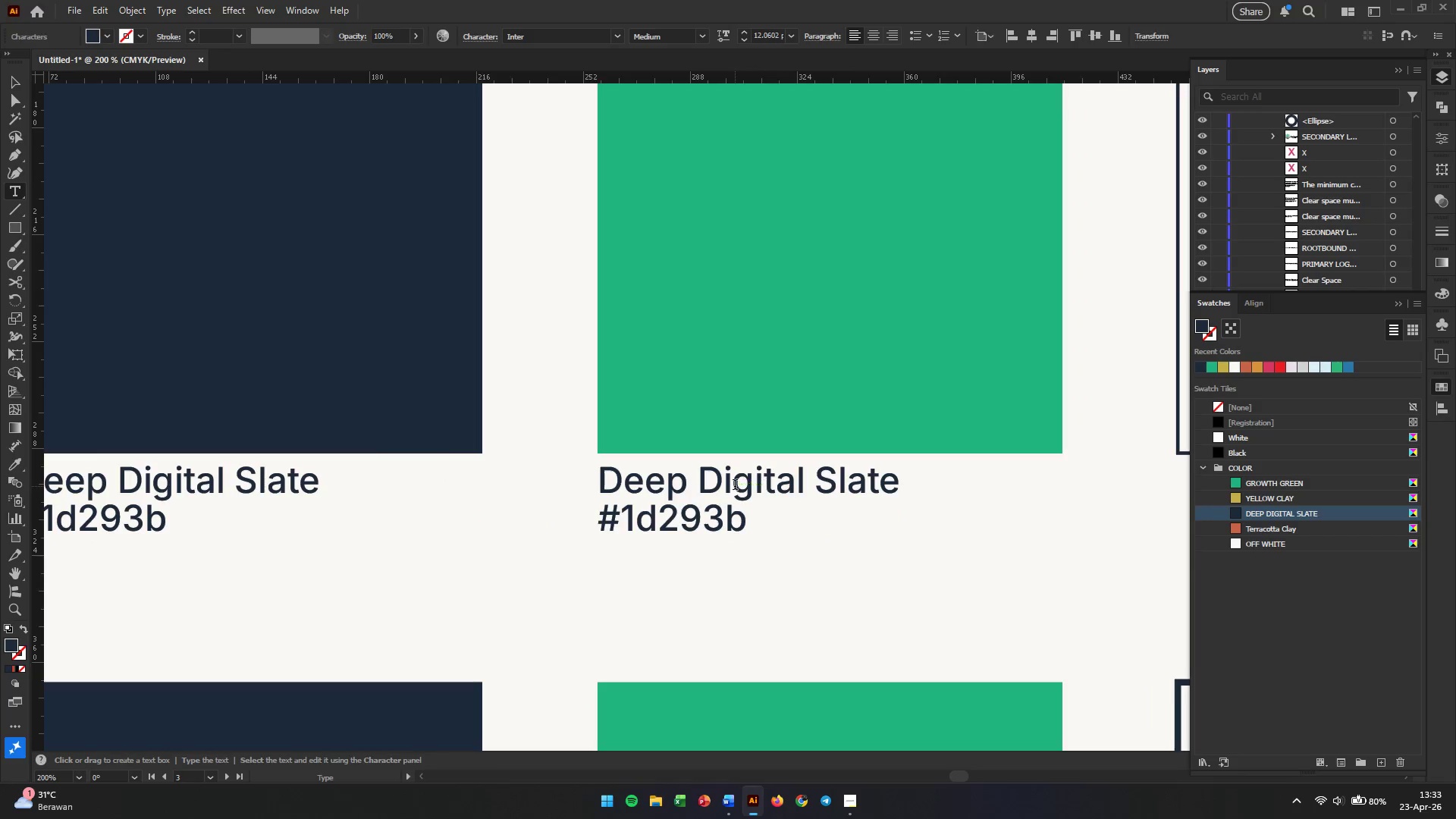 
triple_click([735, 486])
 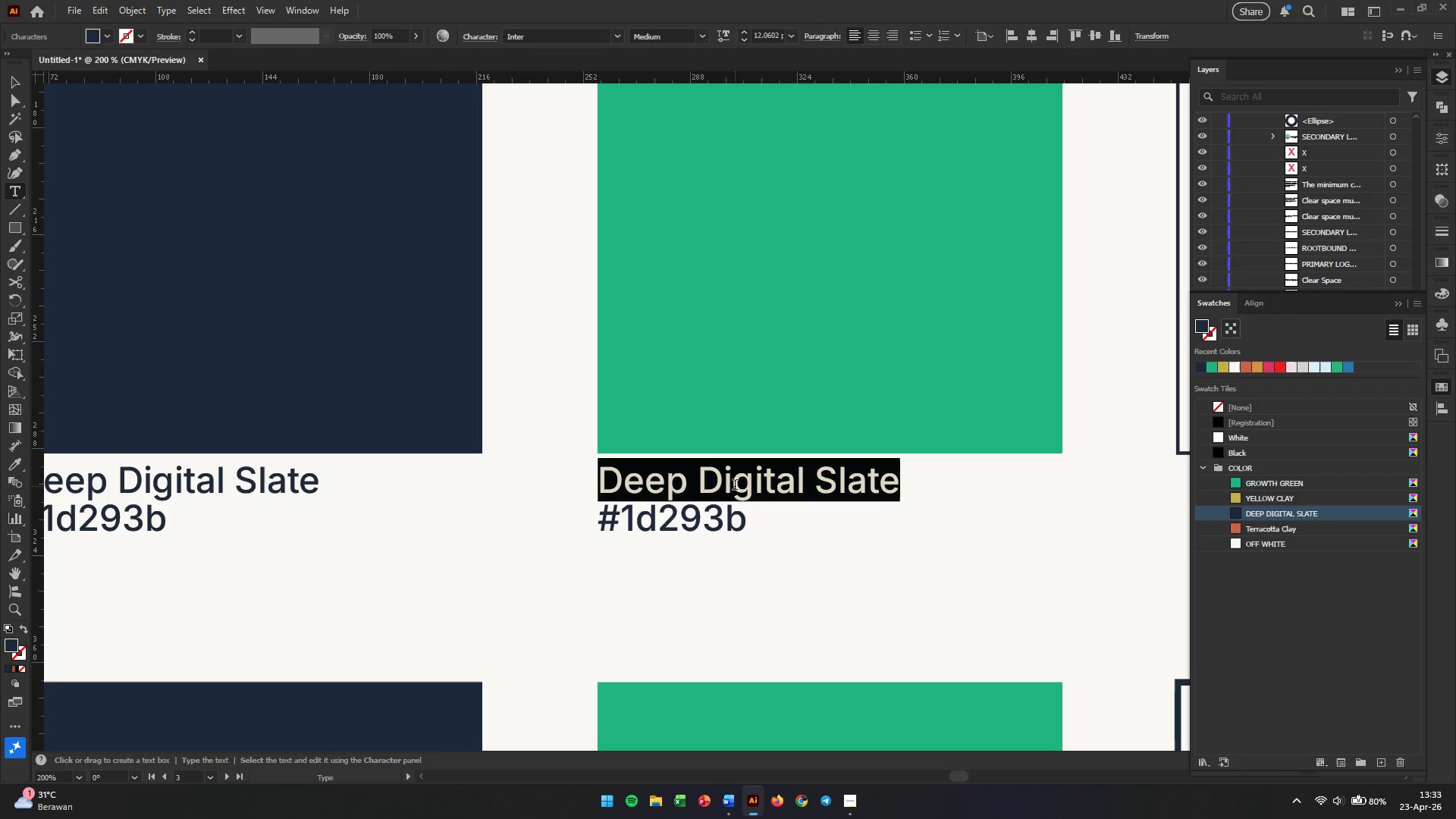 
triple_click([735, 486])
 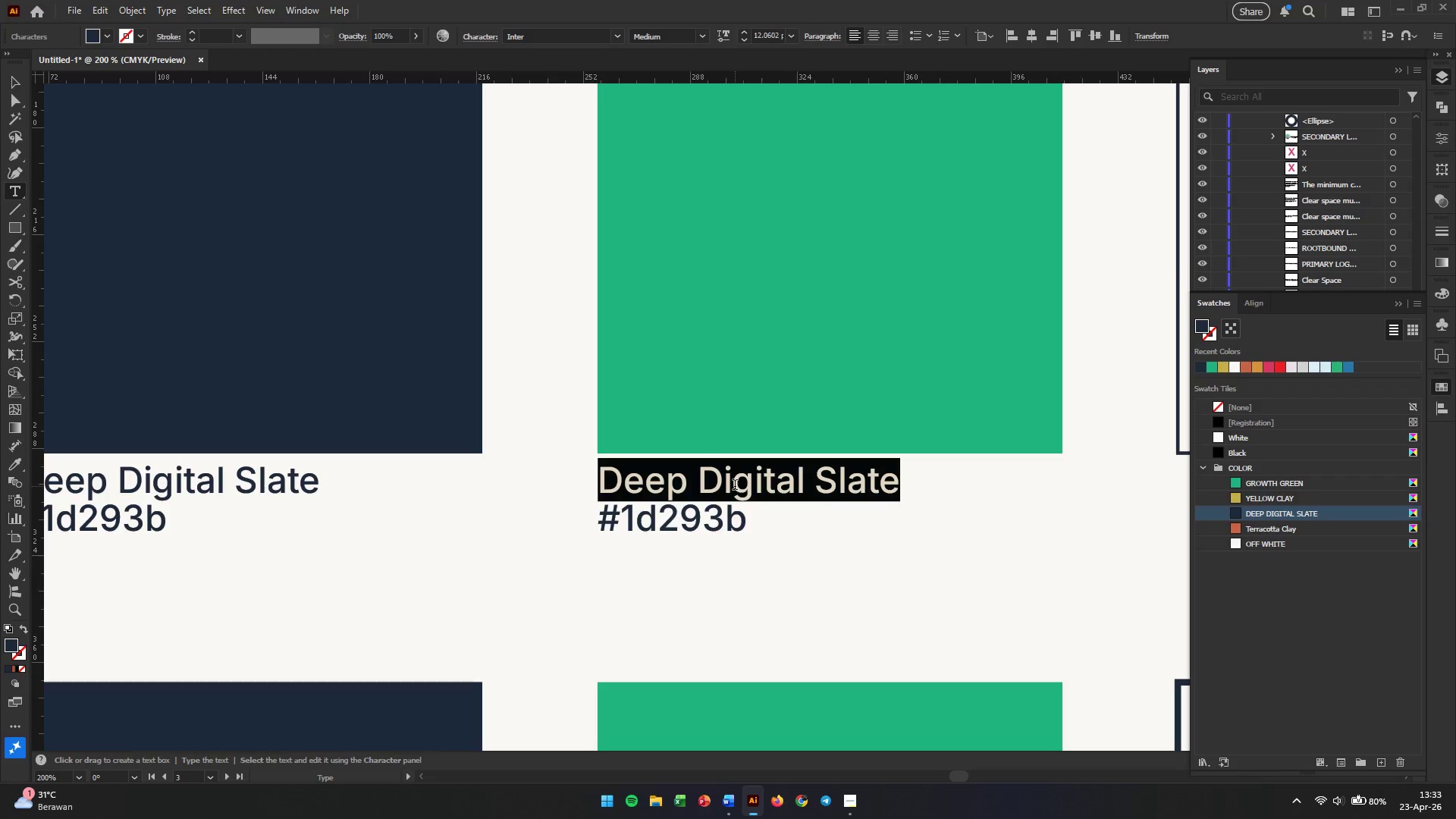 
type(Growth Green)
 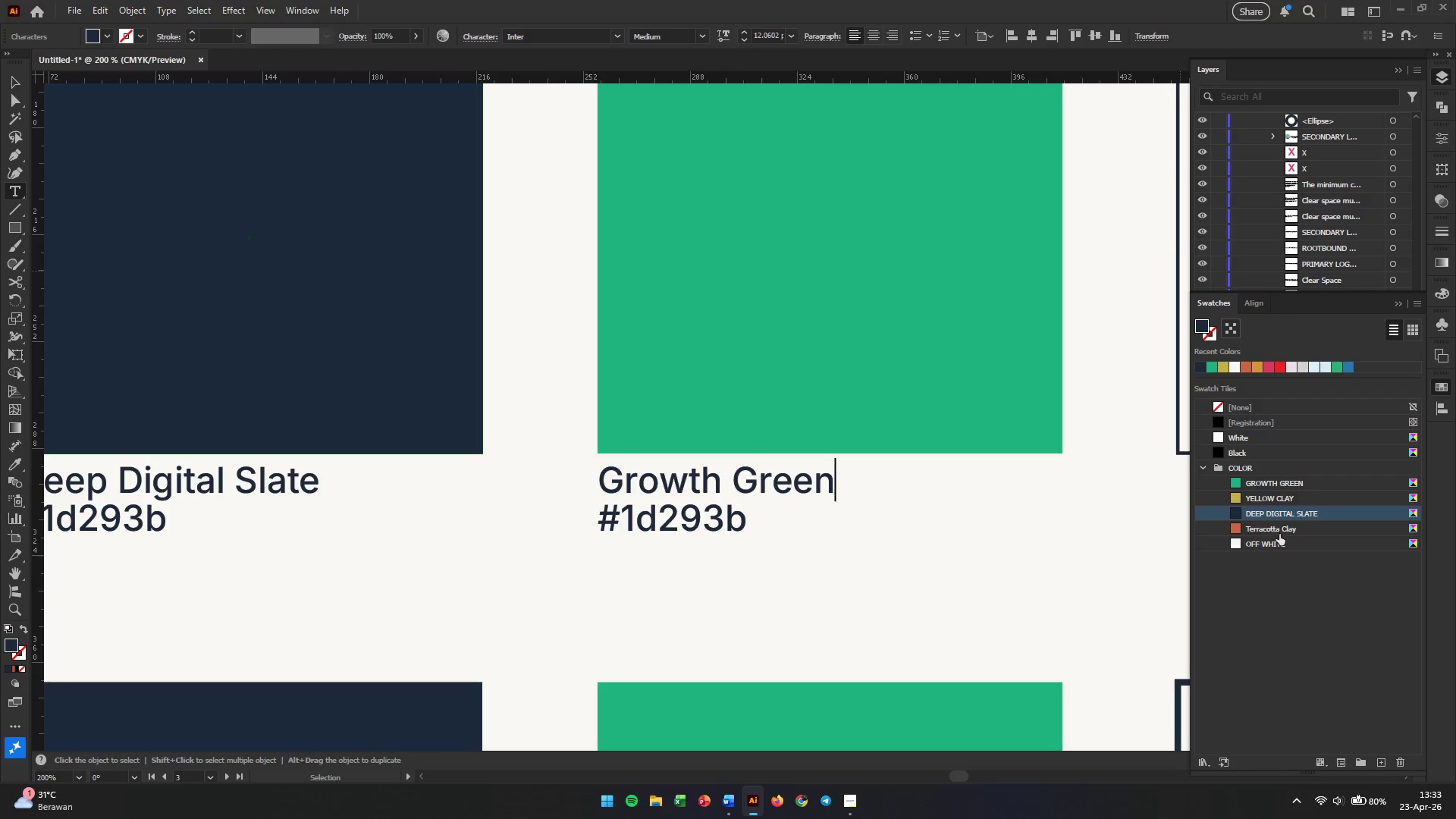 
key(Escape)
 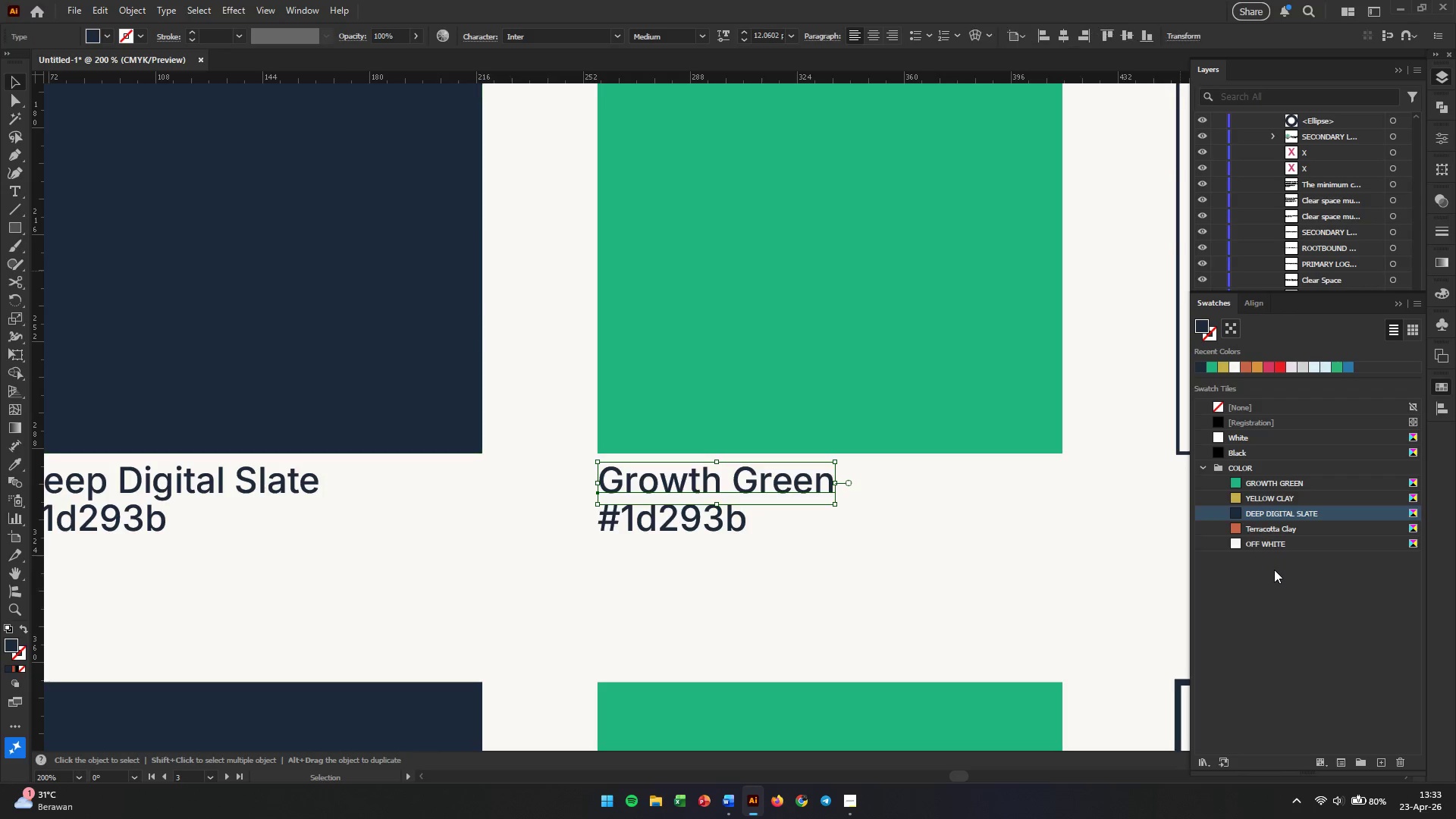 
left_click([1274, 570])
 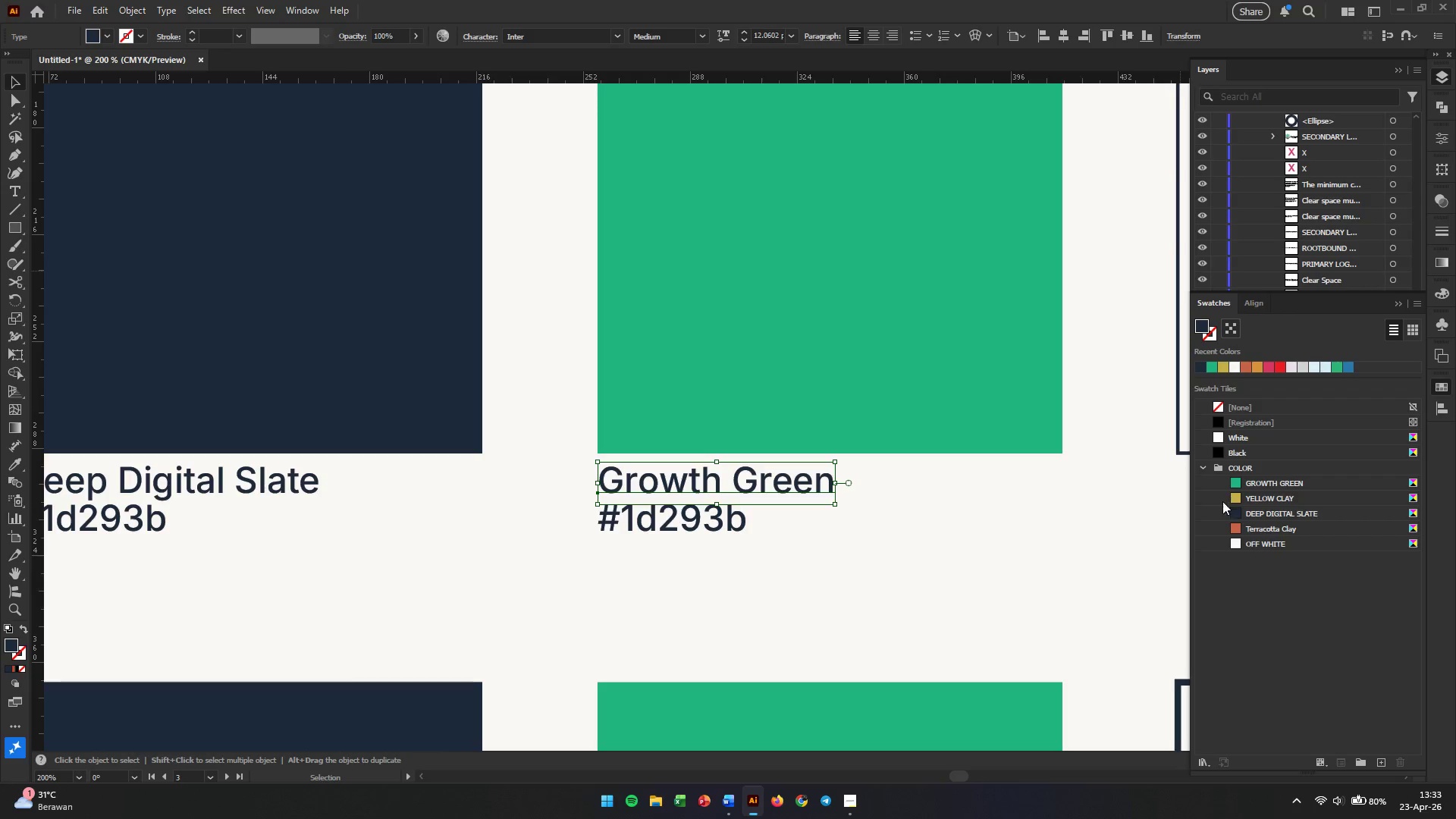 
left_click([1073, 552])
 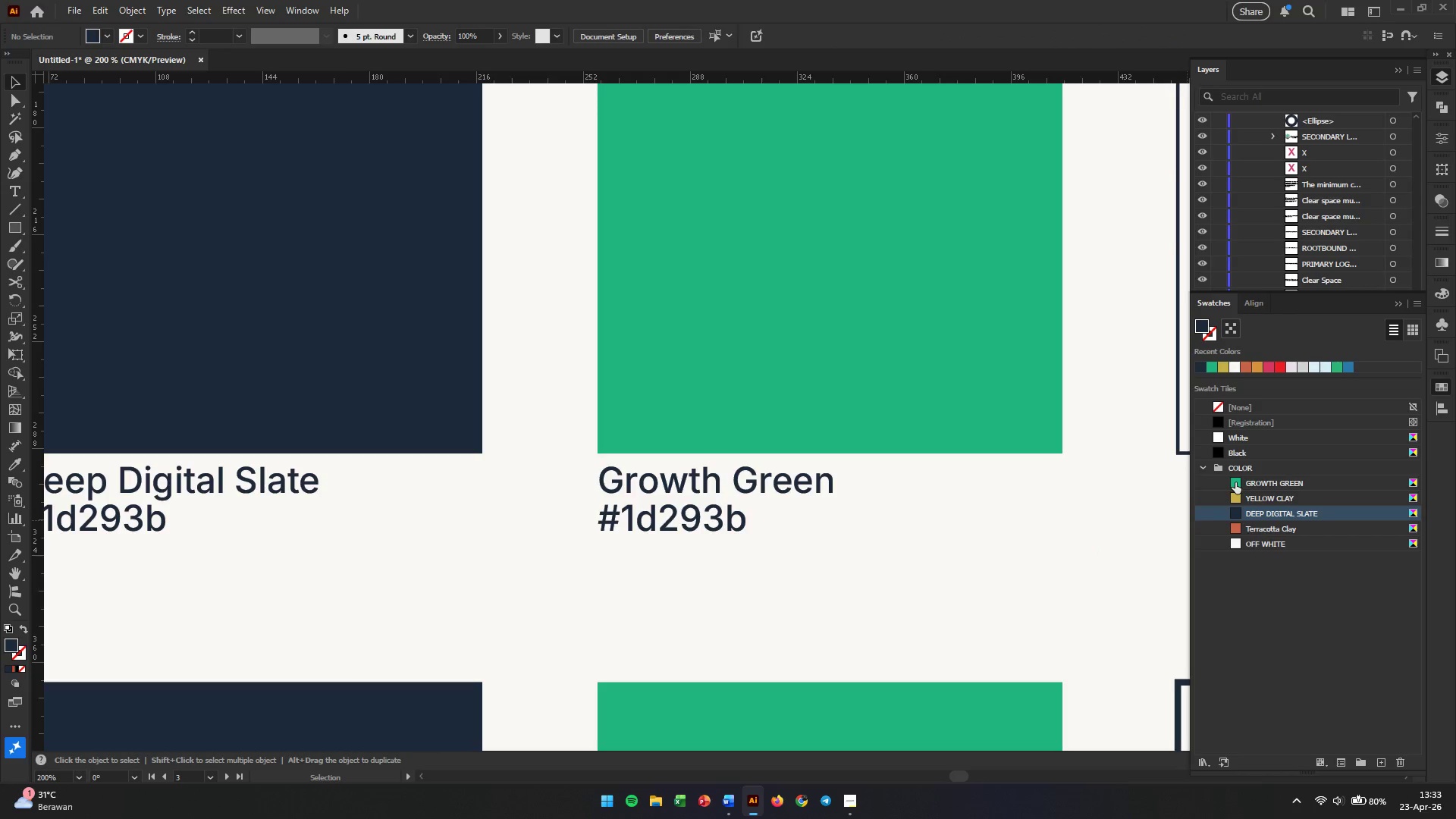 
double_click([1265, 482])
 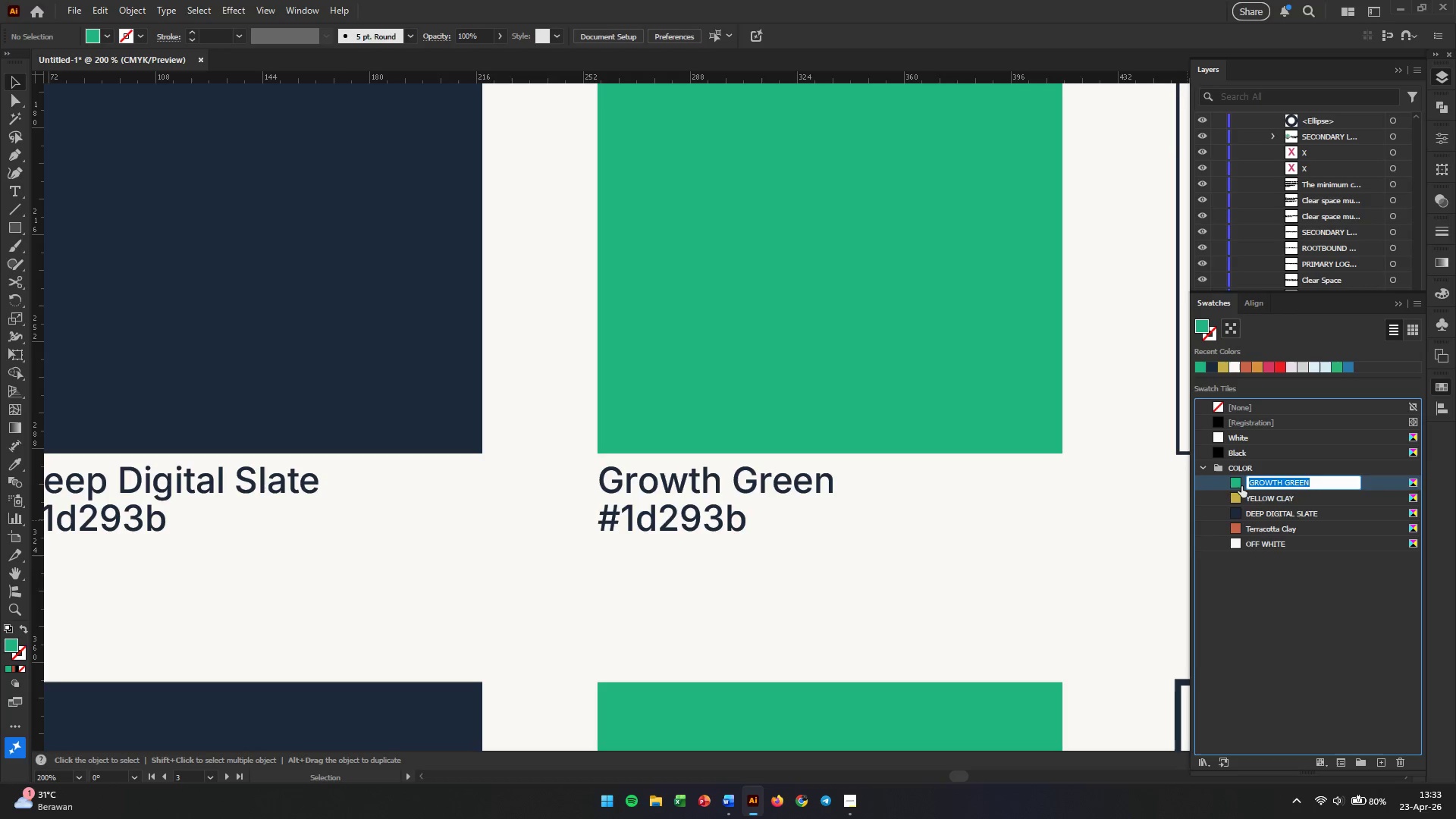 
double_click([1238, 484])
 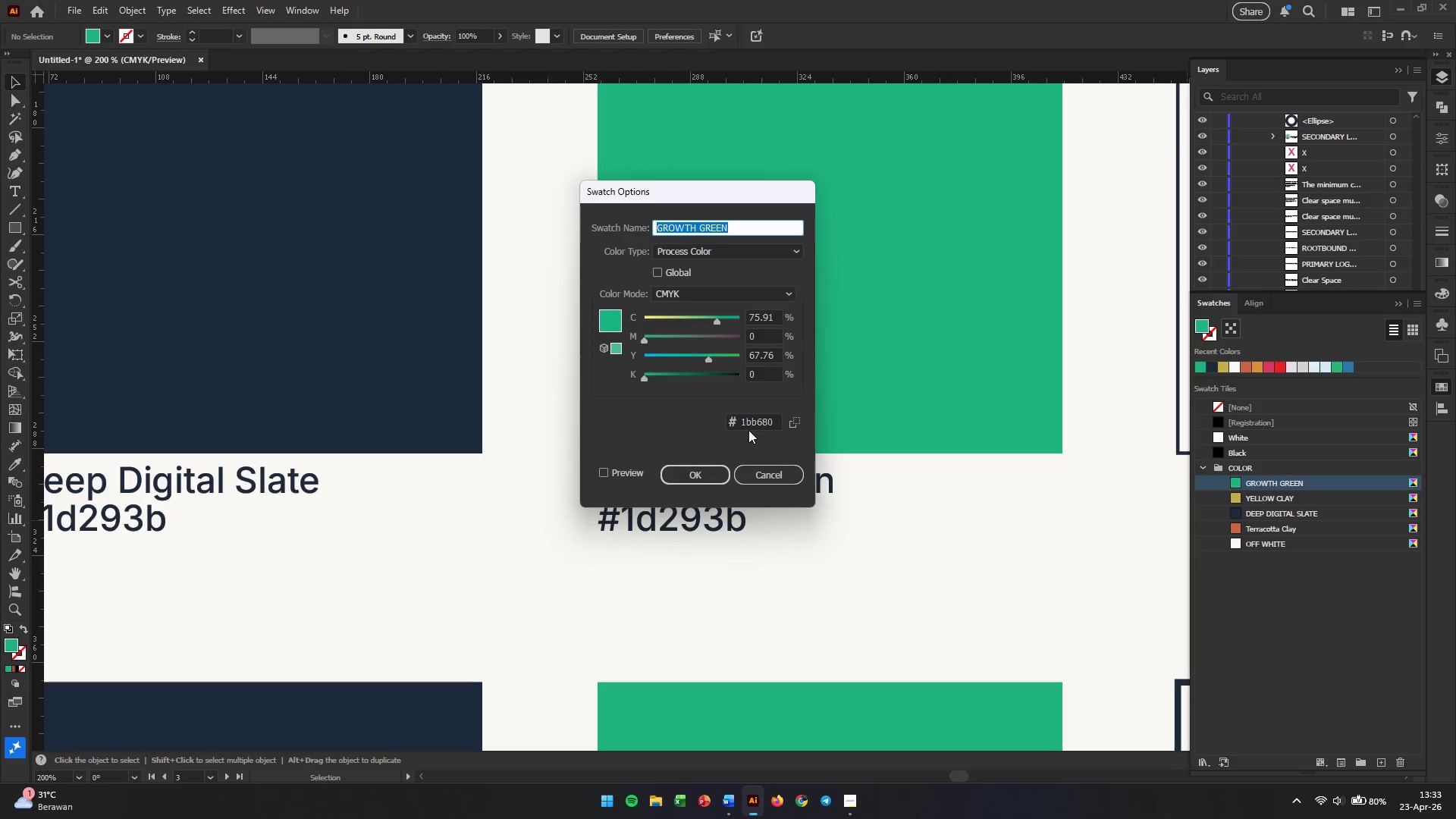 
double_click([758, 416])
 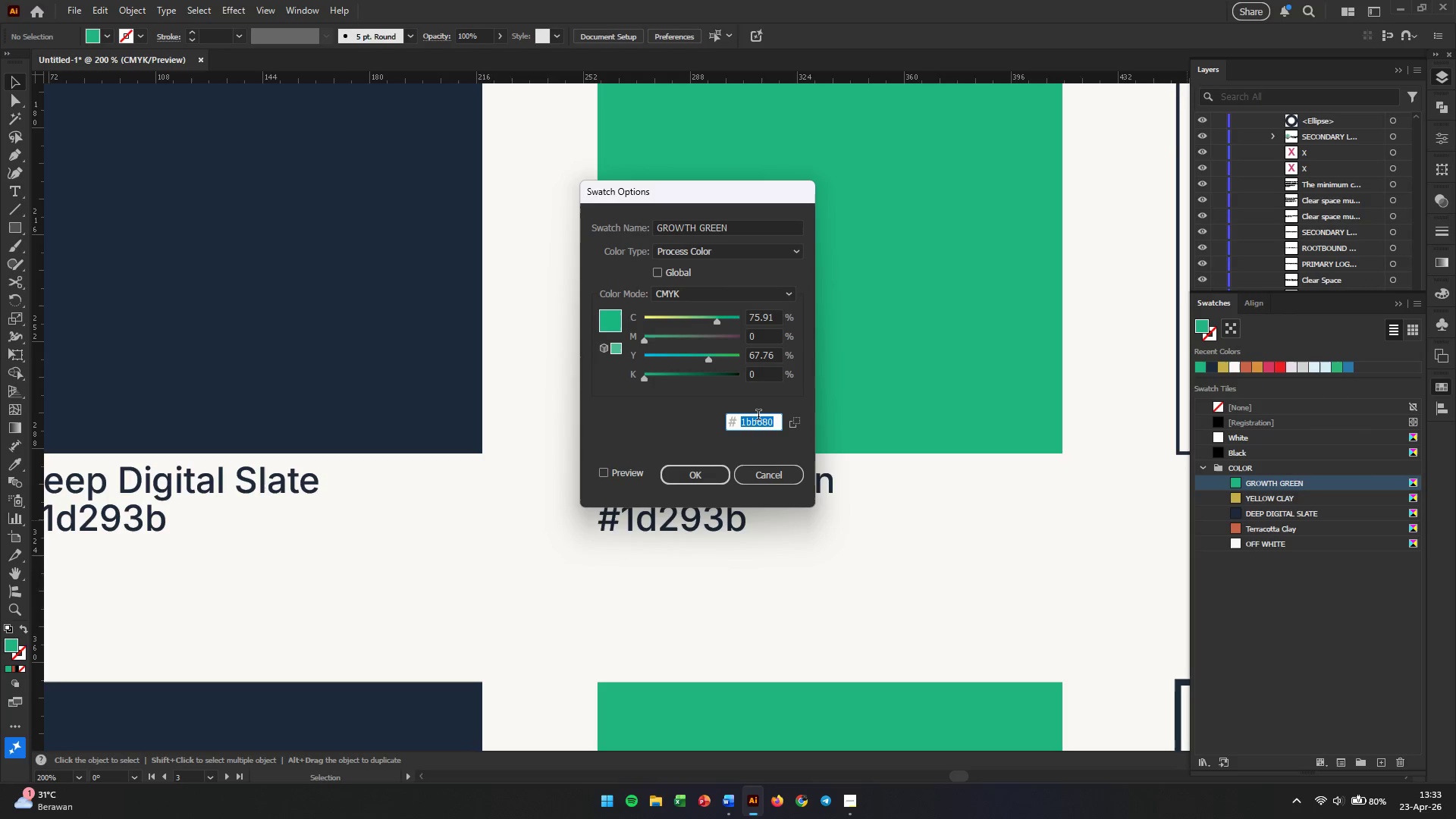 
key(Control+C)
 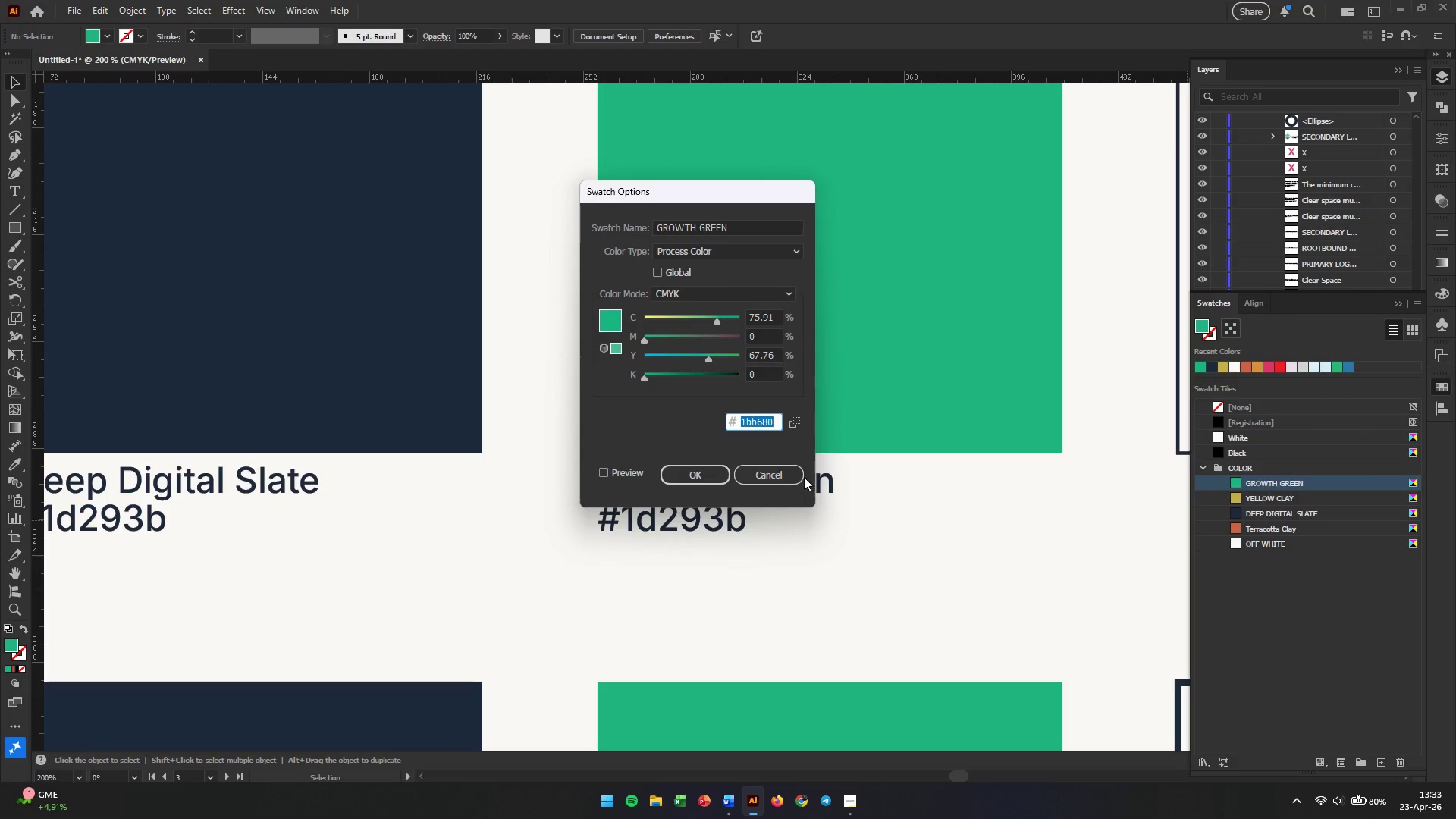 
left_click([794, 475])
 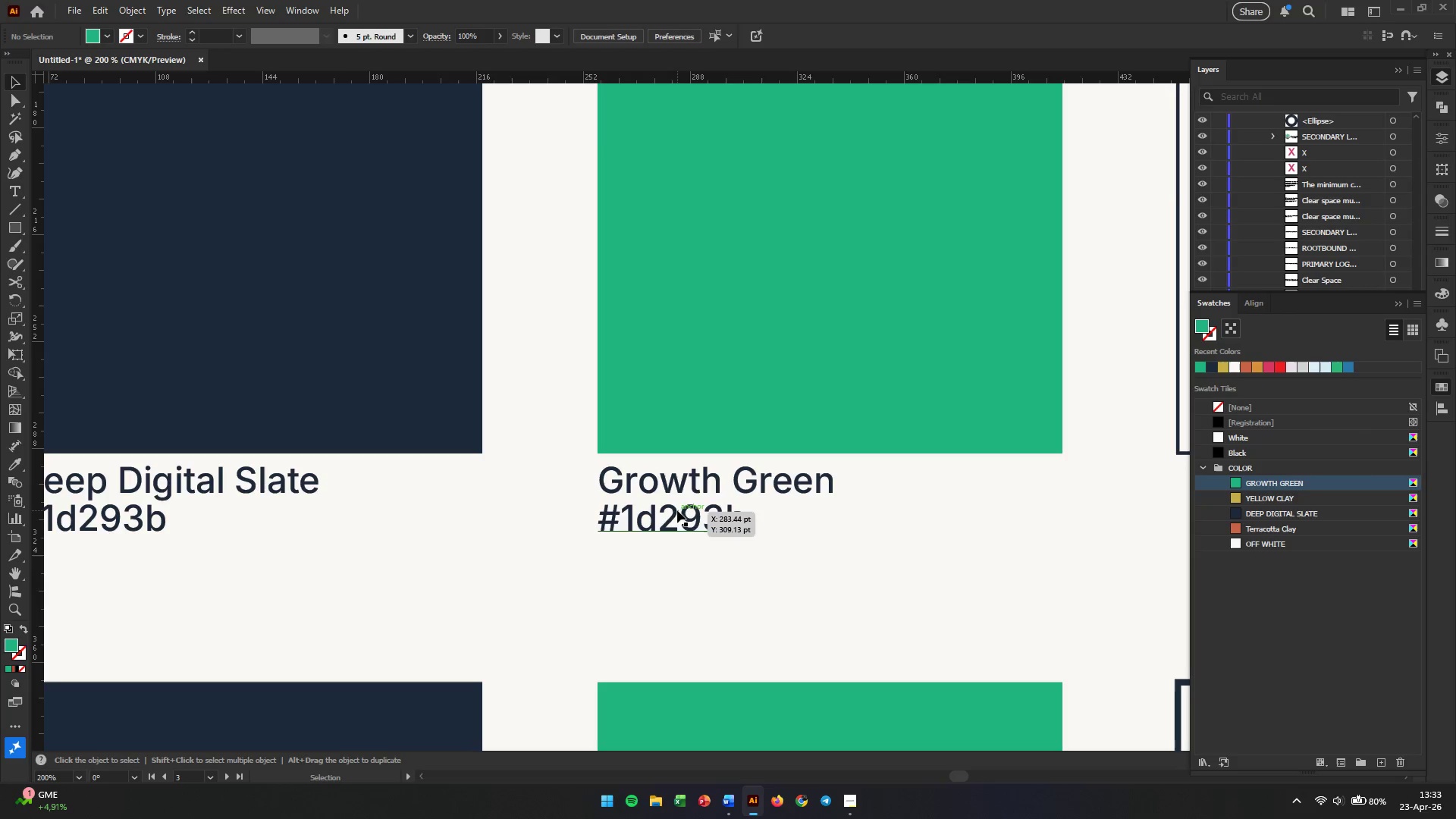 
double_click([677, 510])
 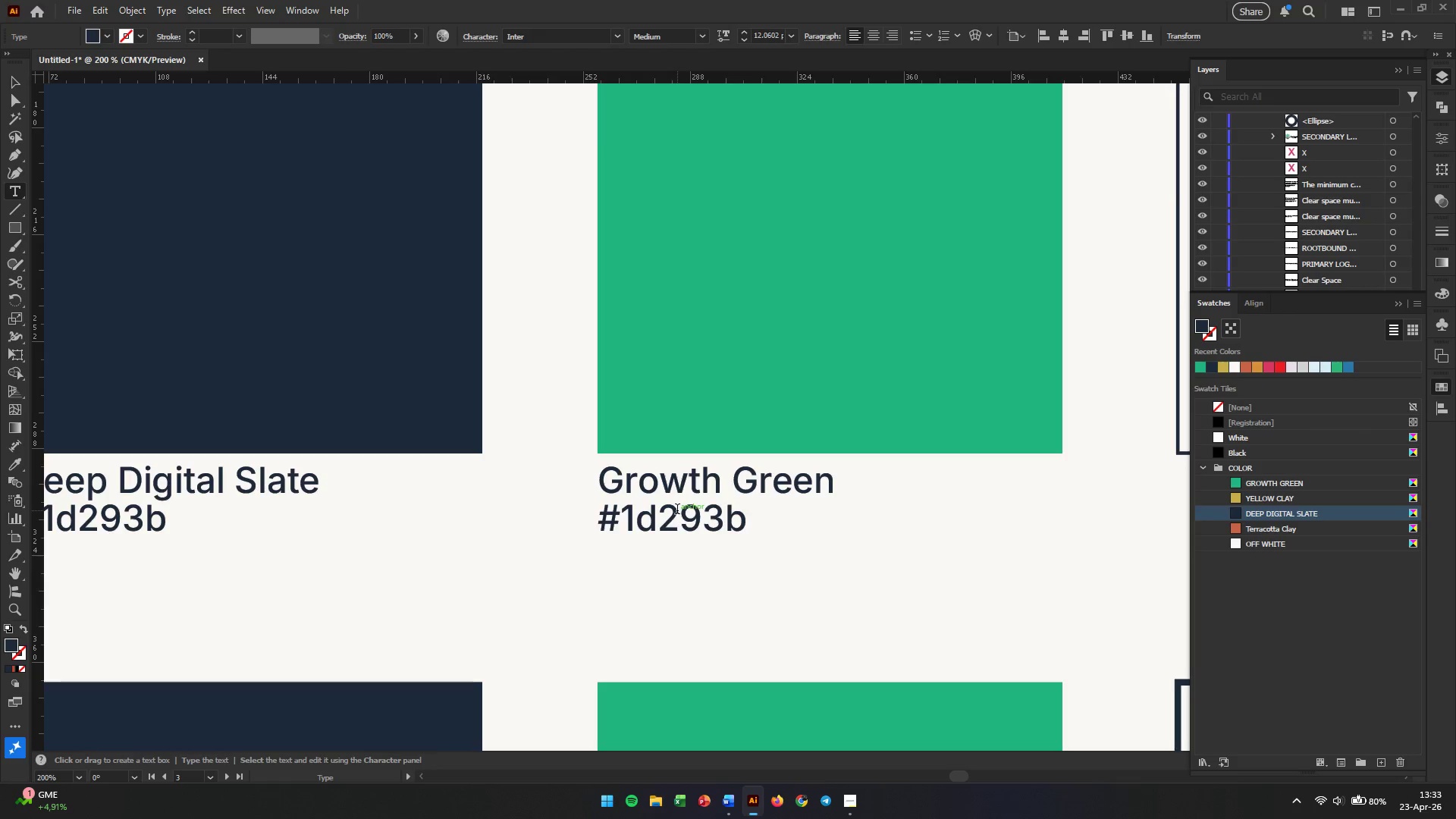 
triple_click([677, 510])
 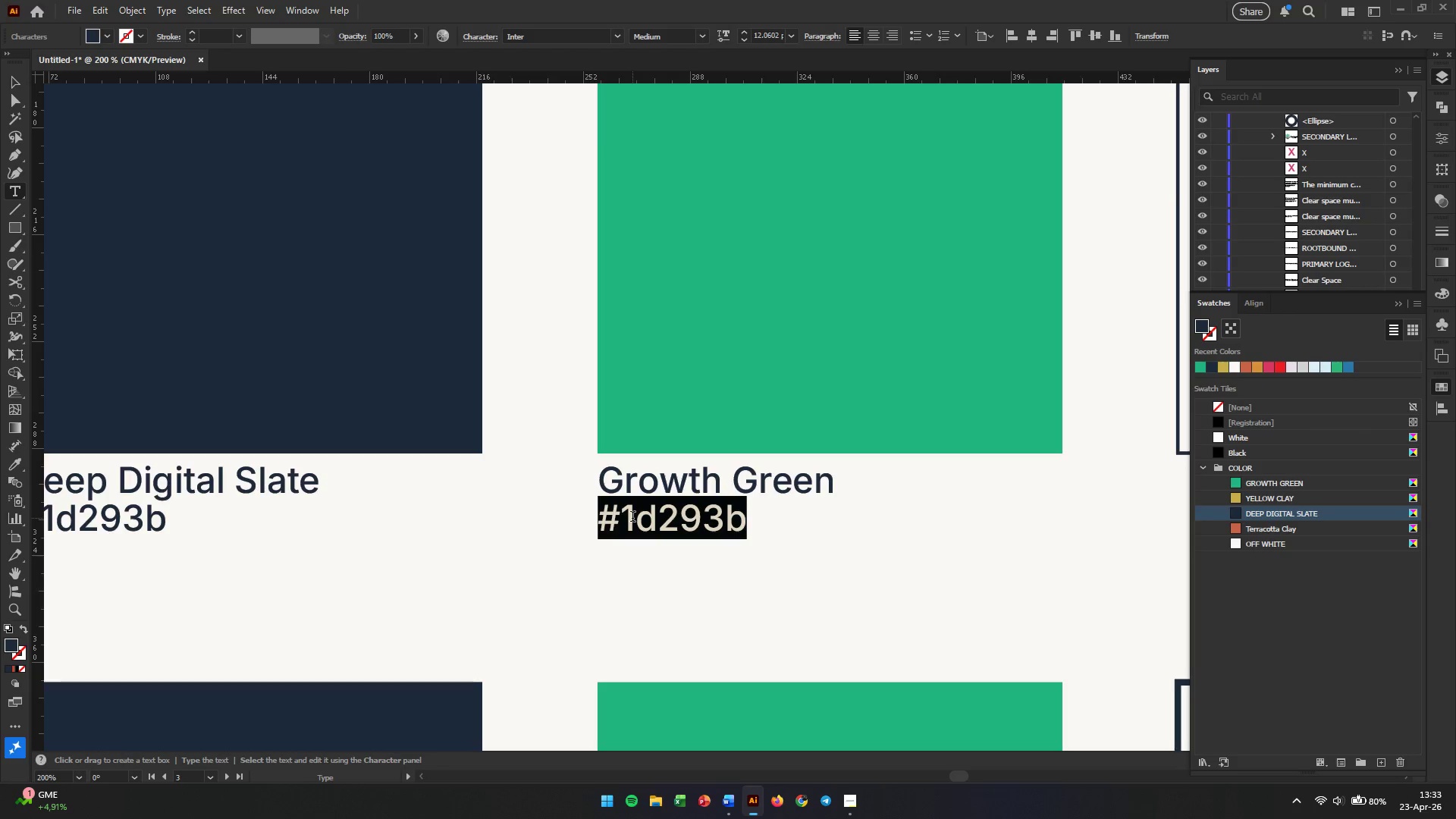 
left_click([627, 518])
 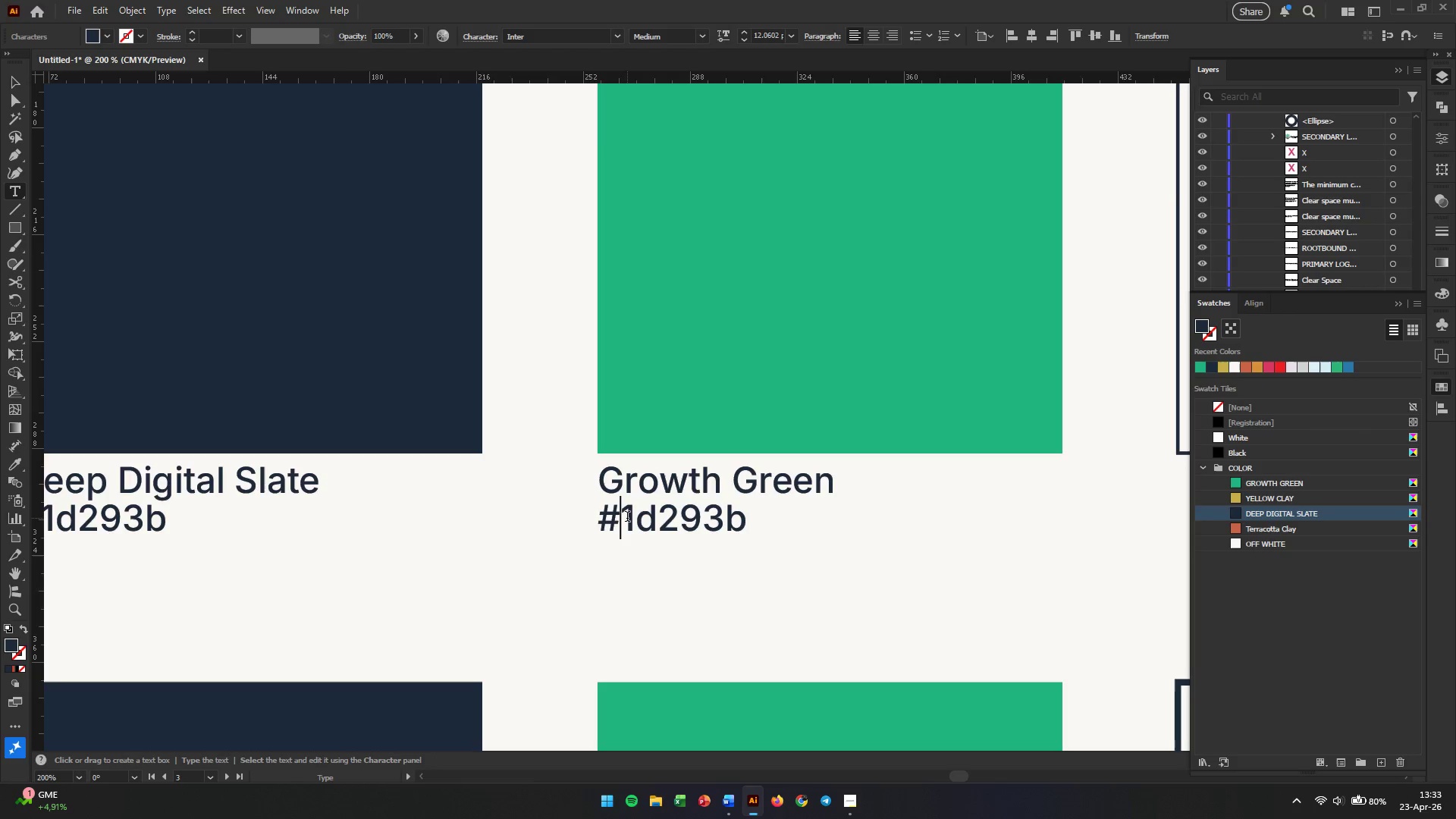 
left_click_drag(start_coordinate=[627, 518], to_coordinate=[753, 519])
 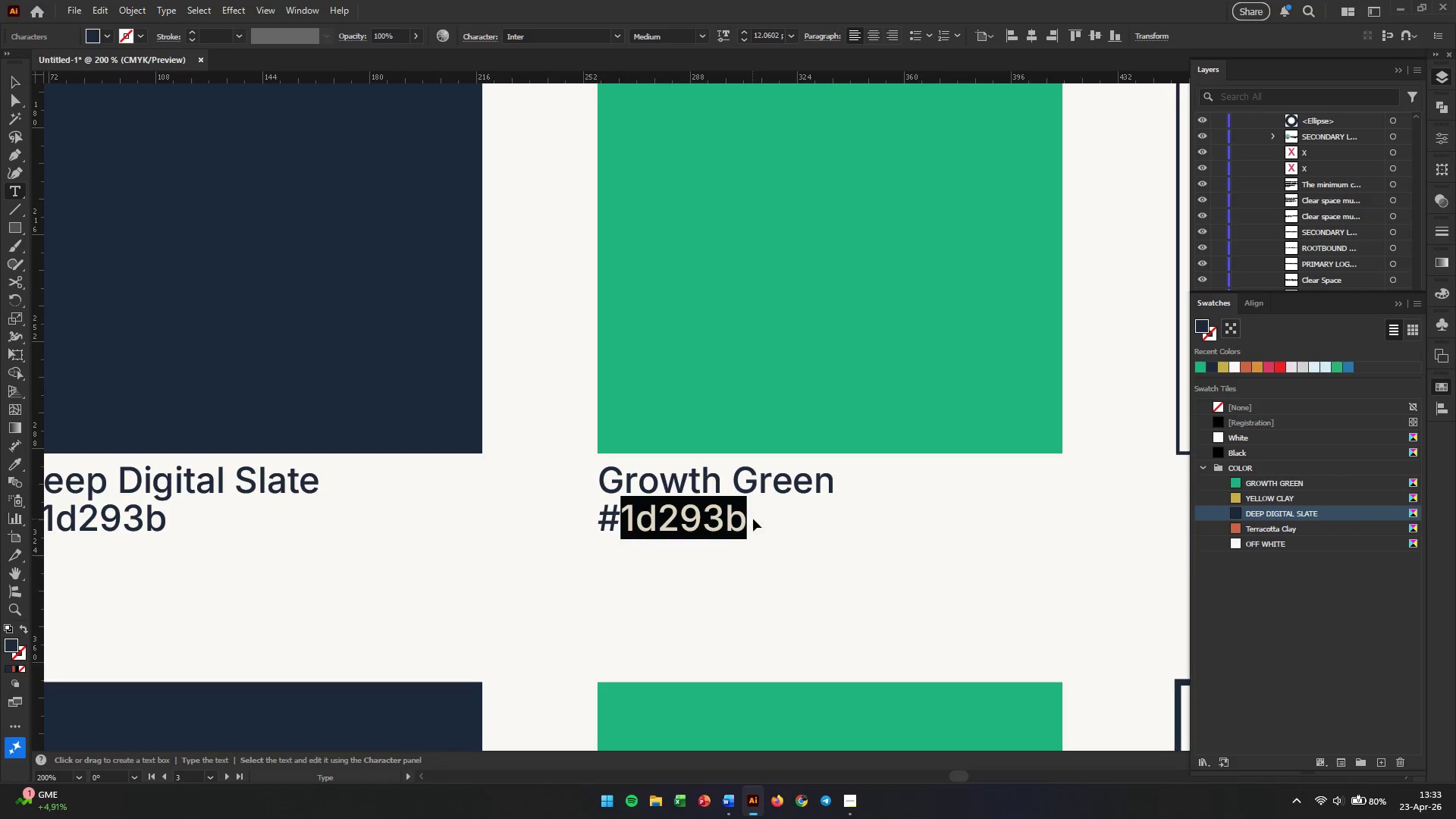 
key(Control+V)
 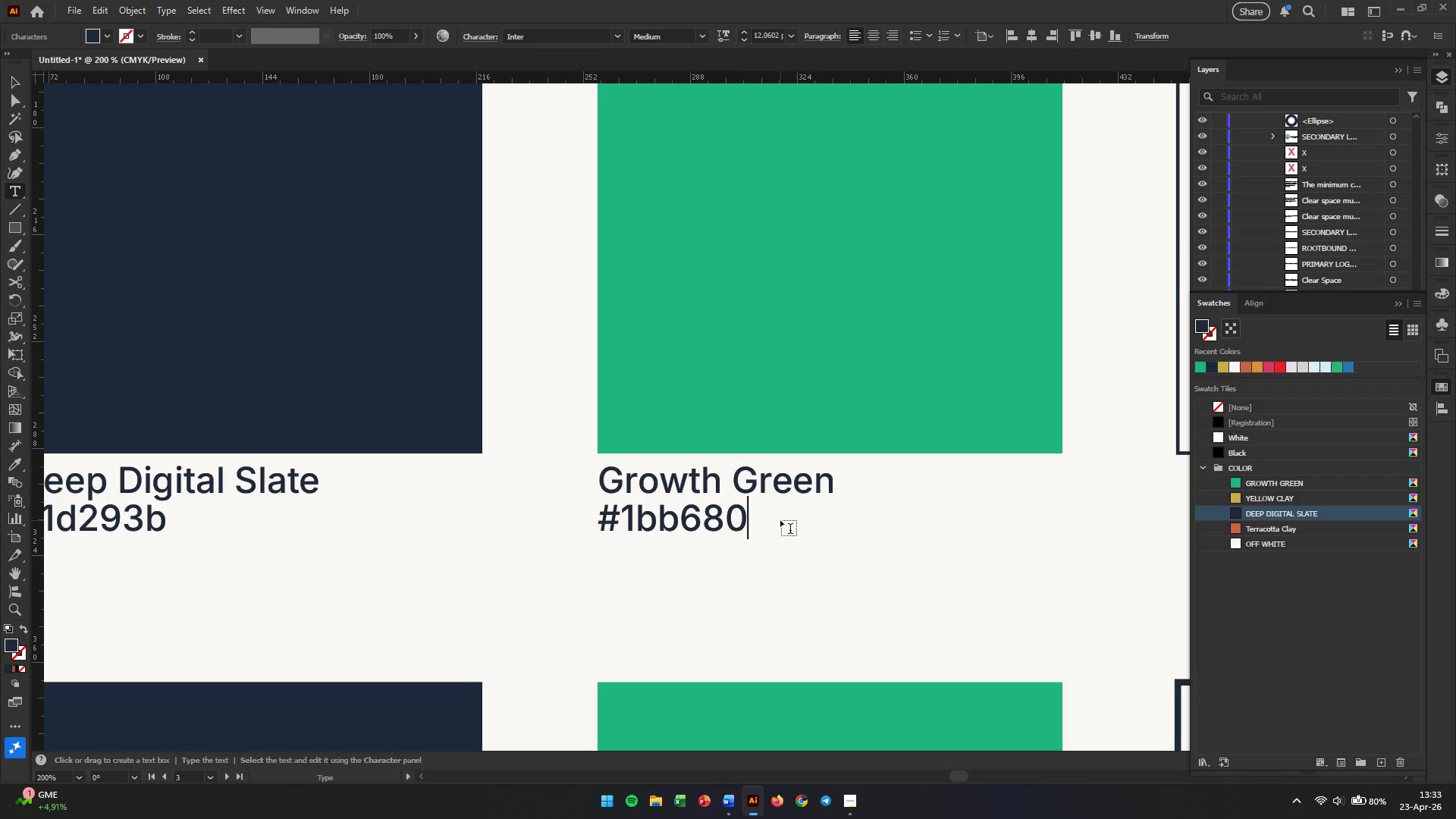 
key(Escape)
 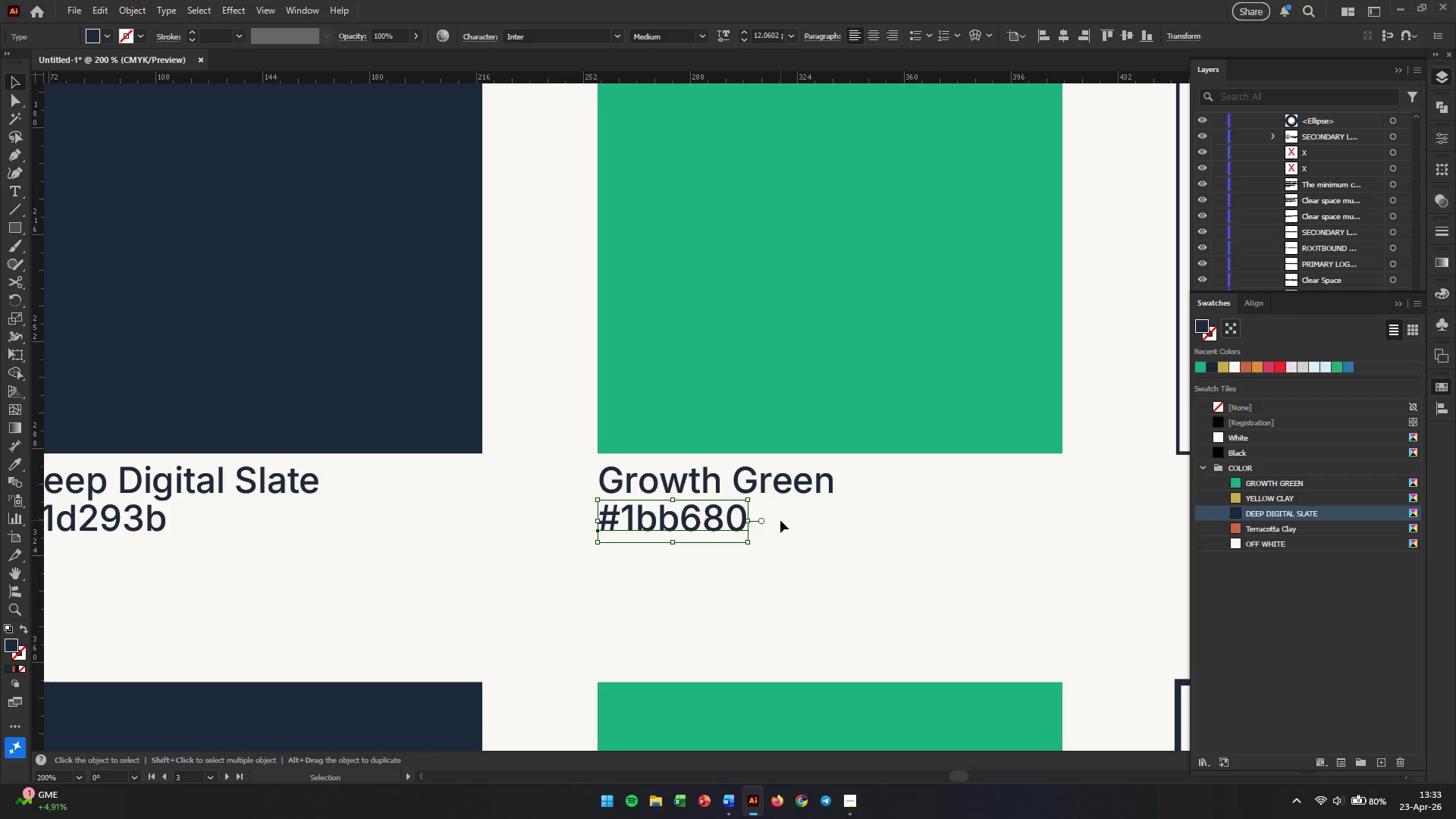 
hold_key(key=AltLeft, duration=1.55)
scroll: coordinate [781, 526], scroll_direction: down, amount: 4.0
 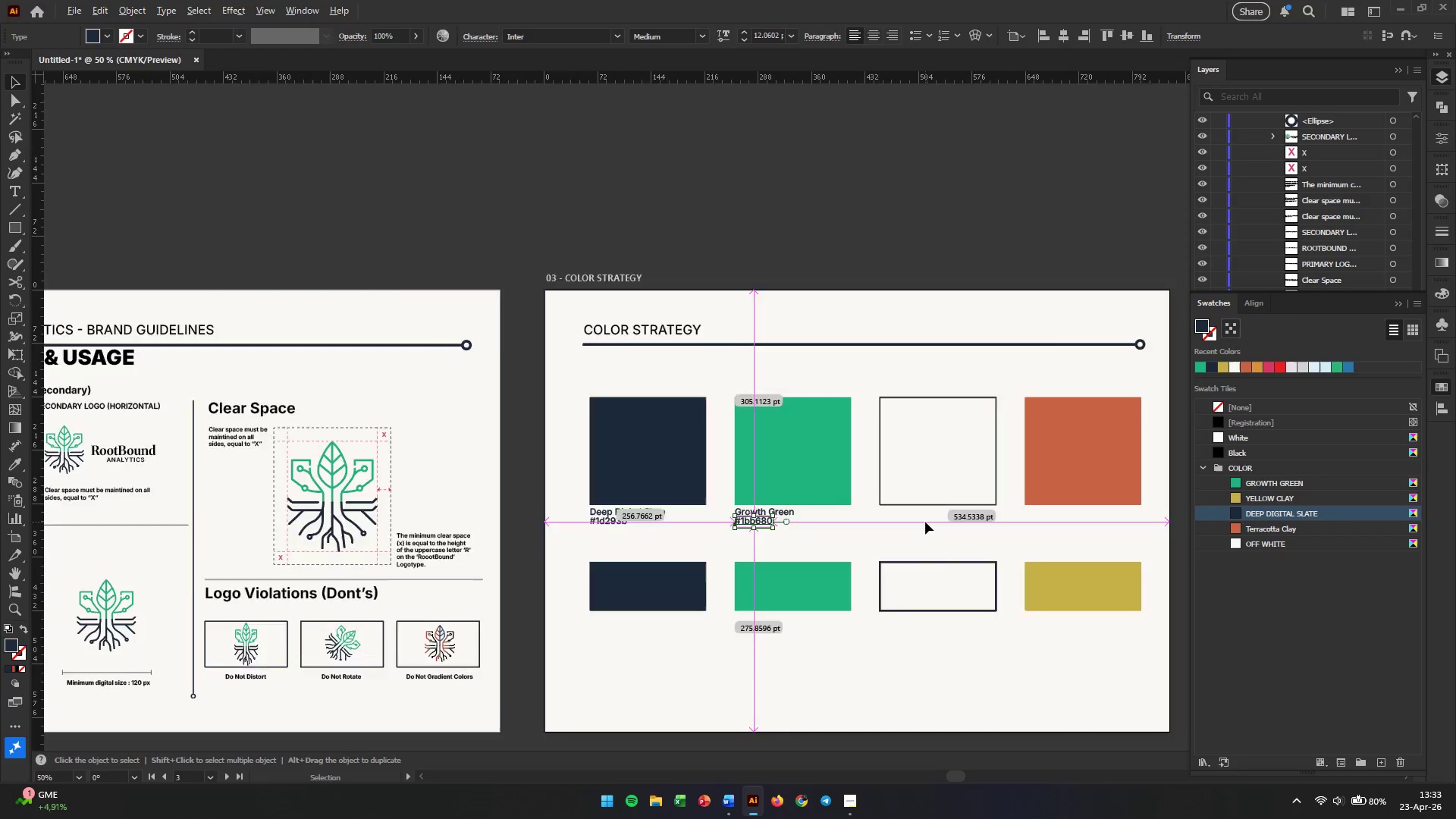 
scroll: coordinate [925, 522], scroll_direction: up, amount: 3.0
 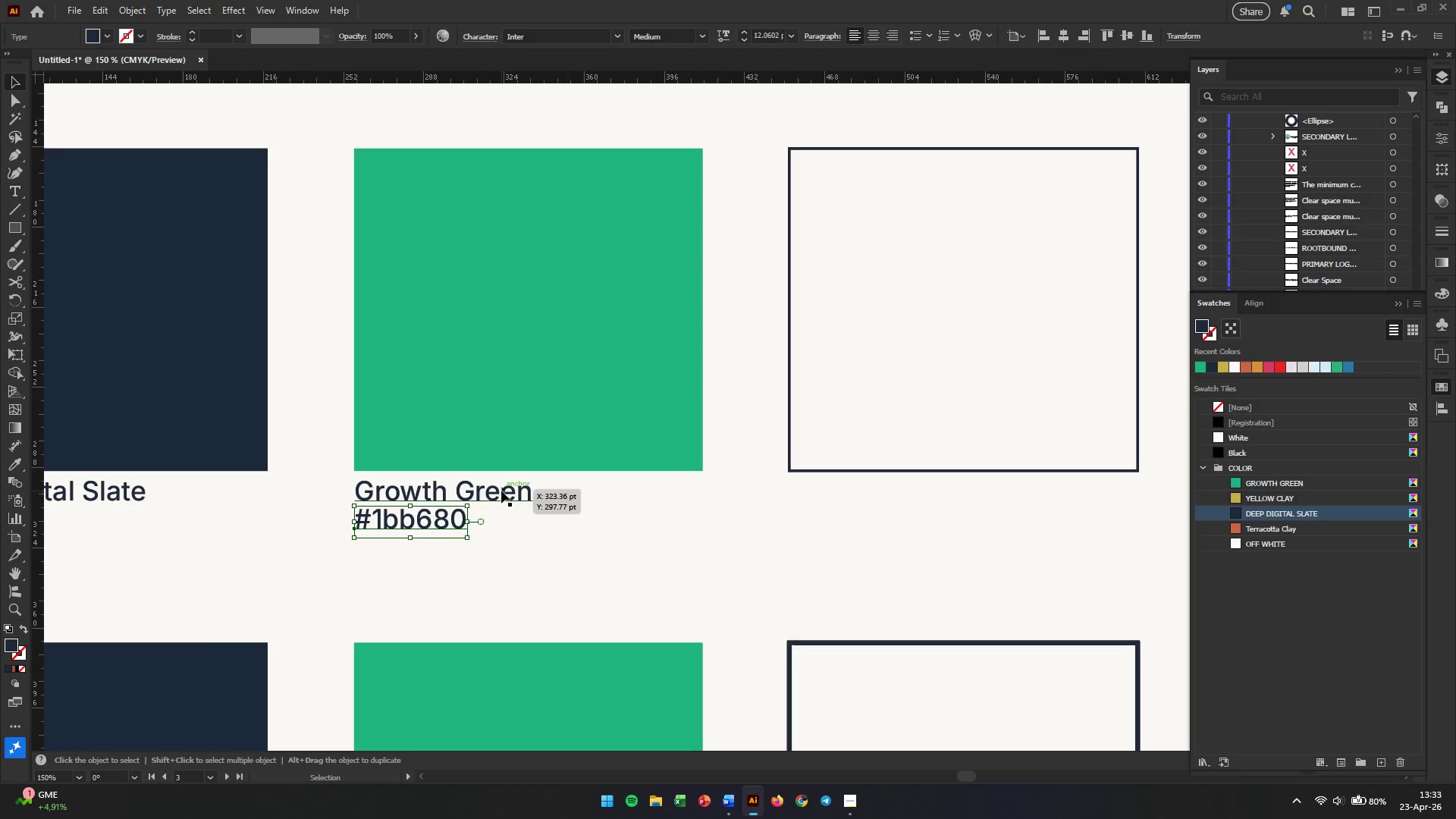 
left_click([501, 491])
 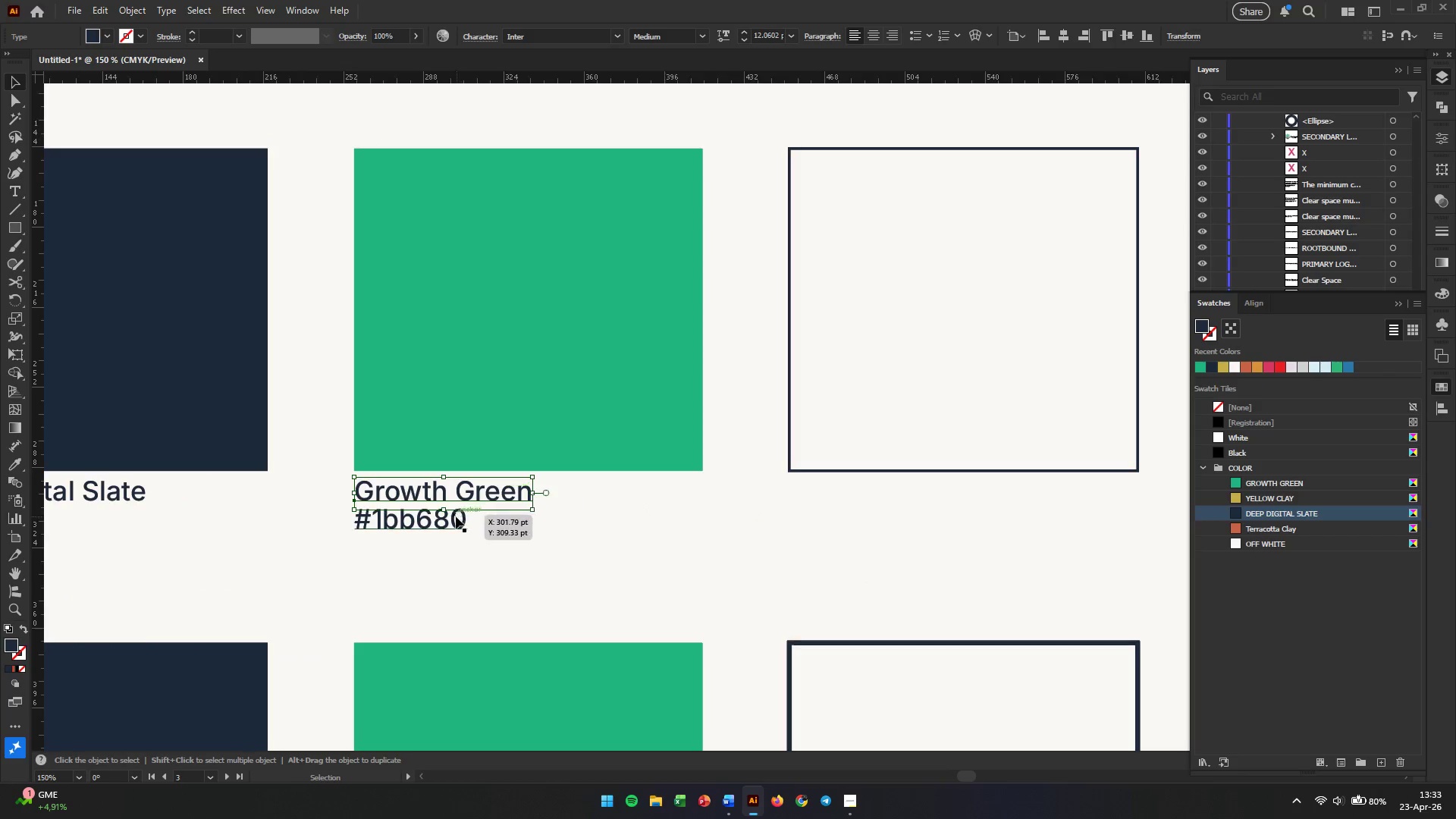 
key(Alt+AltLeft)
 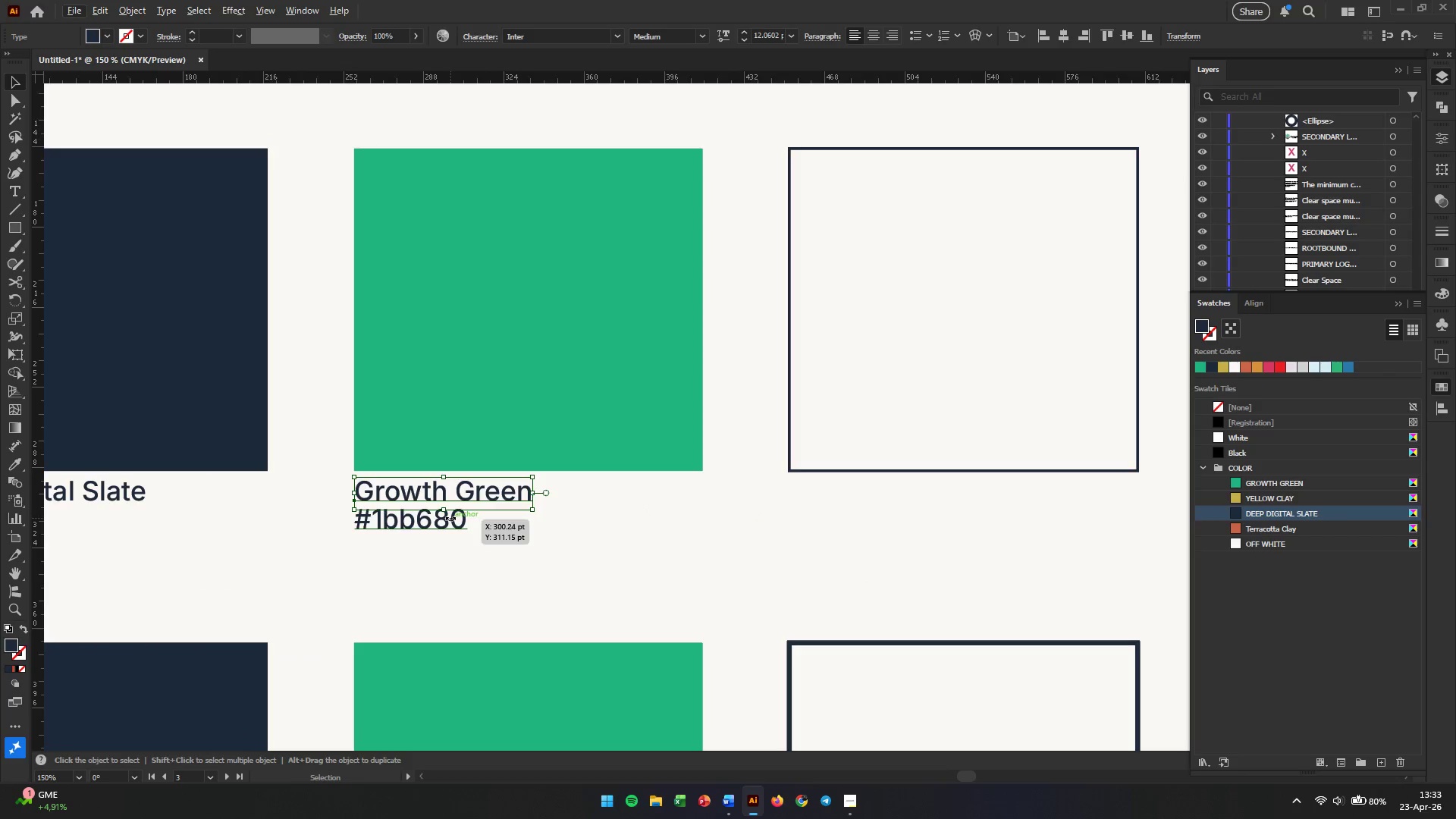 
hold_key(key=ShiftLeft, duration=0.91)
left_click([442, 524])
 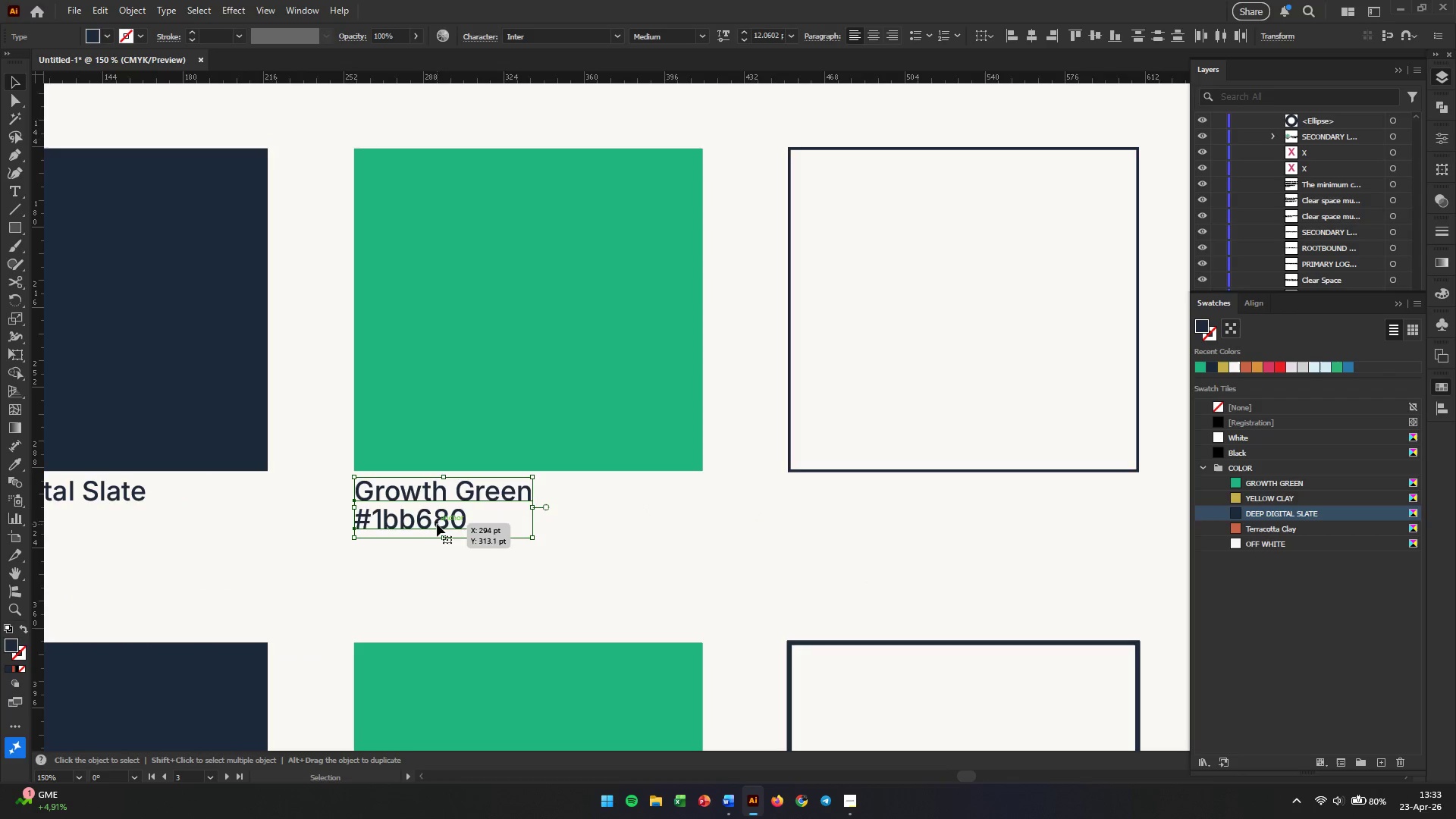 
hold_key(key=AltLeft, duration=2.5)
left_click_drag(start_coordinate=[437, 524], to_coordinate=[868, 523])
 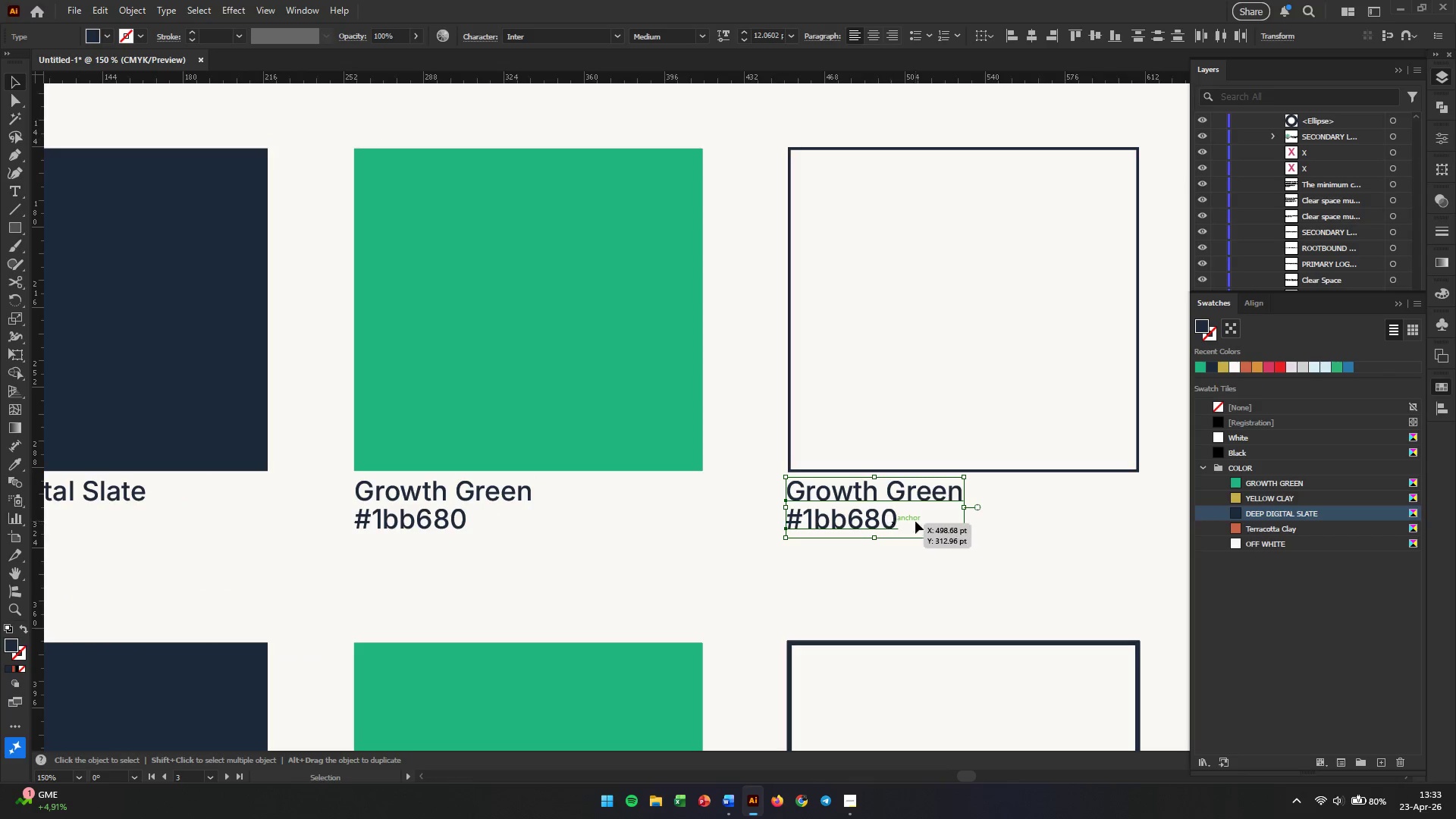 
hold_key(key=ShiftLeft, duration=2.17)
 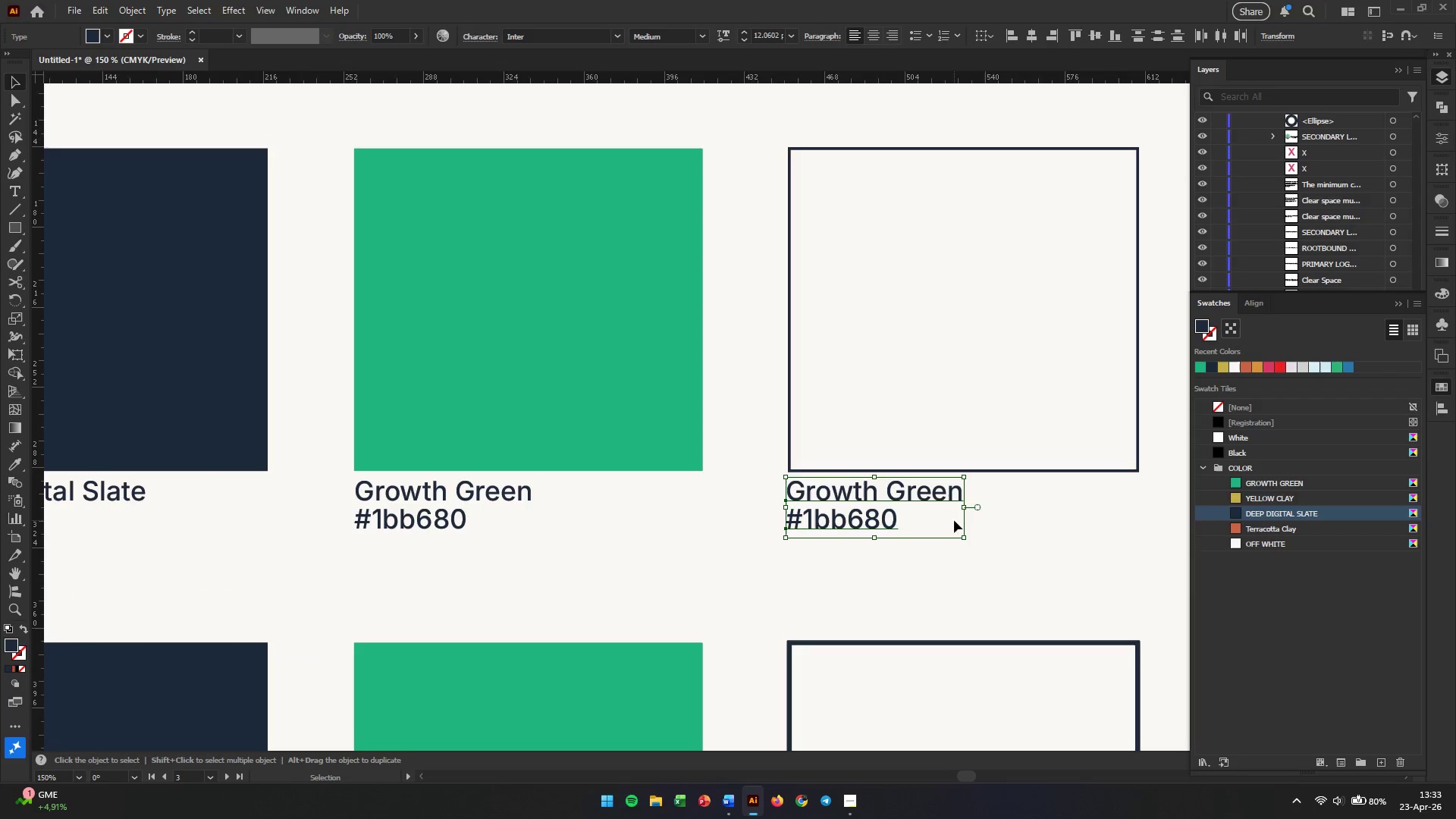 
hold_key(key=Space, duration=0.61)
 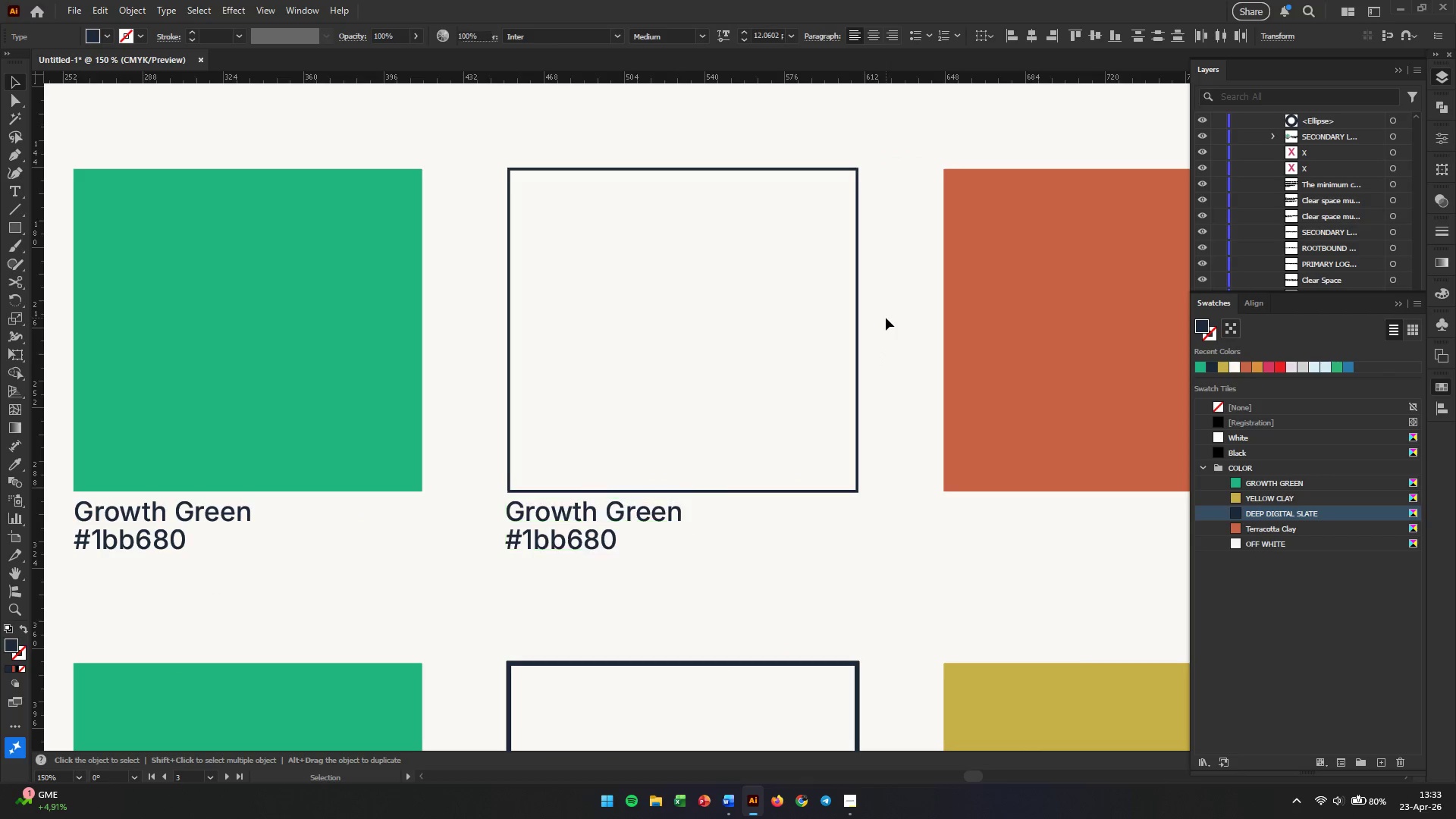 
left_click_drag(start_coordinate=[1012, 516], to_coordinate=[732, 536])
 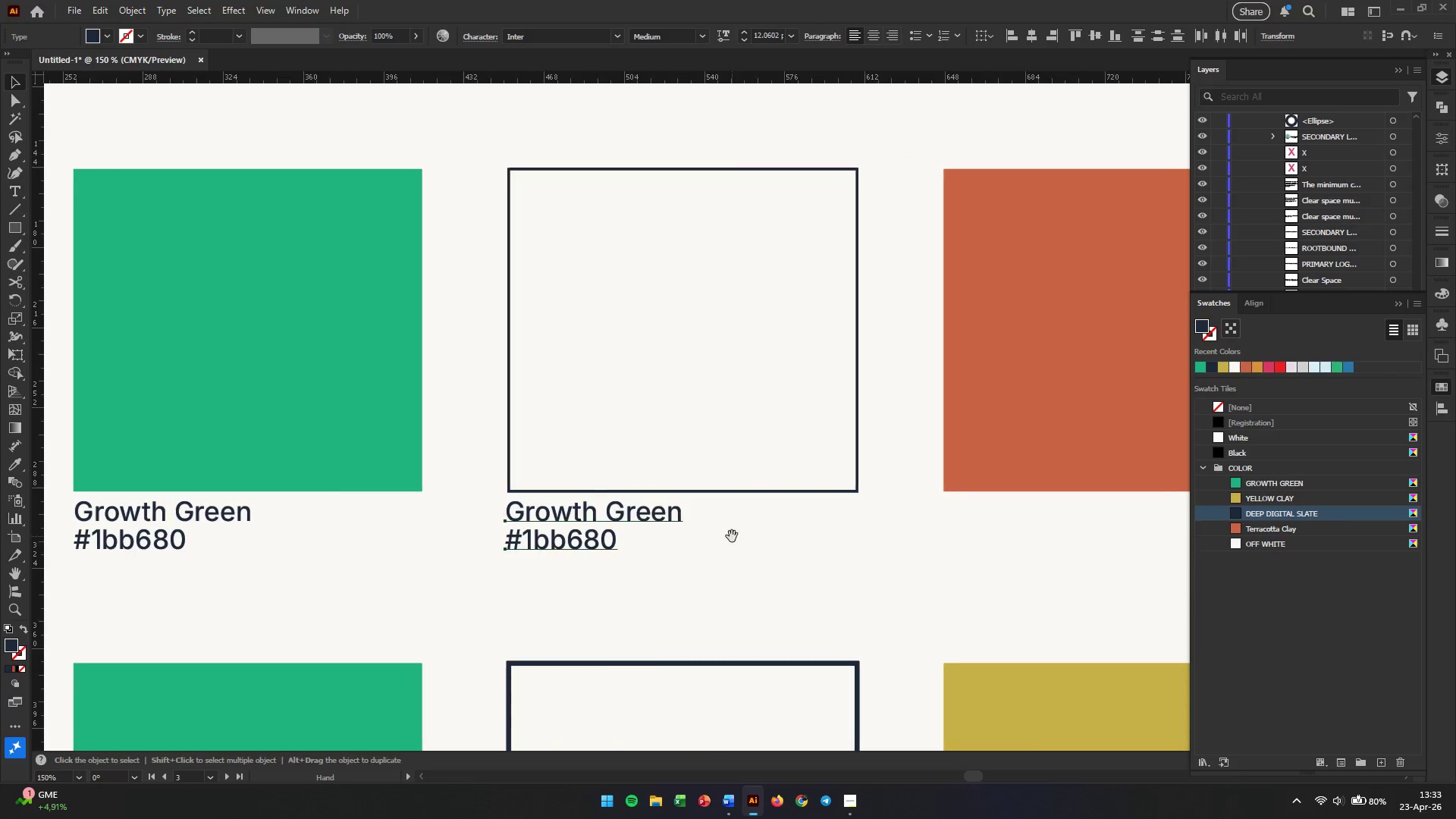 
hold_key(key=Space, duration=10.12)
 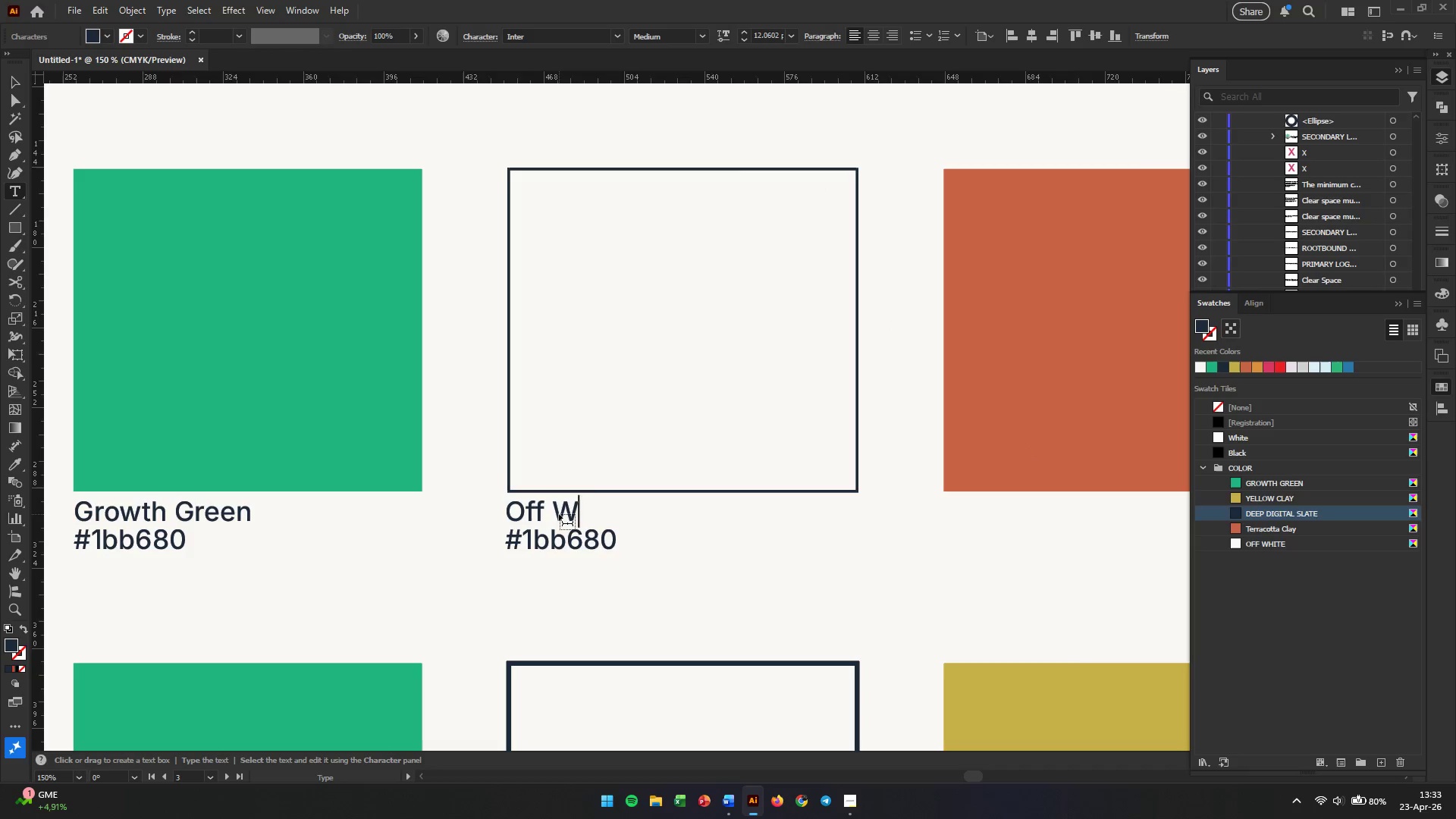 
left_click([886, 318])
 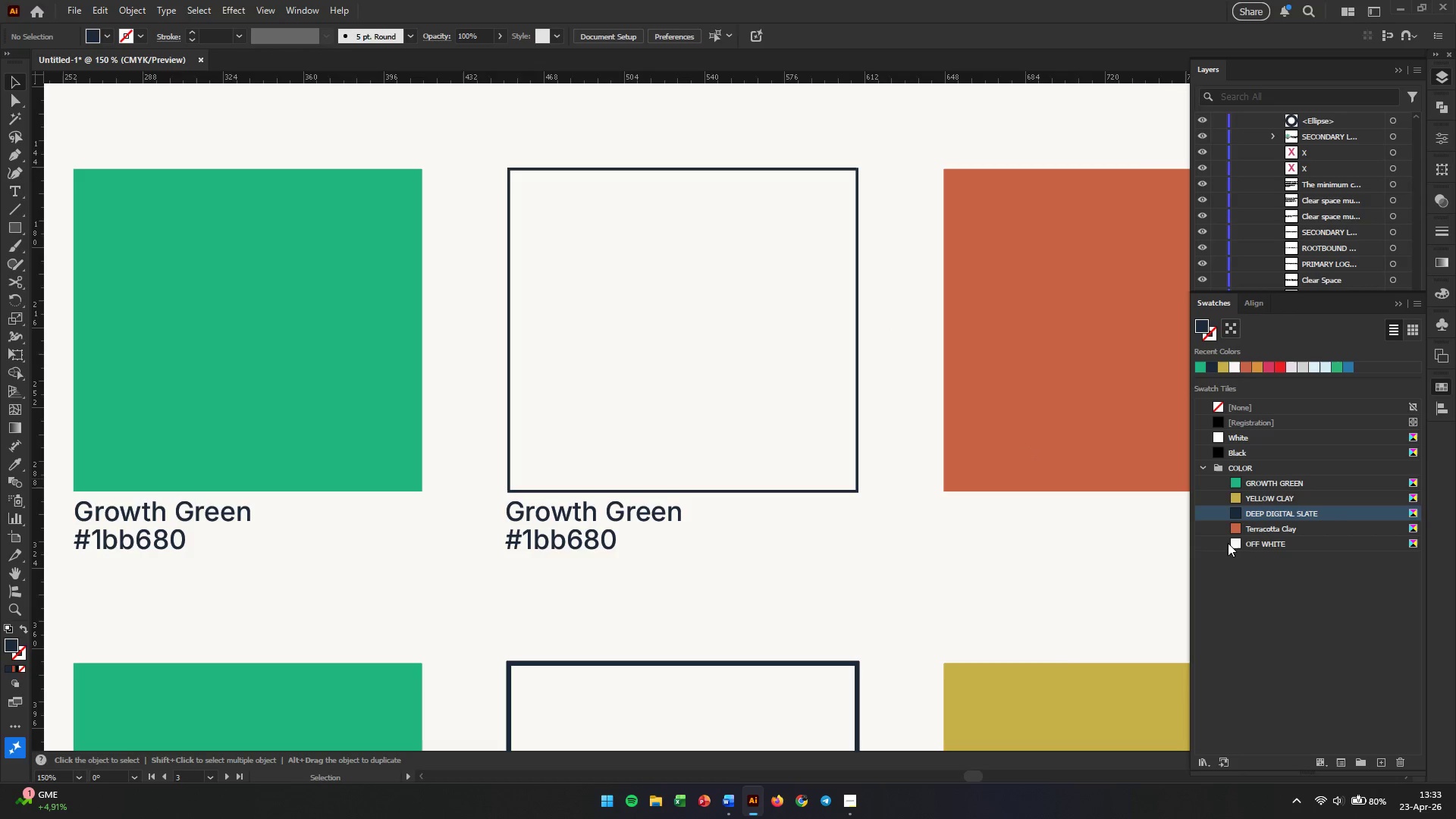 
double_click([1233, 543])
 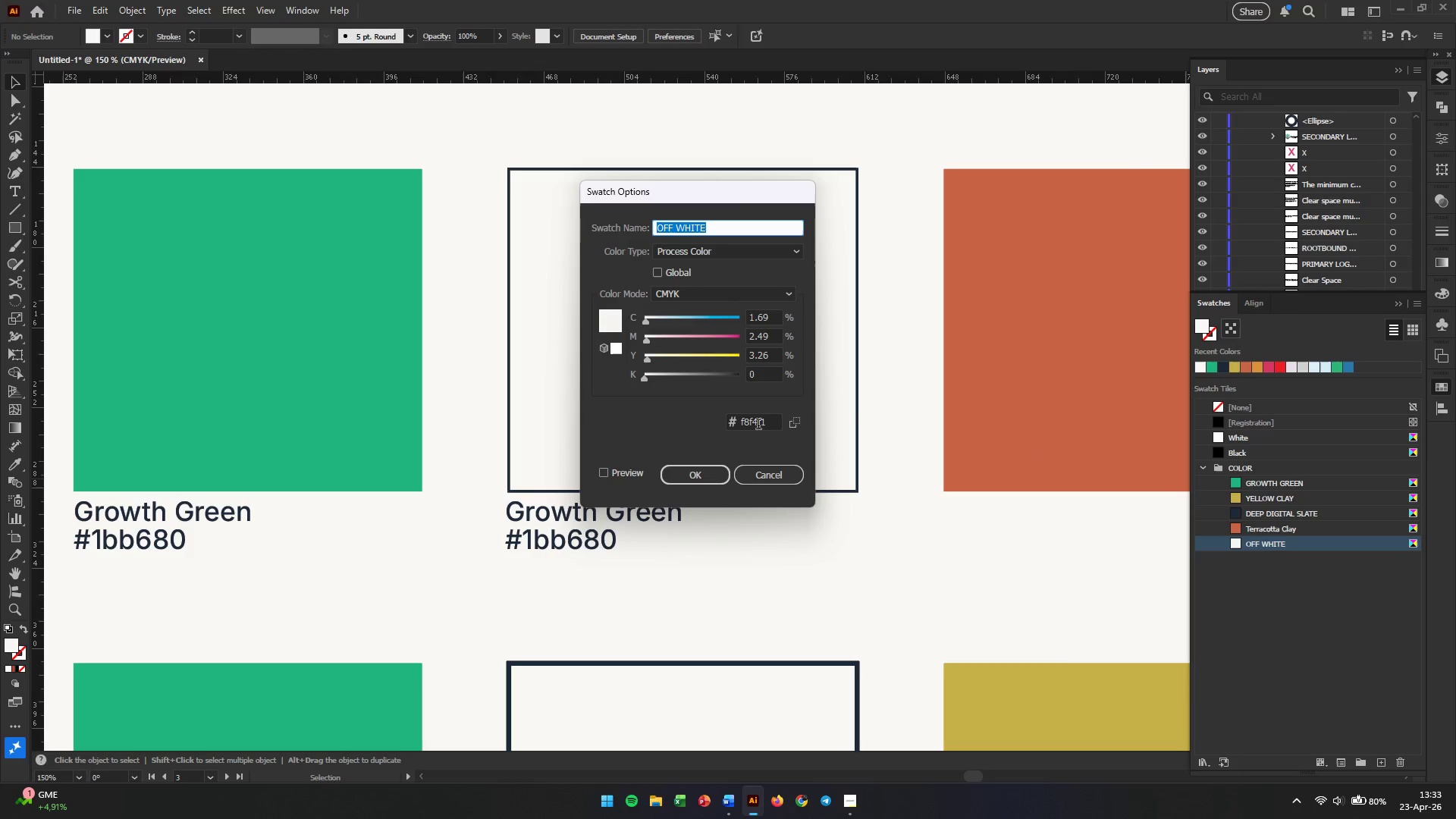 
double_click([753, 418])
 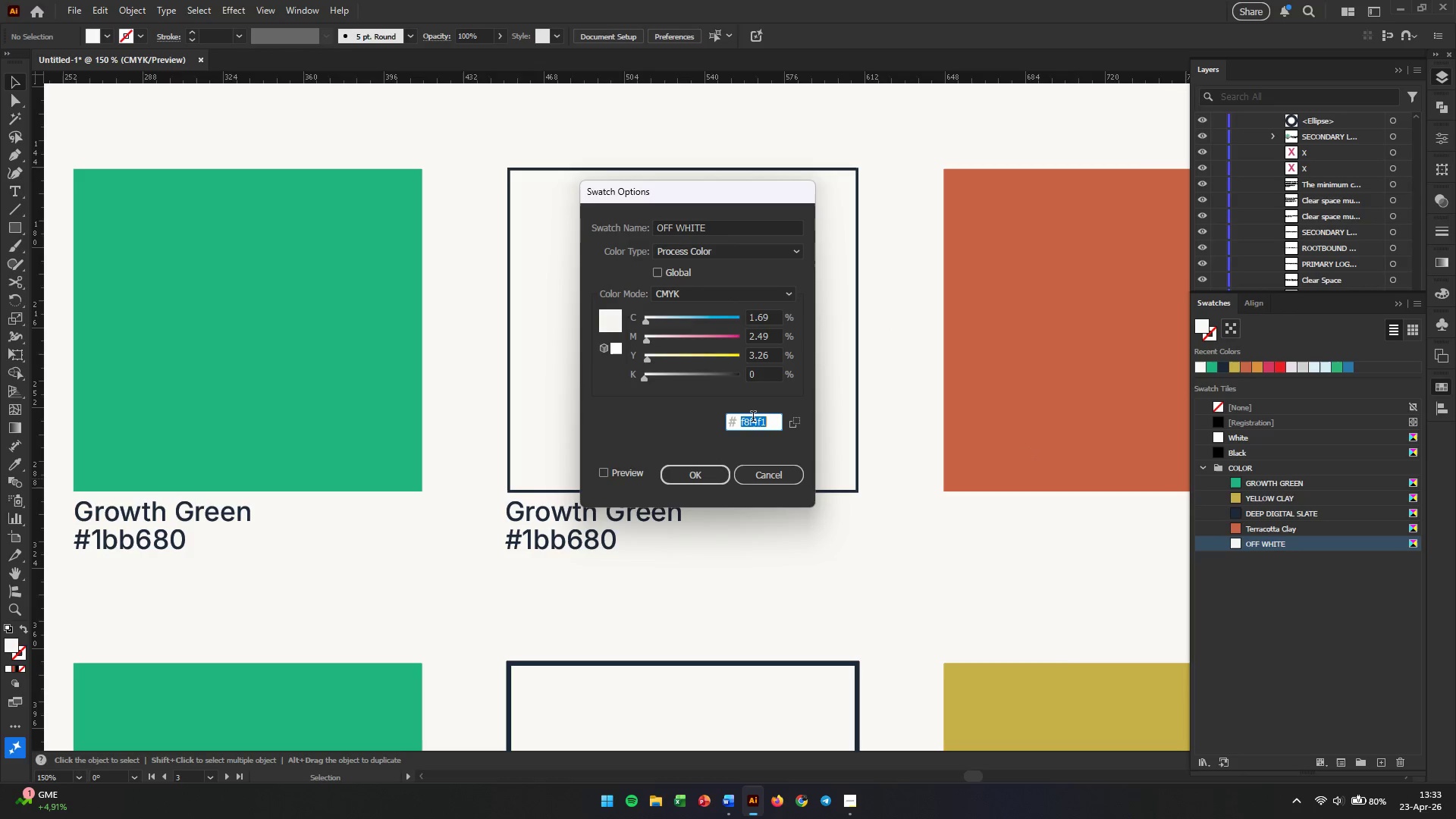 
key(Control+C)
 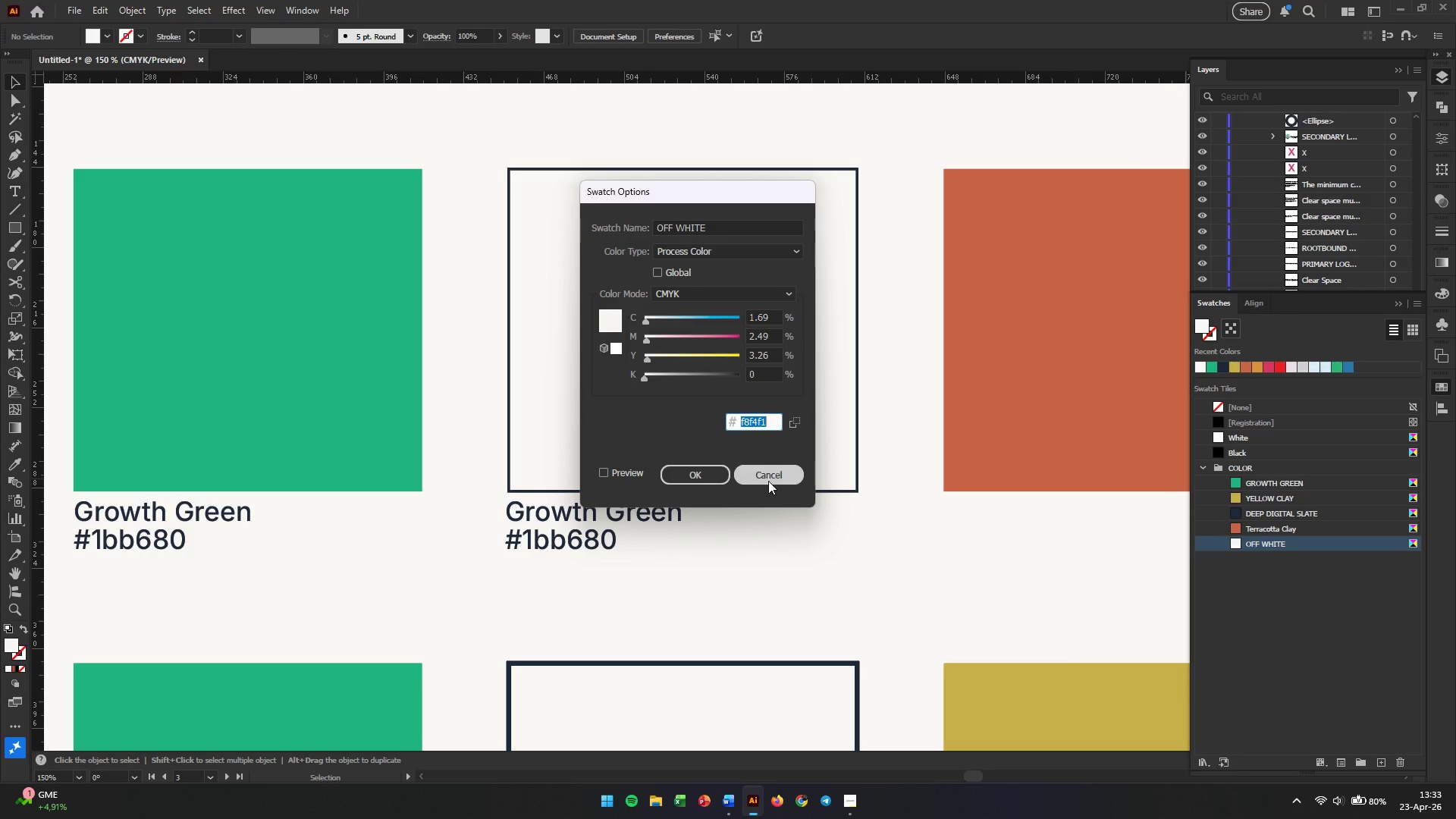 
left_click([767, 480])
 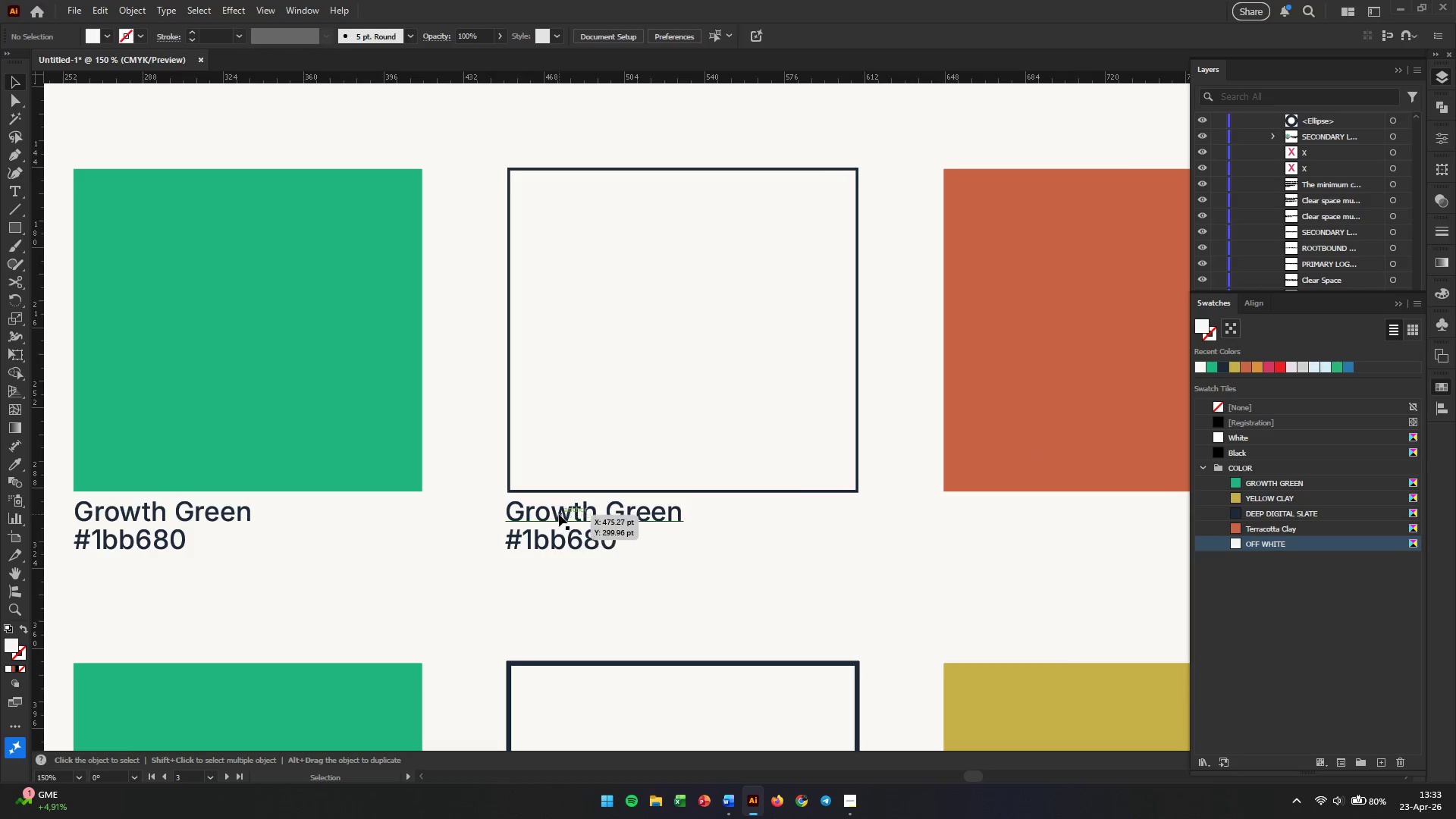 
double_click([559, 514])
 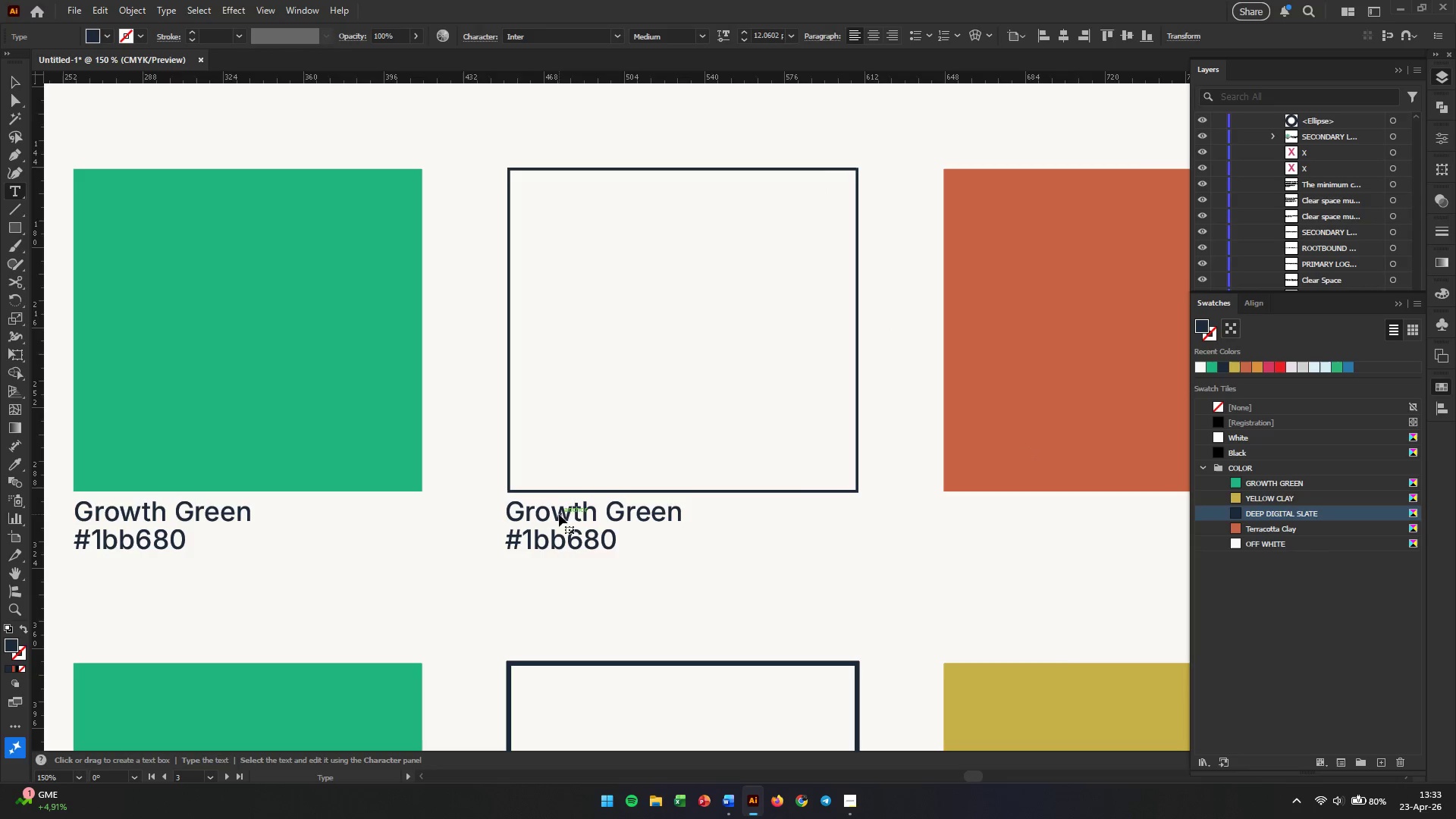 
triple_click([559, 514])
 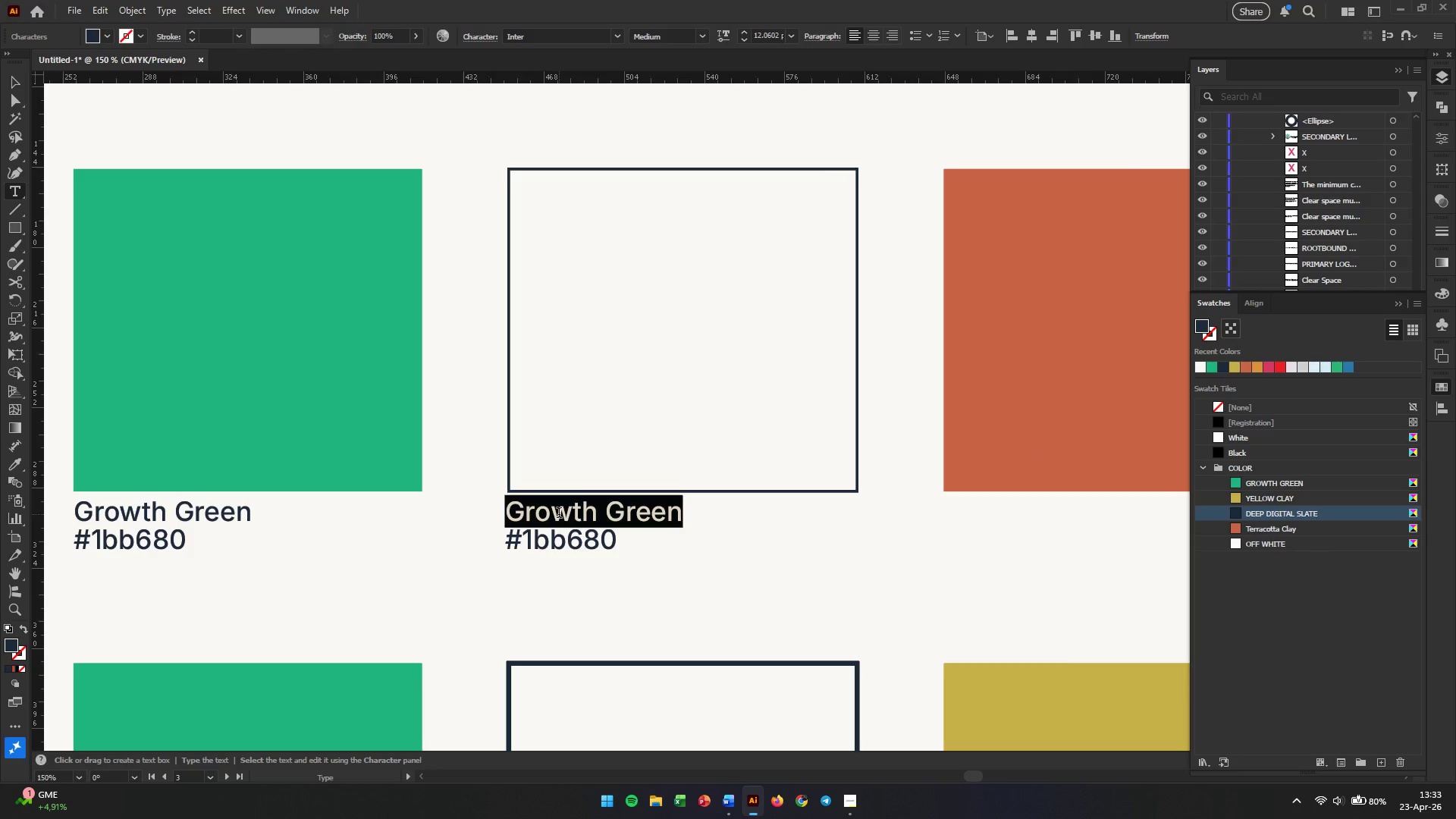 
triple_click([559, 514])
 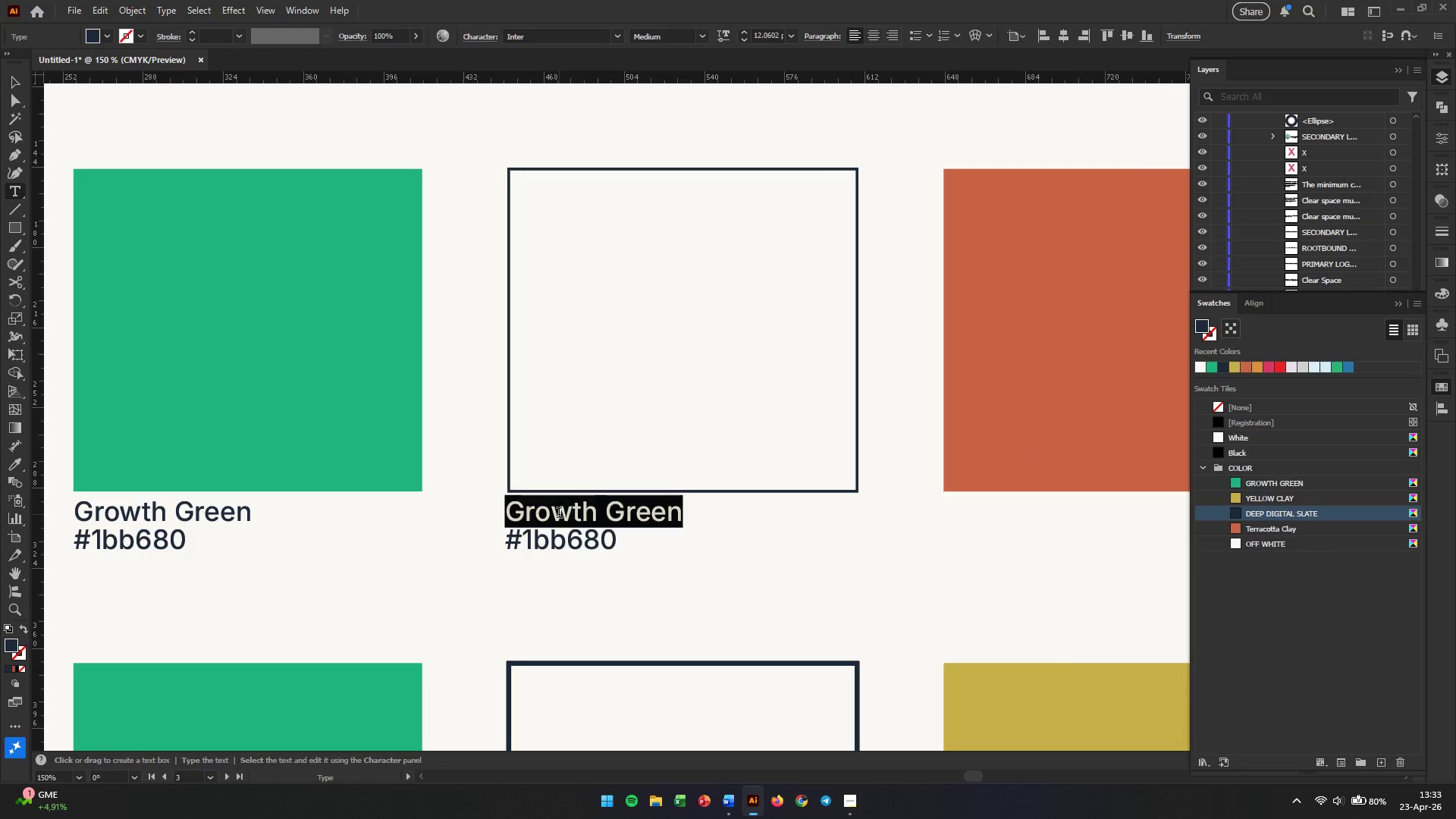 
triple_click([559, 514])
 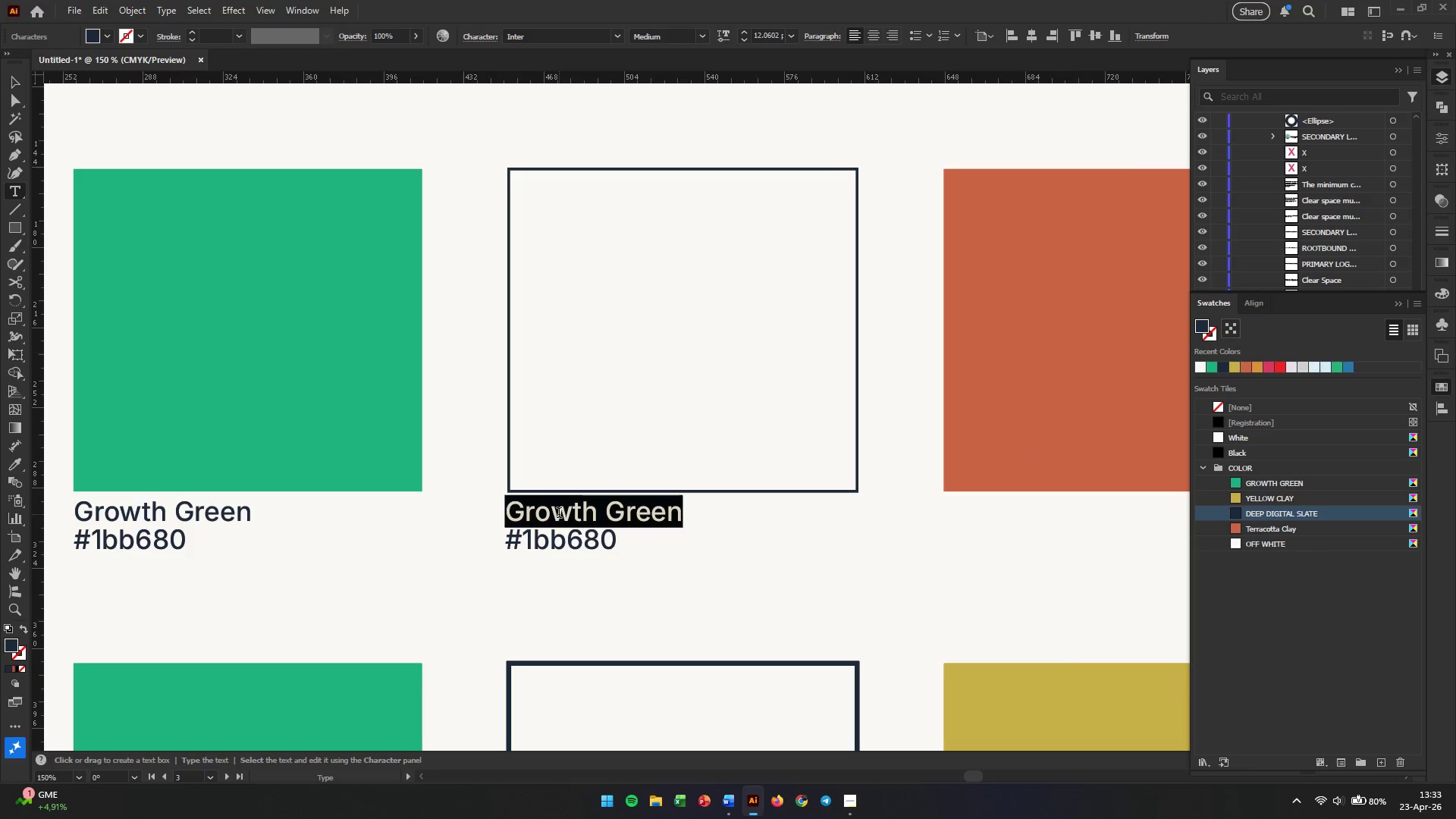 
type(OffWhite)
 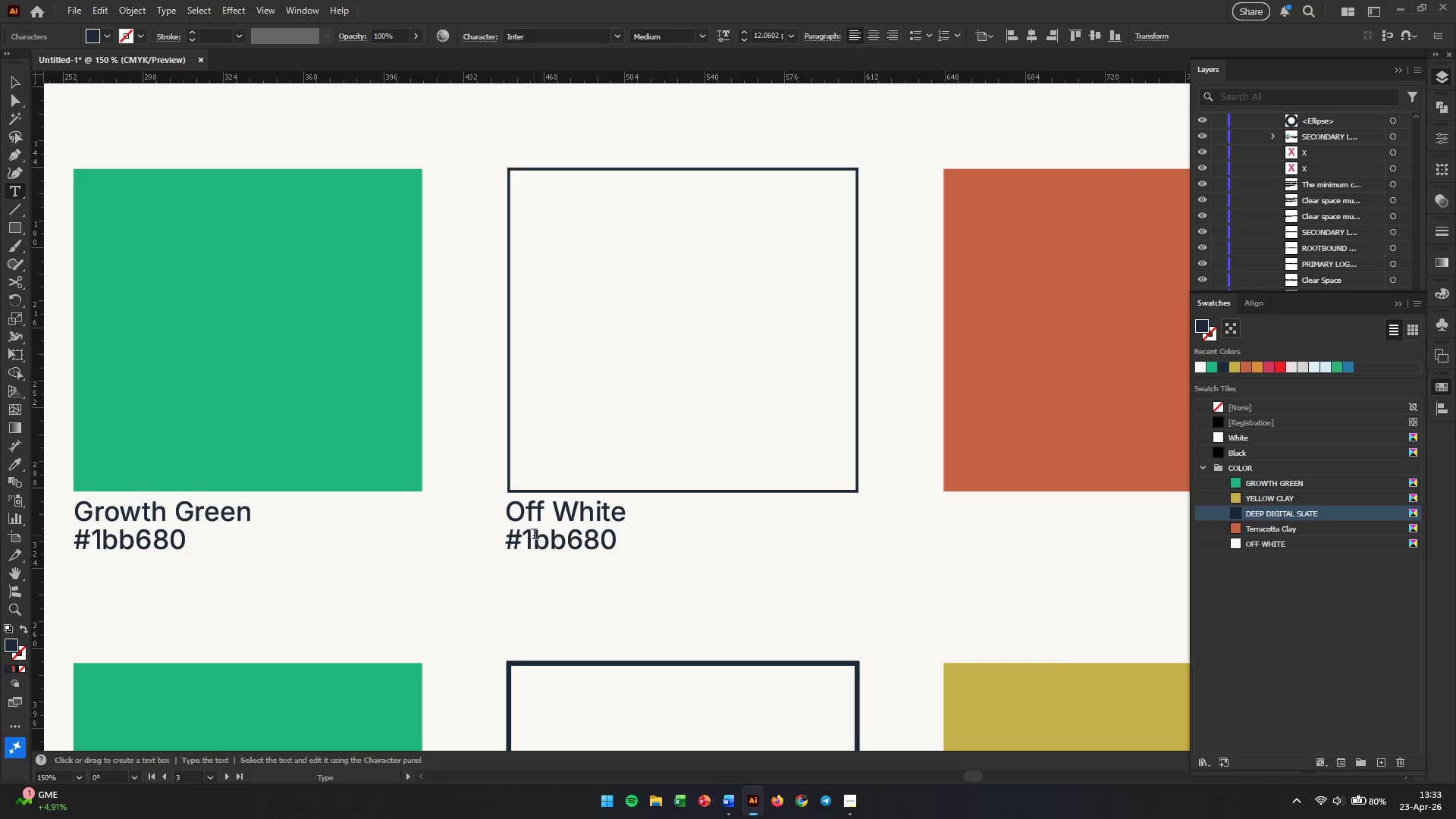 
left_click_drag(start_coordinate=[529, 541], to_coordinate=[648, 541])
 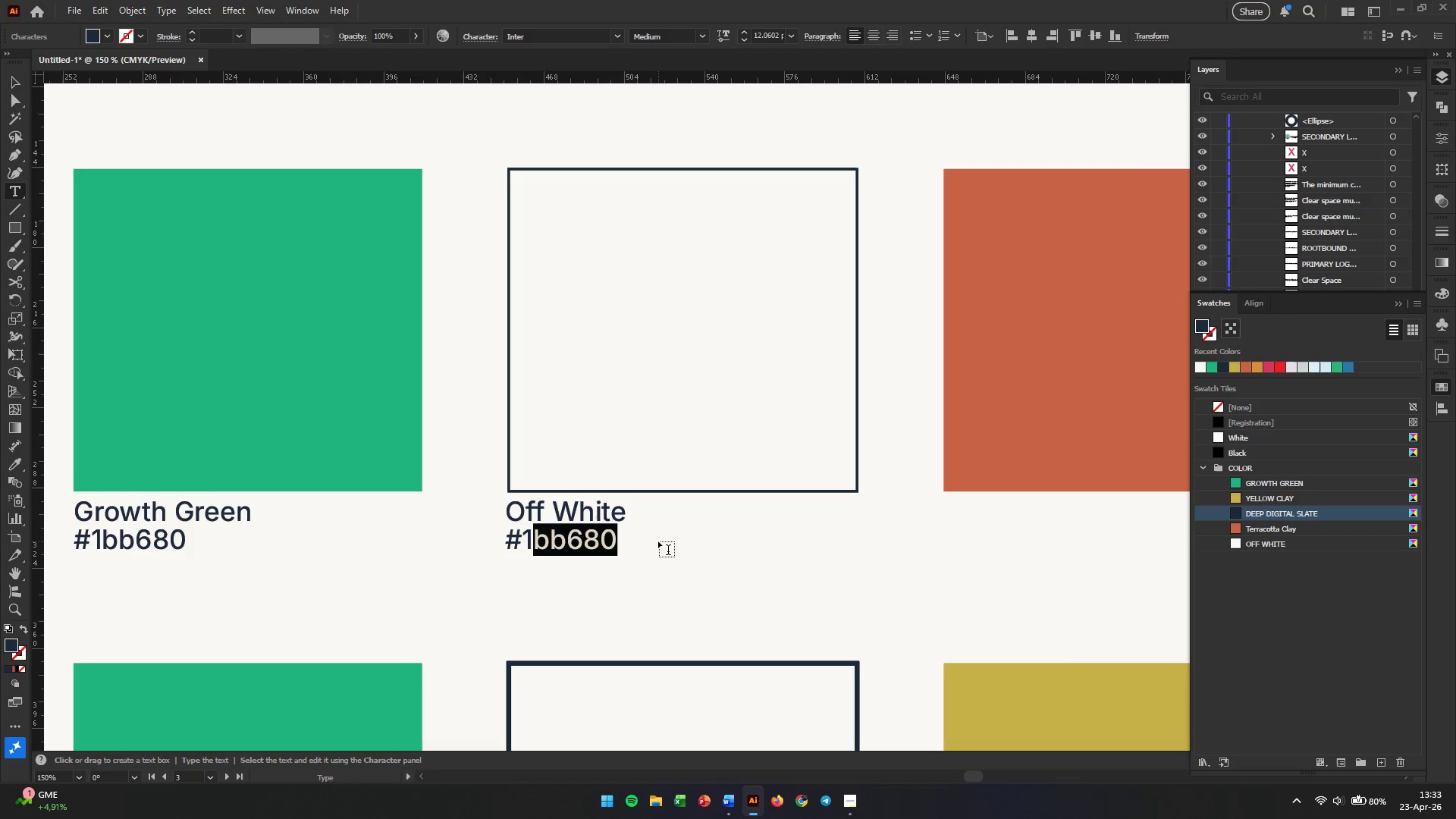 
key(Backspace)
 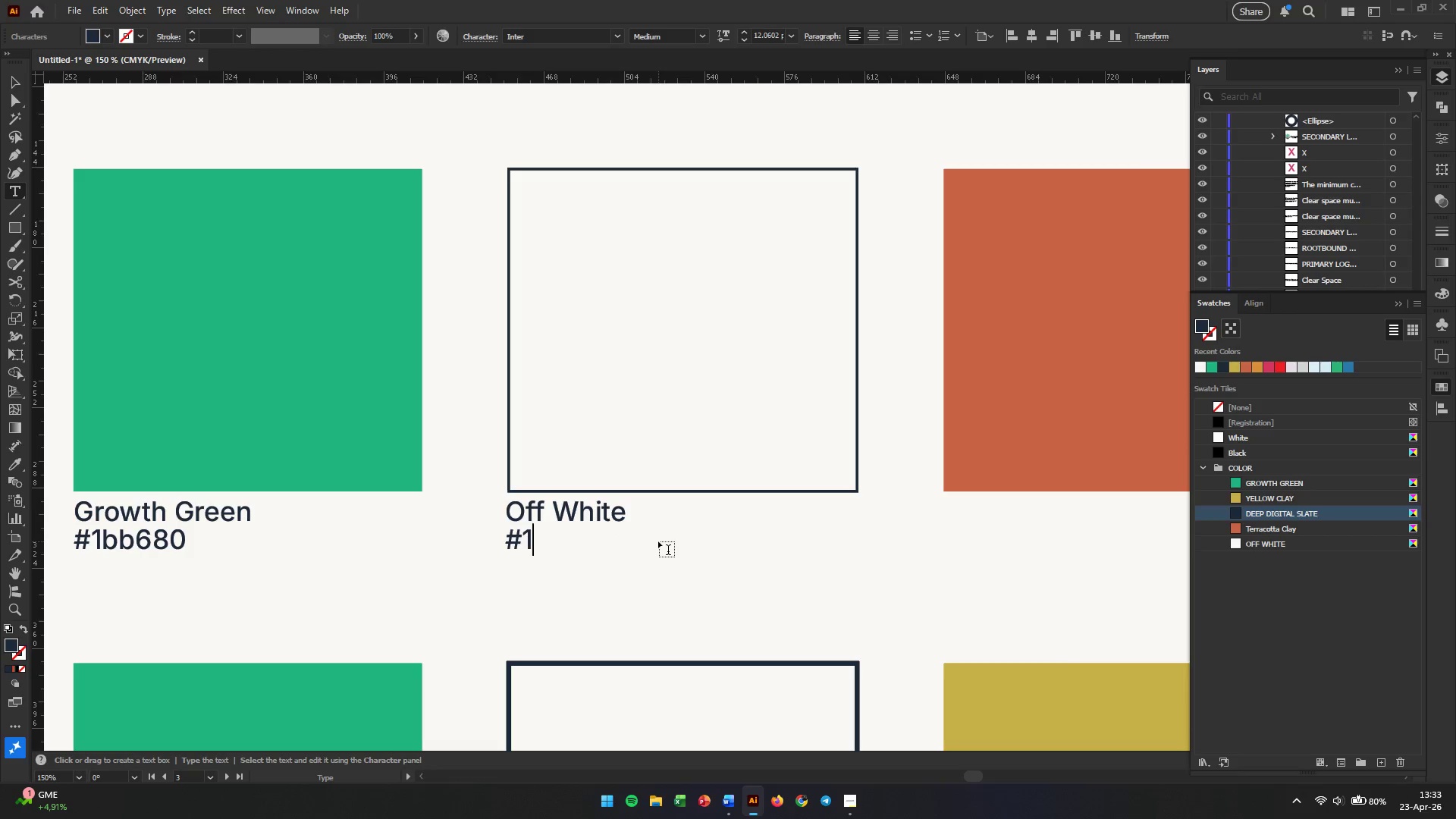 
key(Backspace)
 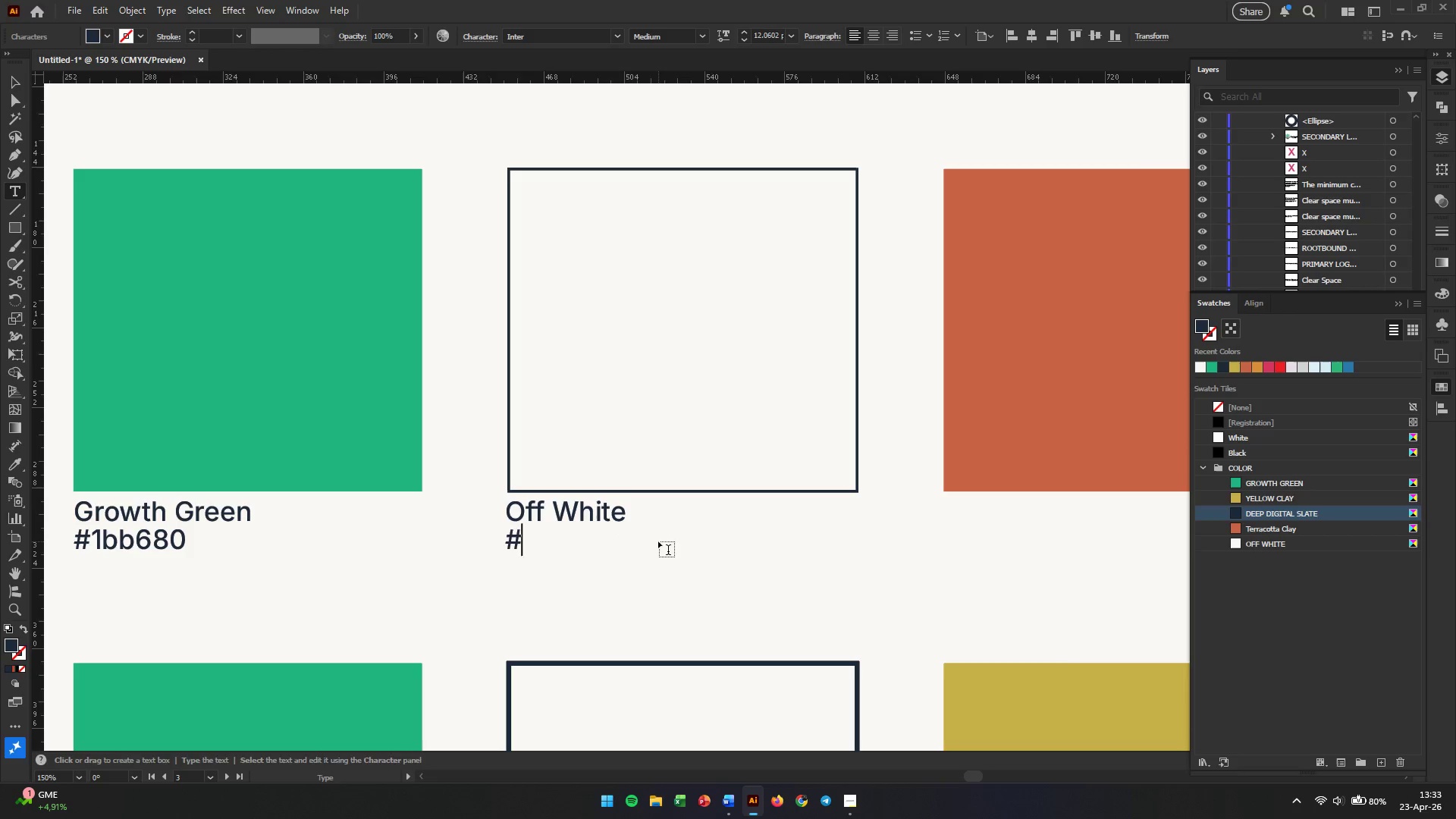 
key(Control+V)
 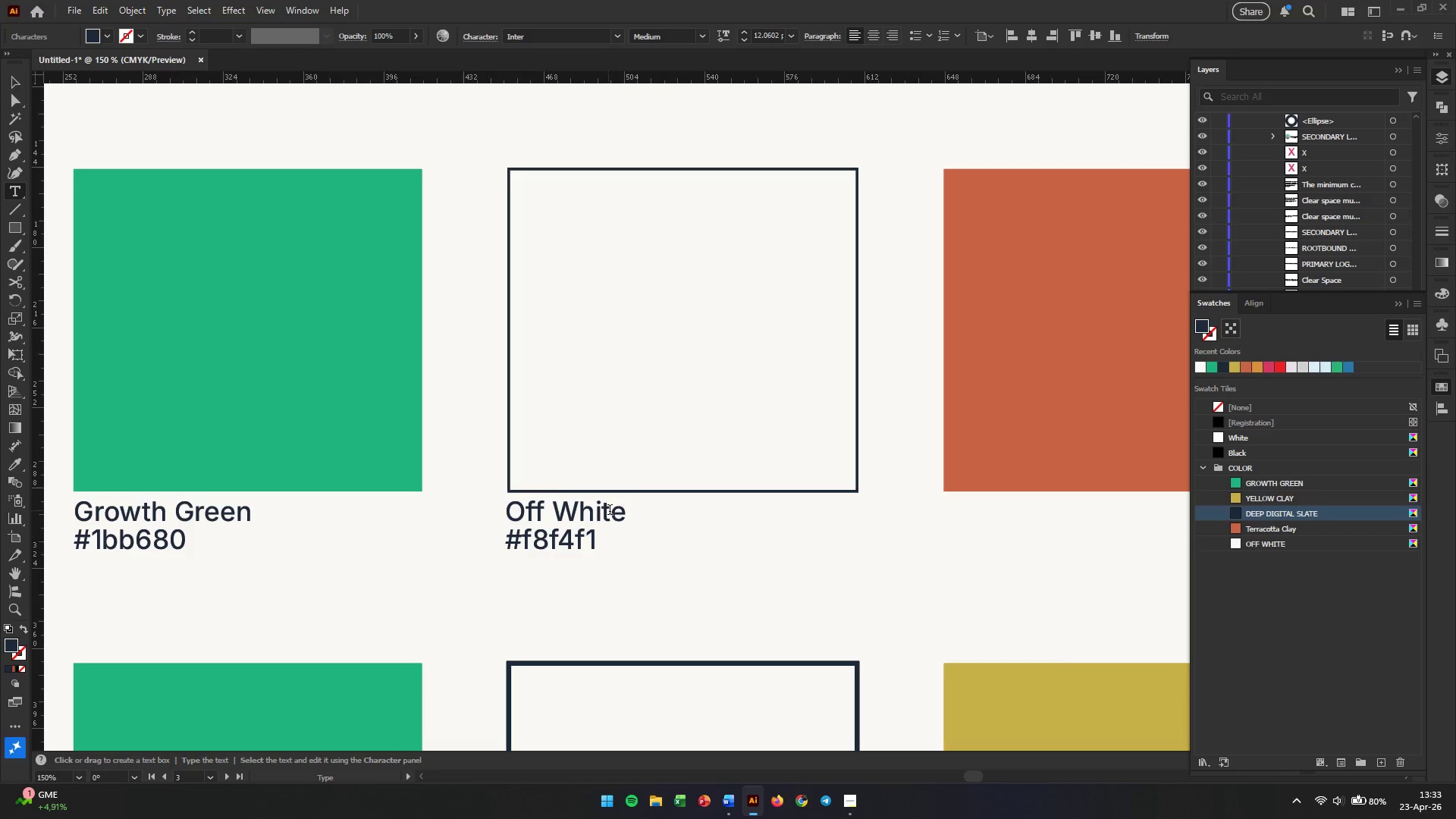 
key(Escape)
 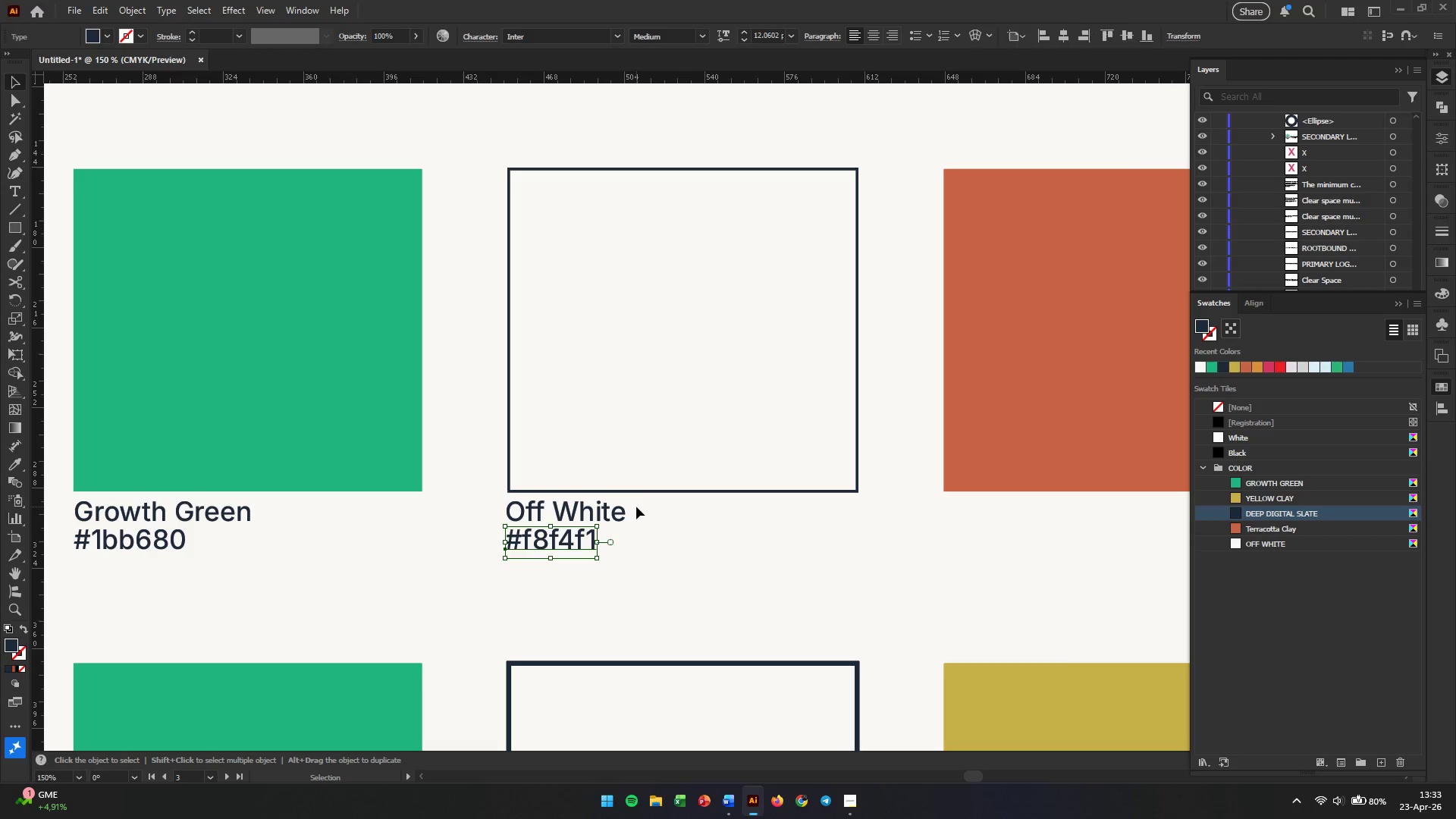 
hold_key(key=AltLeft, duration=0.44)
 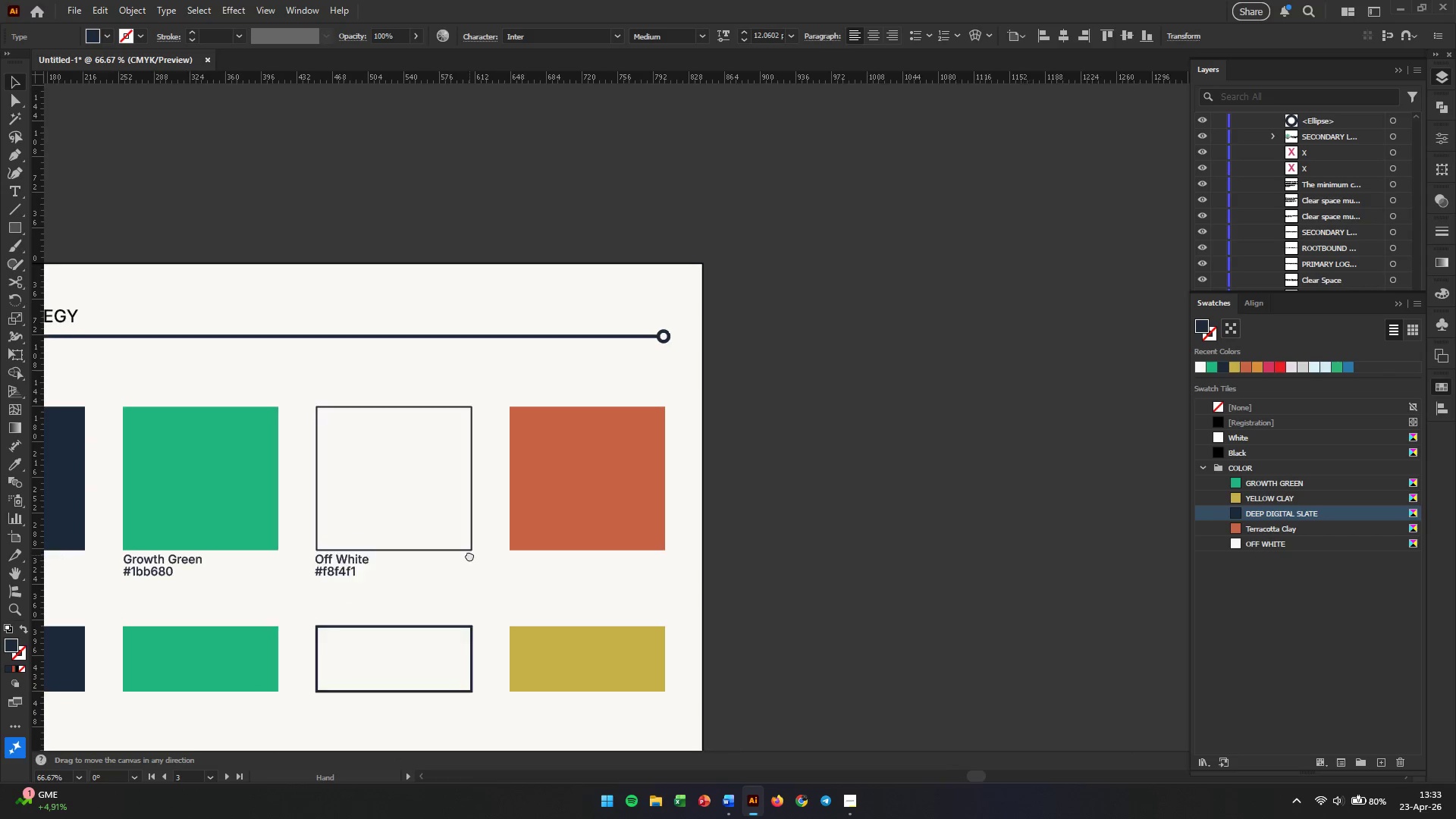 
hold_key(key=Space, duration=0.47)
 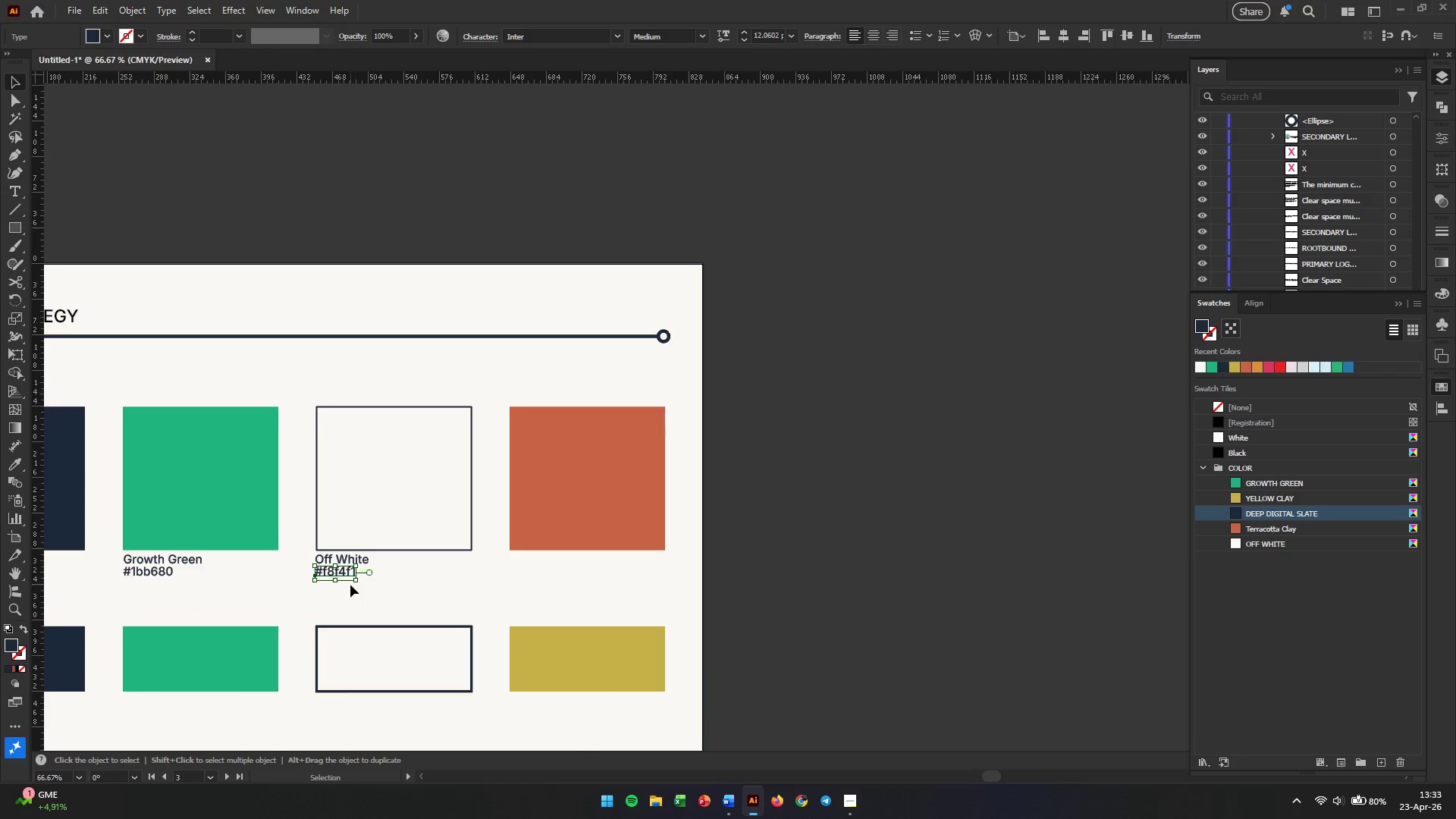 
left_click_drag(start_coordinate=[735, 518], to_coordinate=[469, 555])
 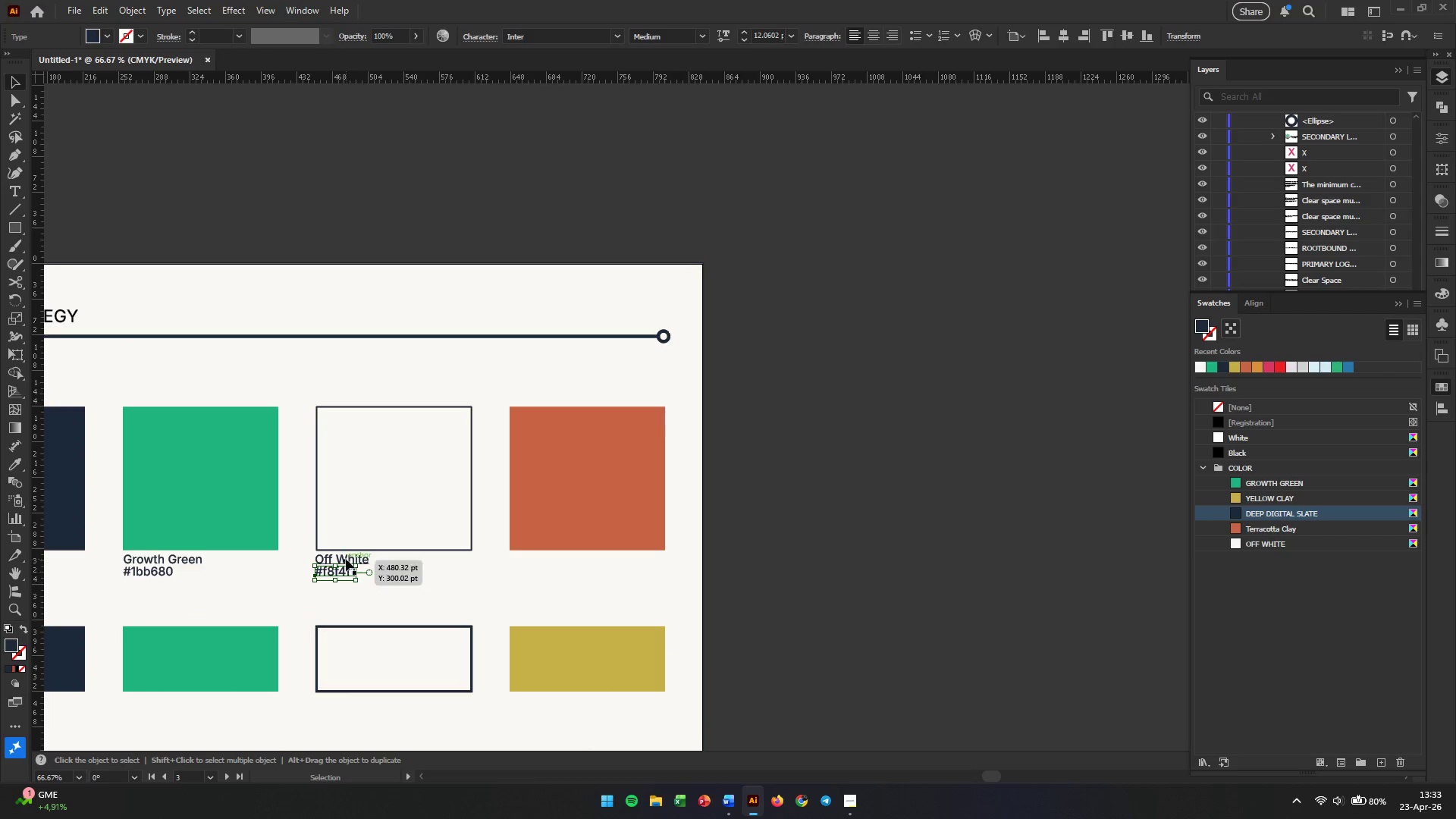 
scroll: coordinate [639, 532], scroll_direction: down, amount: 2.0
 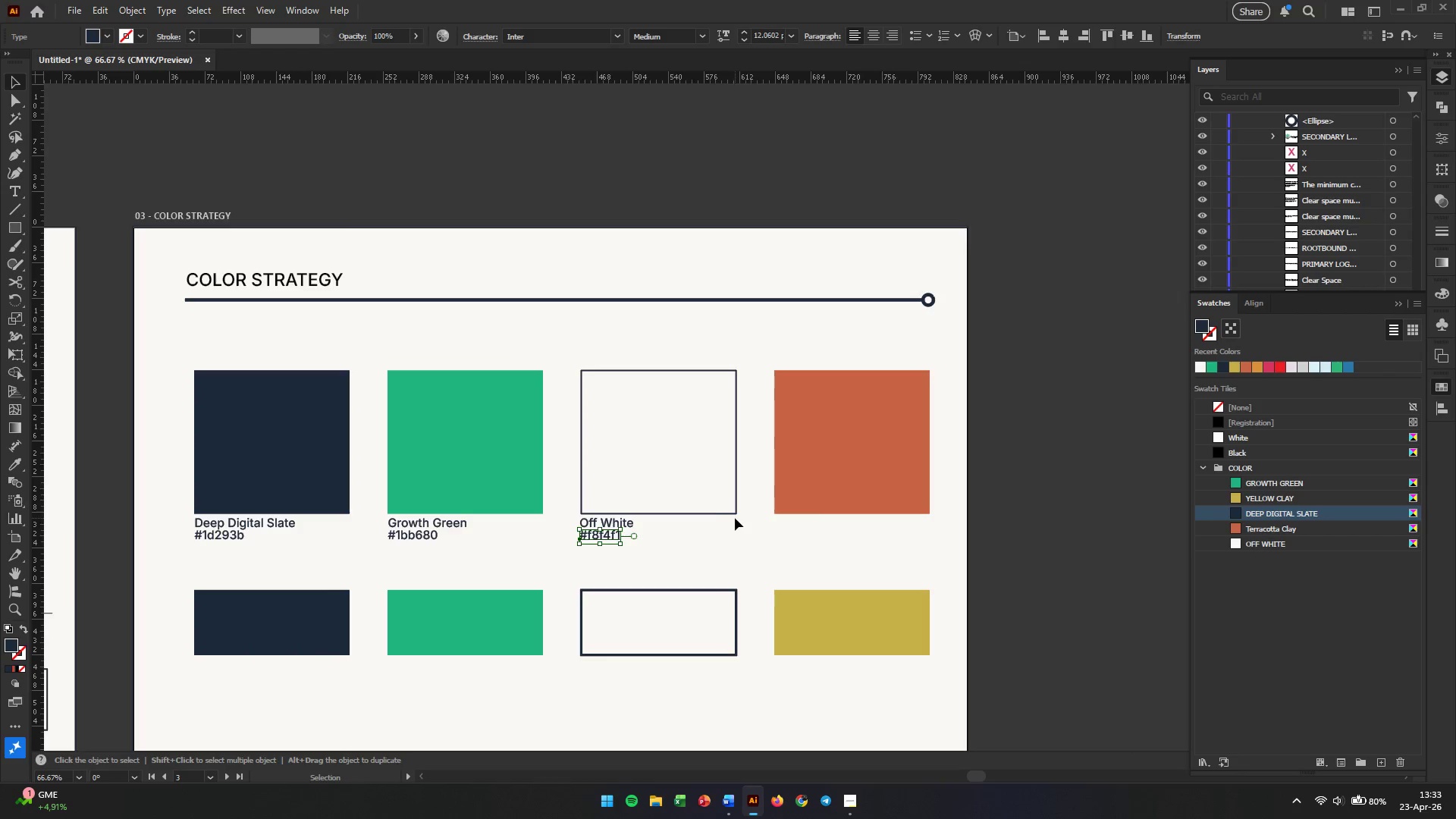 
hold_key(key=ShiftLeft, duration=0.45)
left_click([346, 559])
 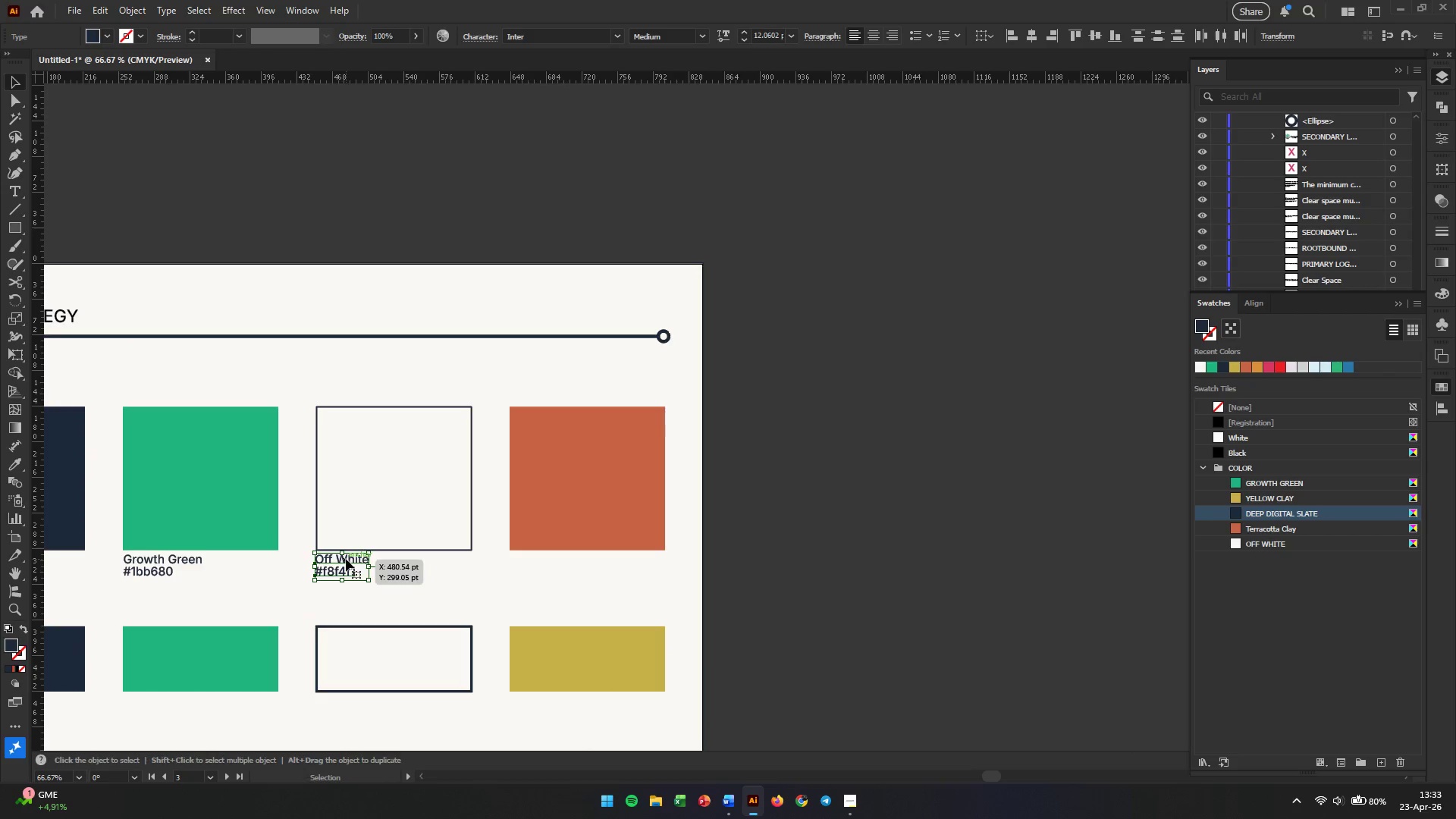 
hold_key(key=AltLeft, duration=1.19)
left_click_drag(start_coordinate=[346, 559], to_coordinate=[541, 559])
 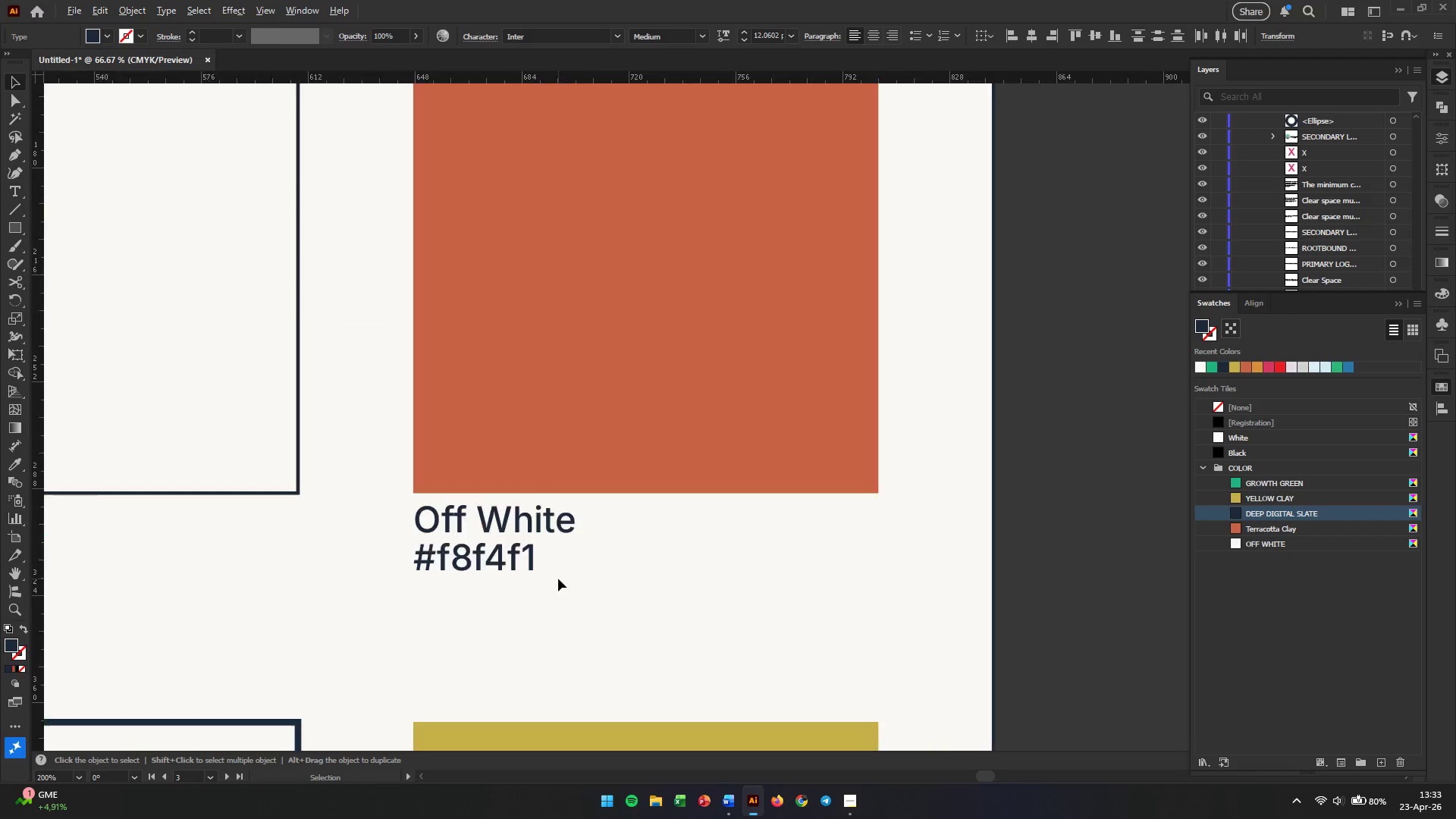 
hold_key(key=ShiftLeft, duration=0.95)
 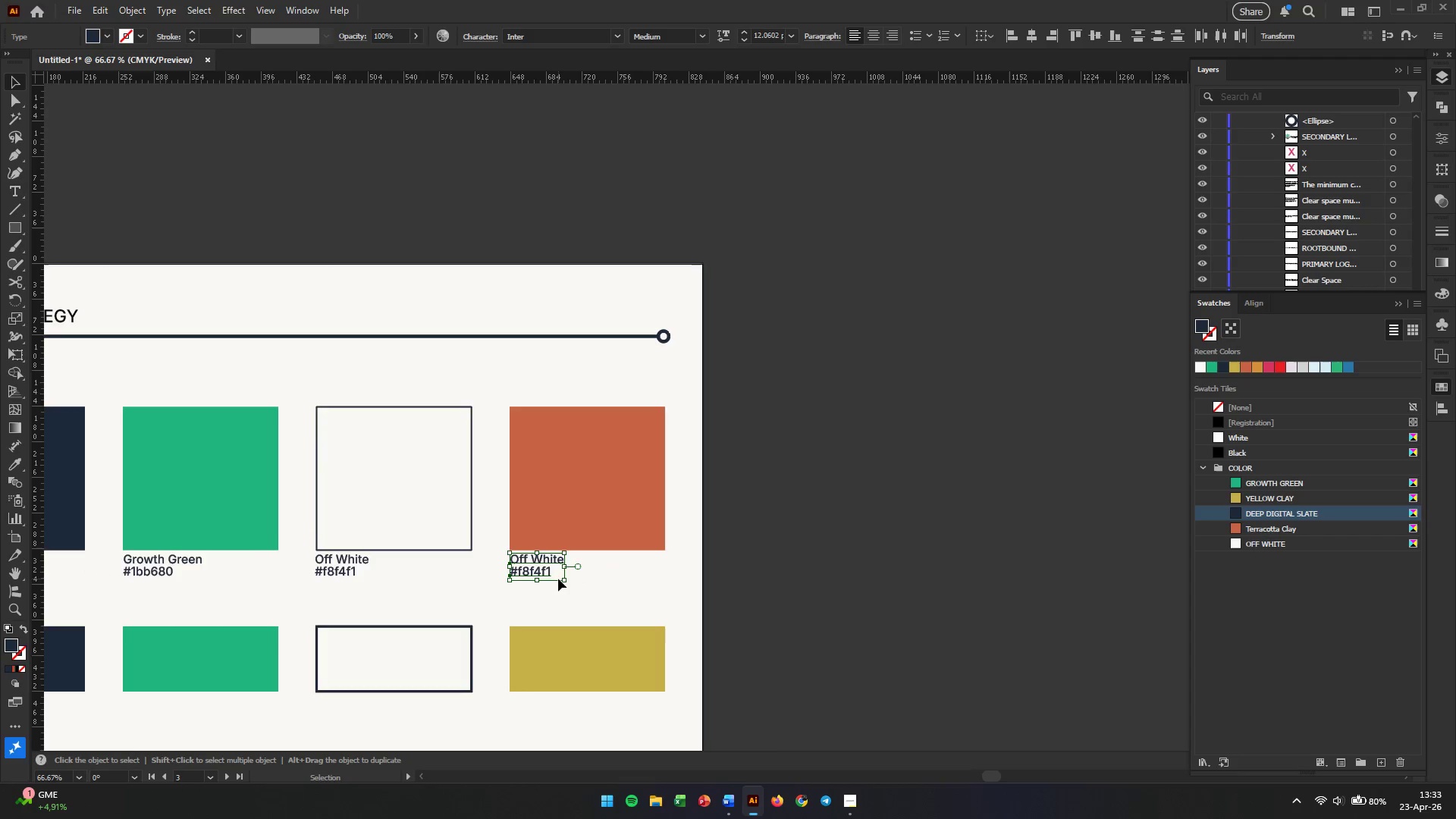 
hold_key(key=AltLeft, duration=0.45)
scroll: coordinate [558, 579], scroll_direction: up, amount: 3.0
 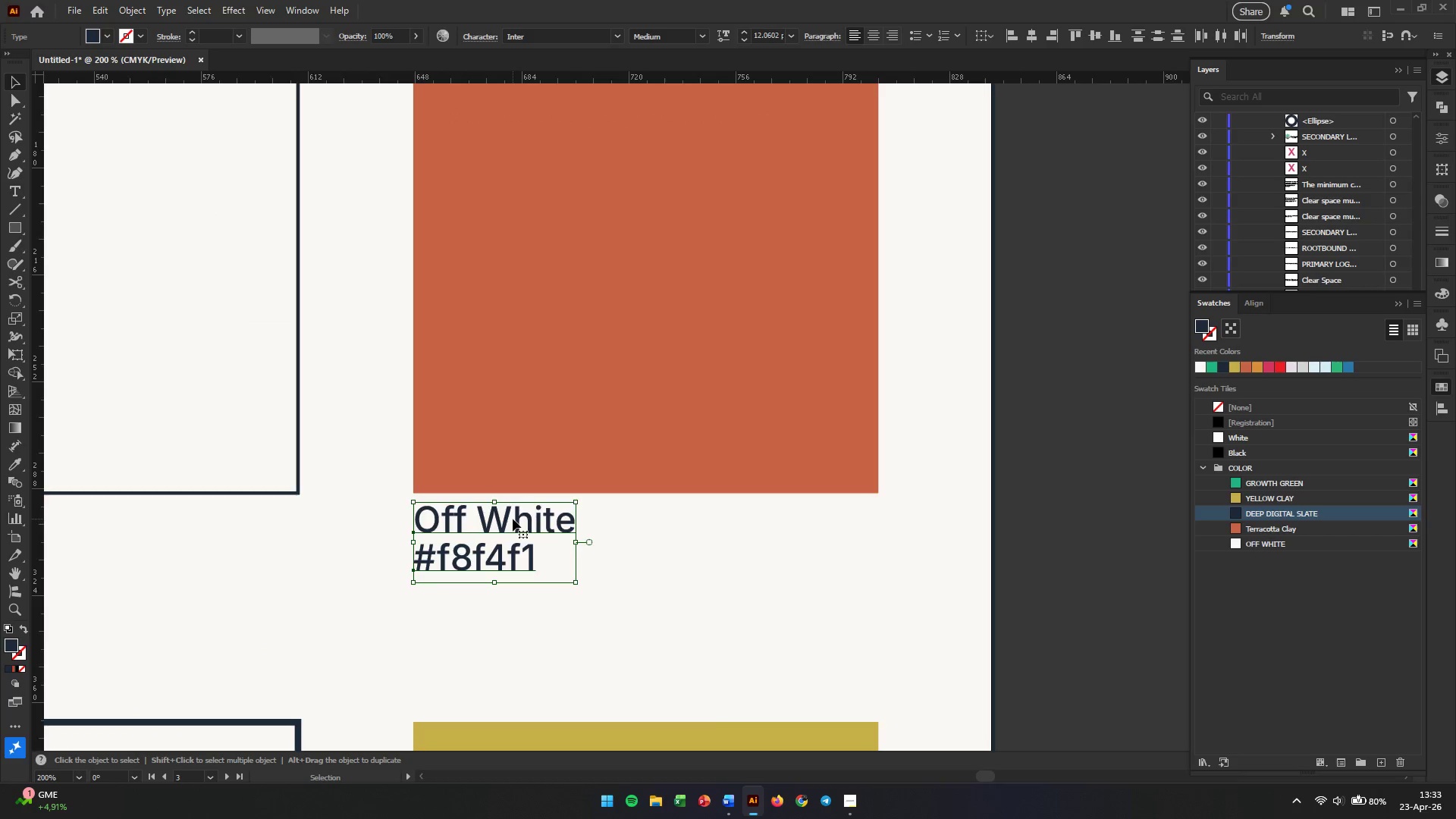 
double_click([513, 519])
 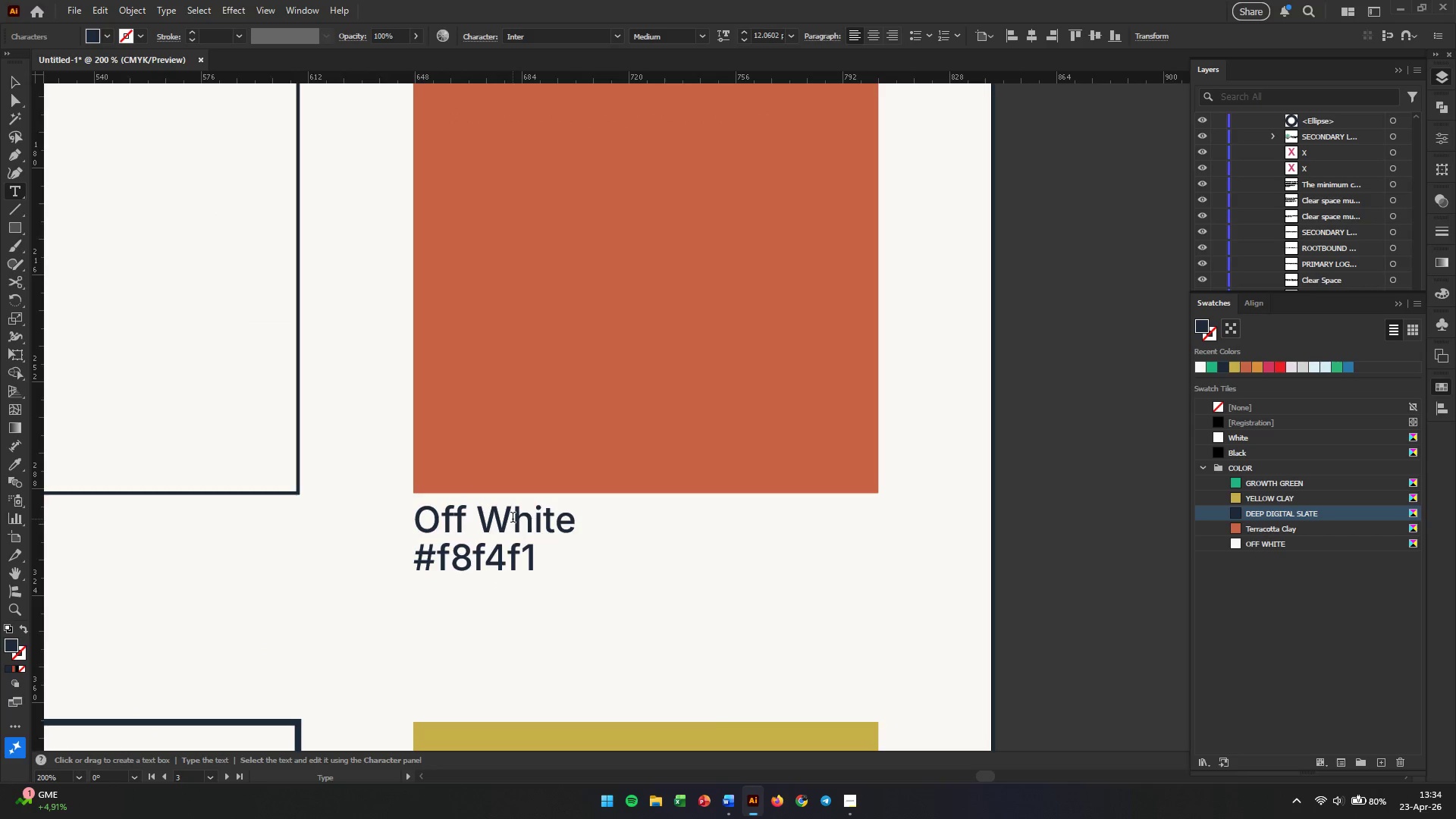 
double_click([513, 519])
 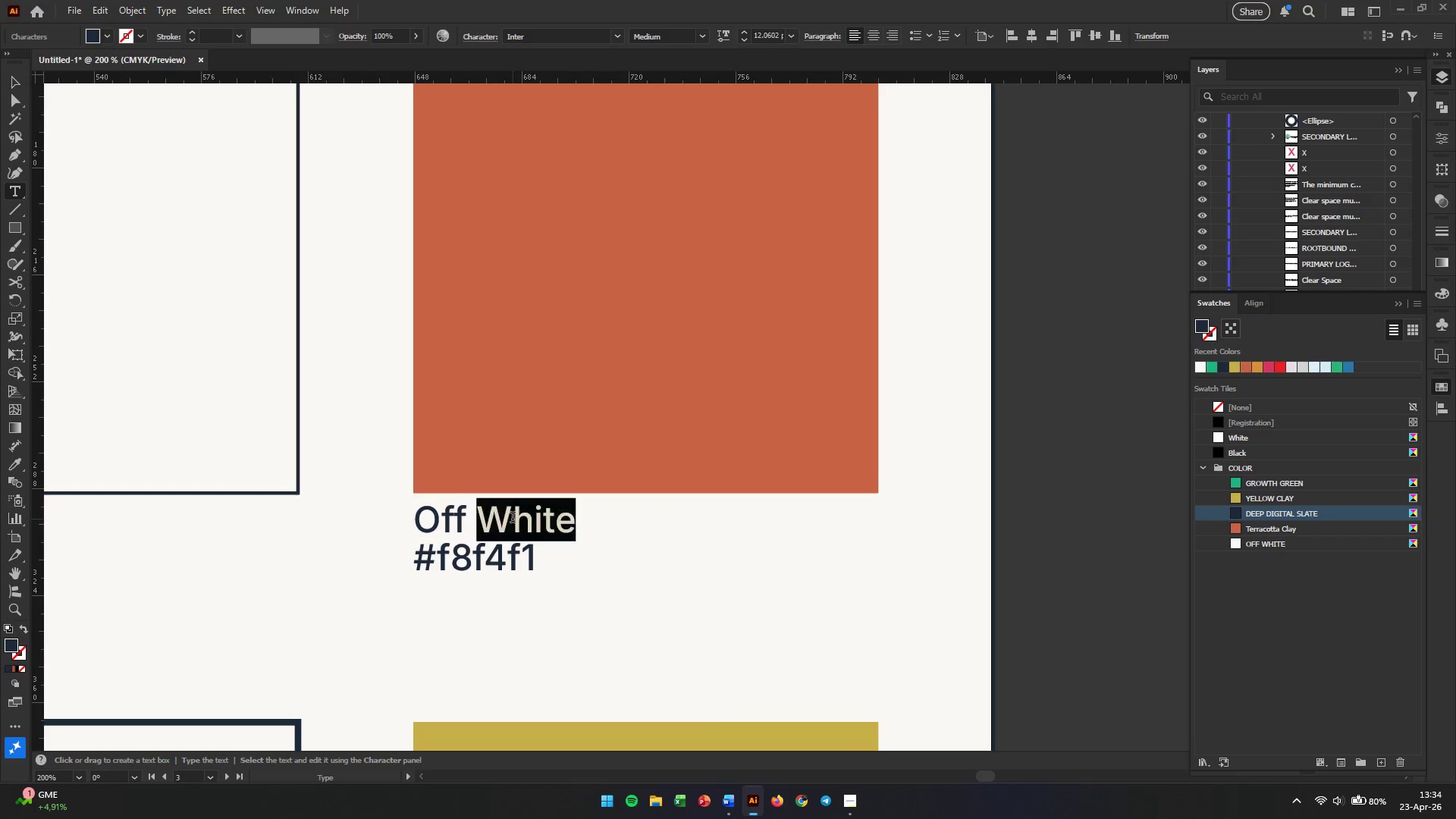 
triple_click([513, 519])
 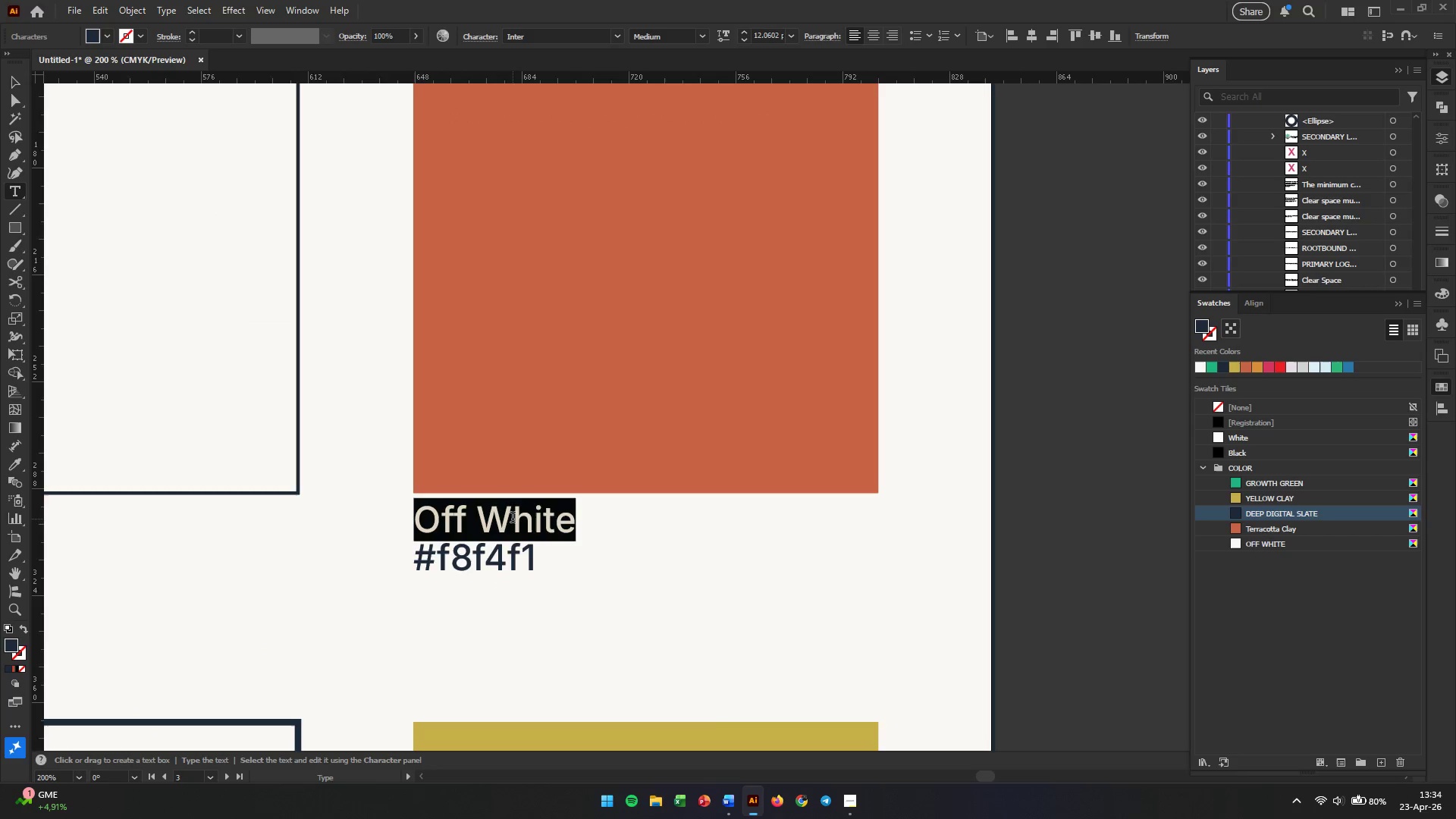 
type(Terracotta Clay)
 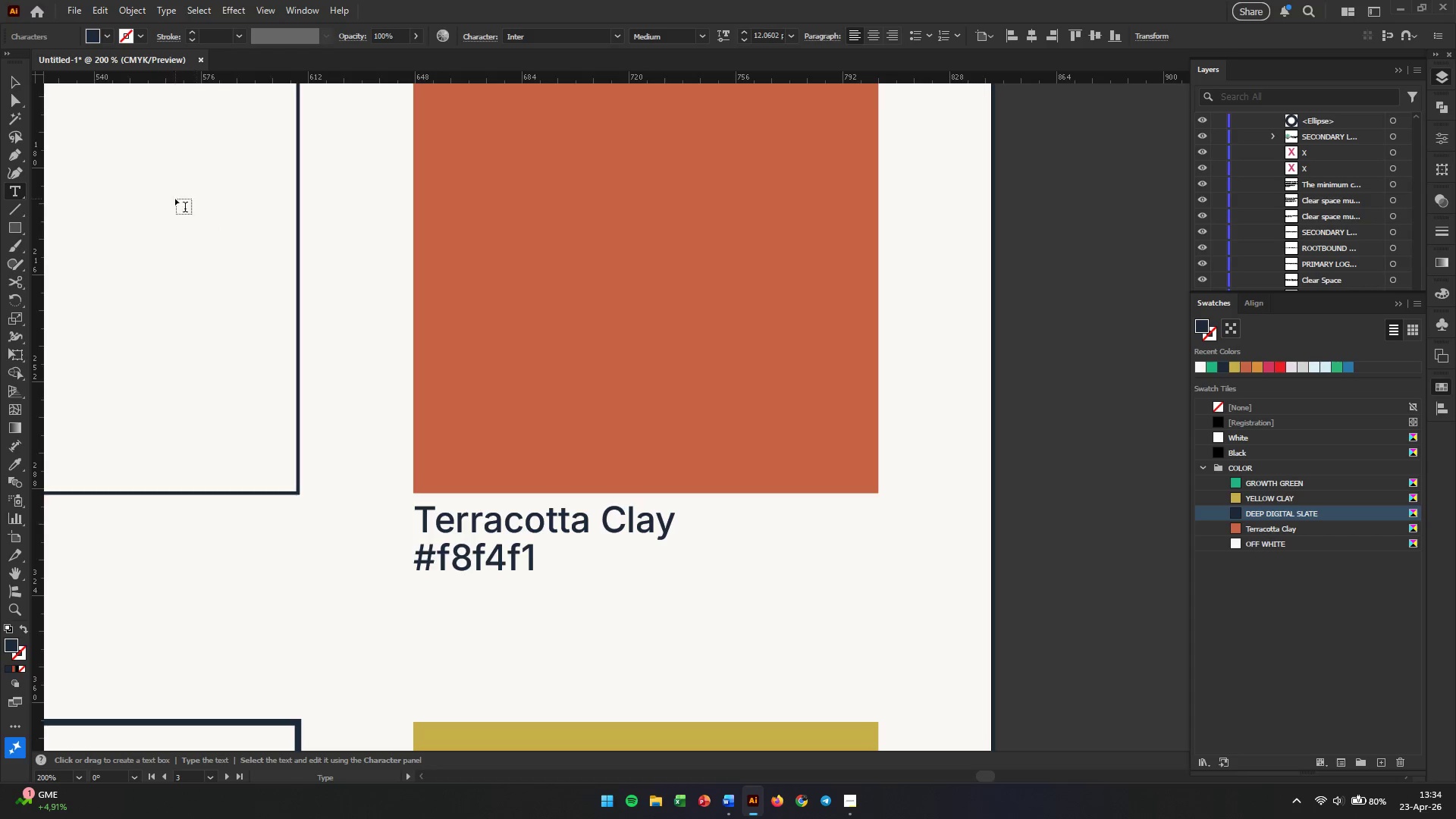 
left_click([19, 80])
 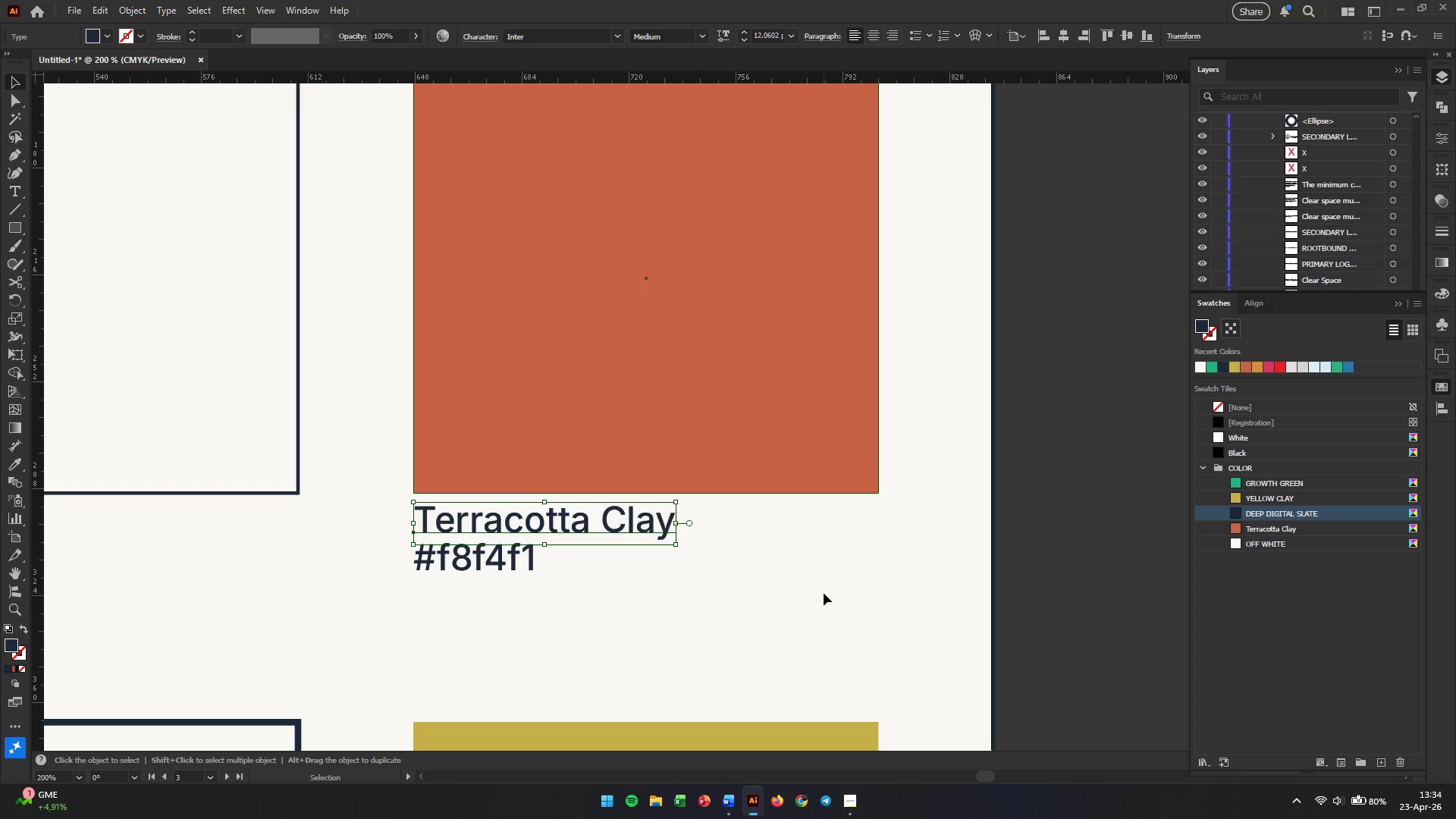 
left_click([824, 593])
 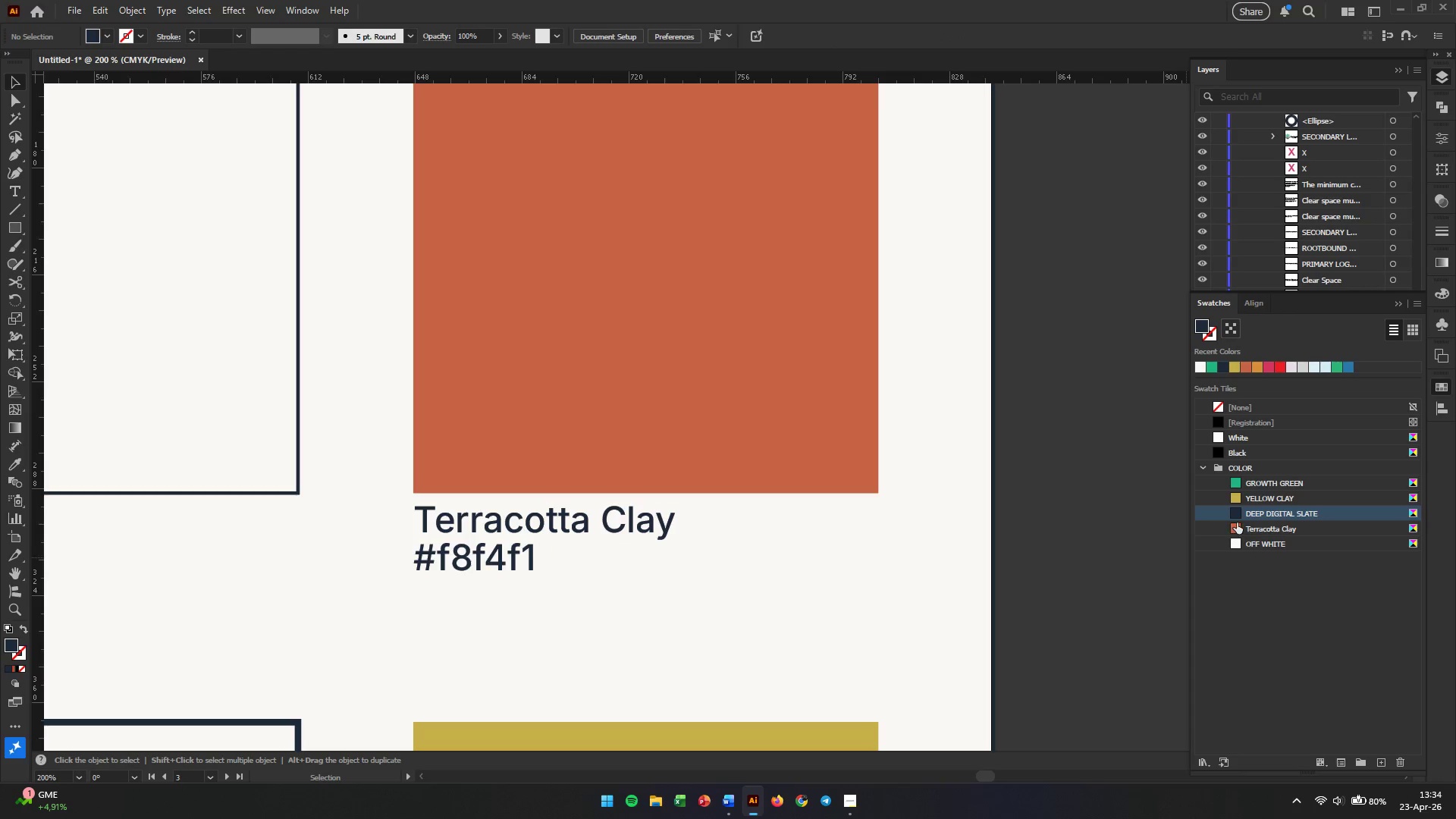 
double_click([1237, 522])
 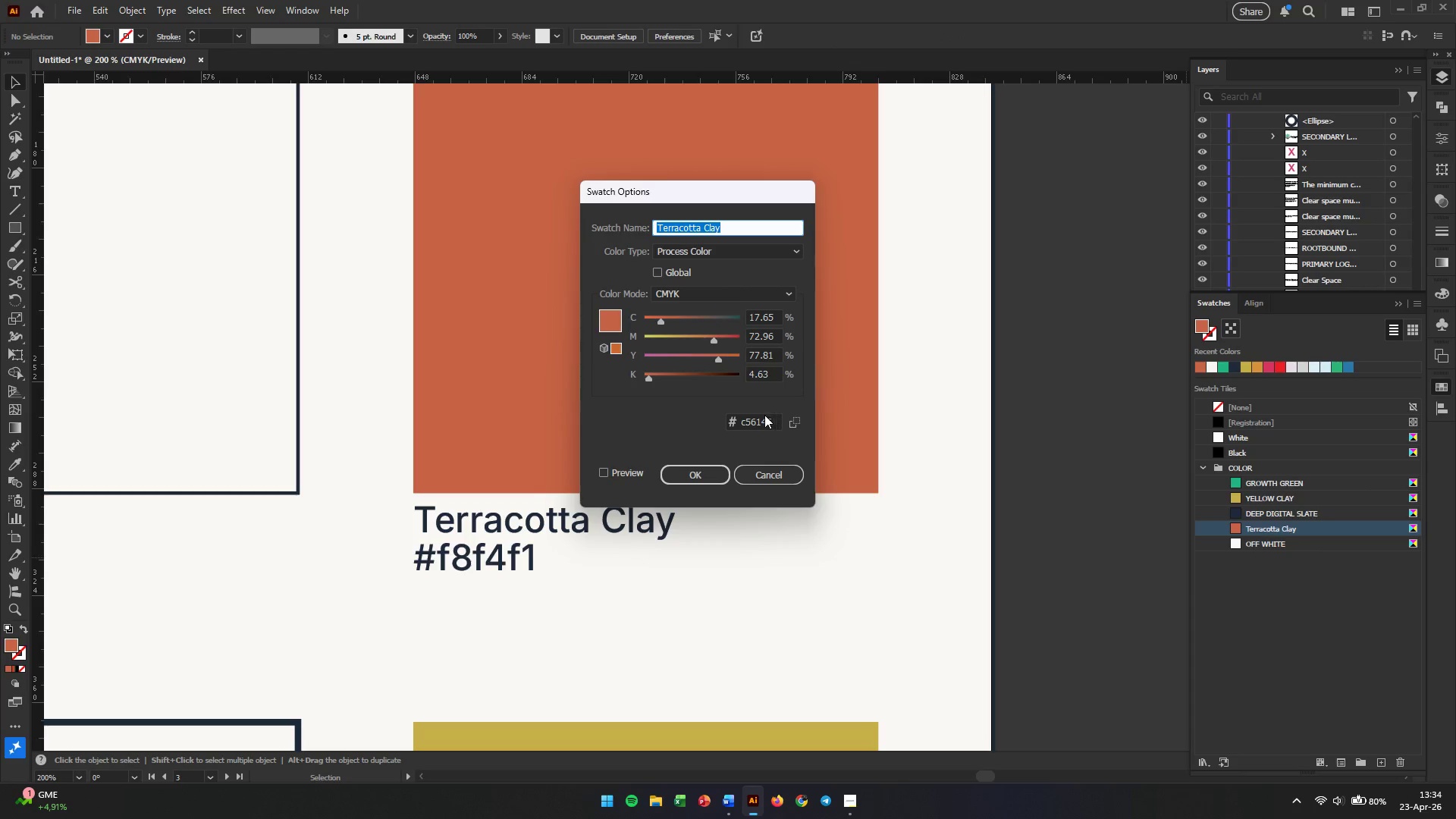 
double_click([756, 424])
 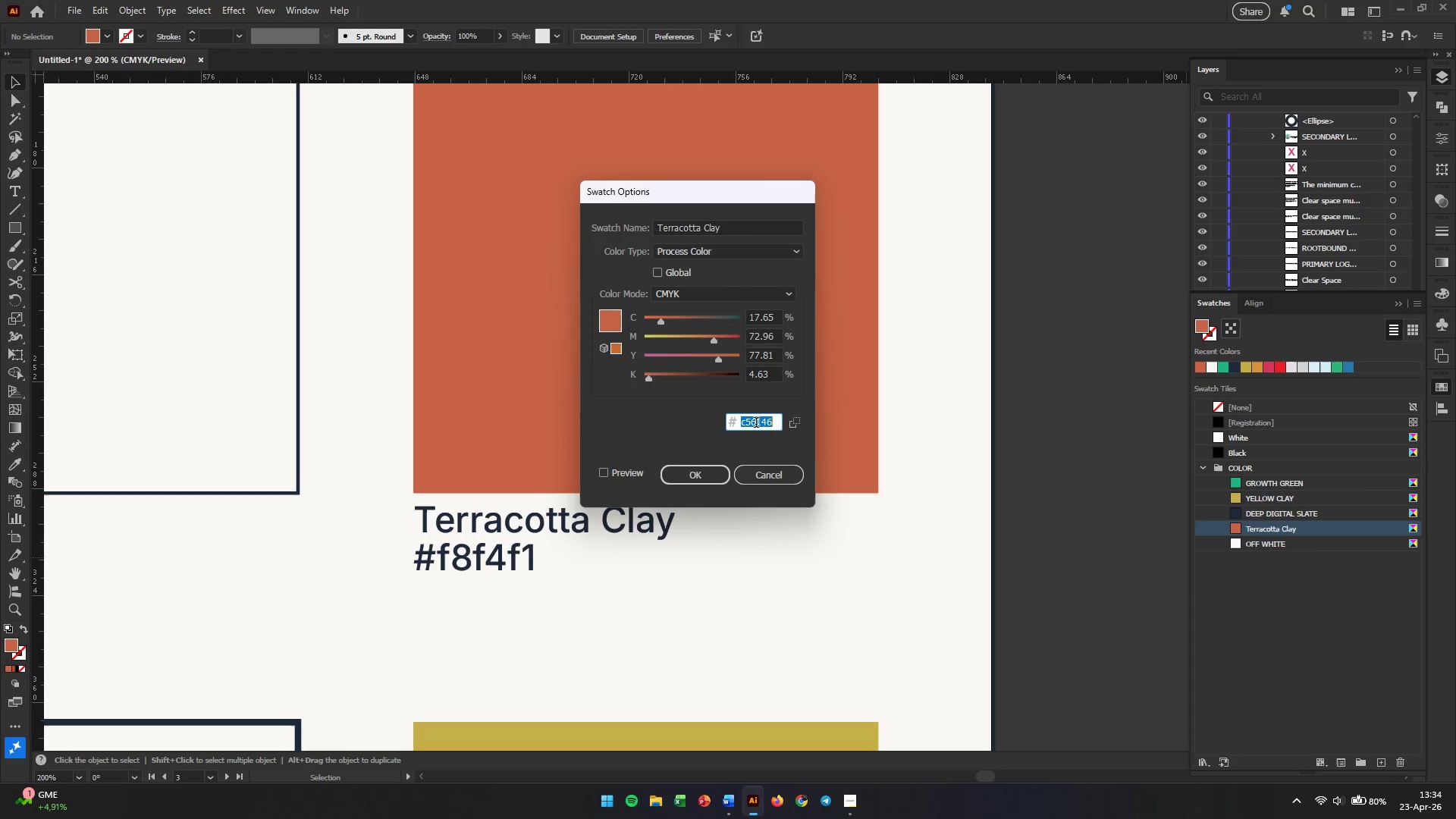 
triple_click([756, 424])
 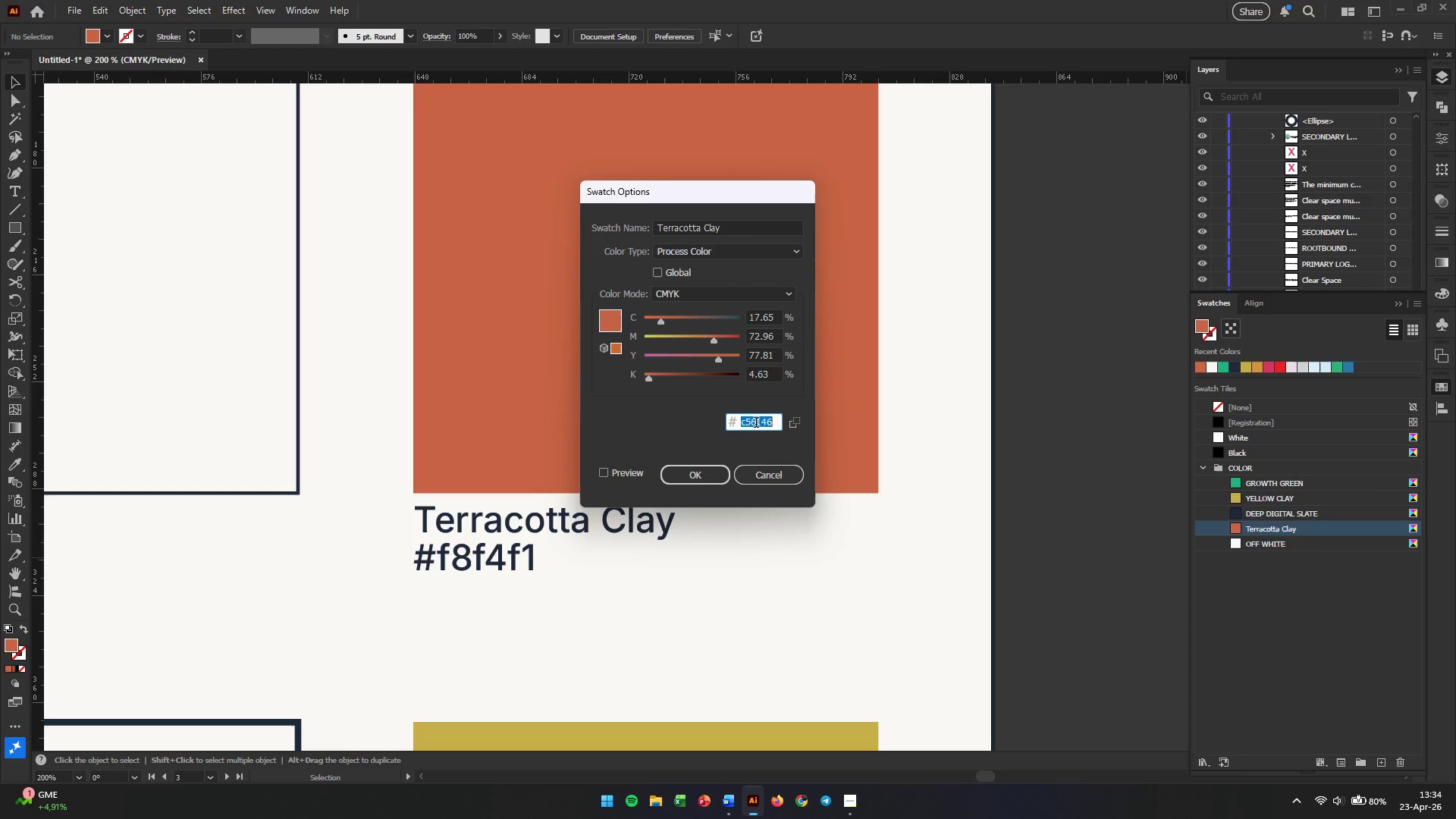 
key(Control+C)
 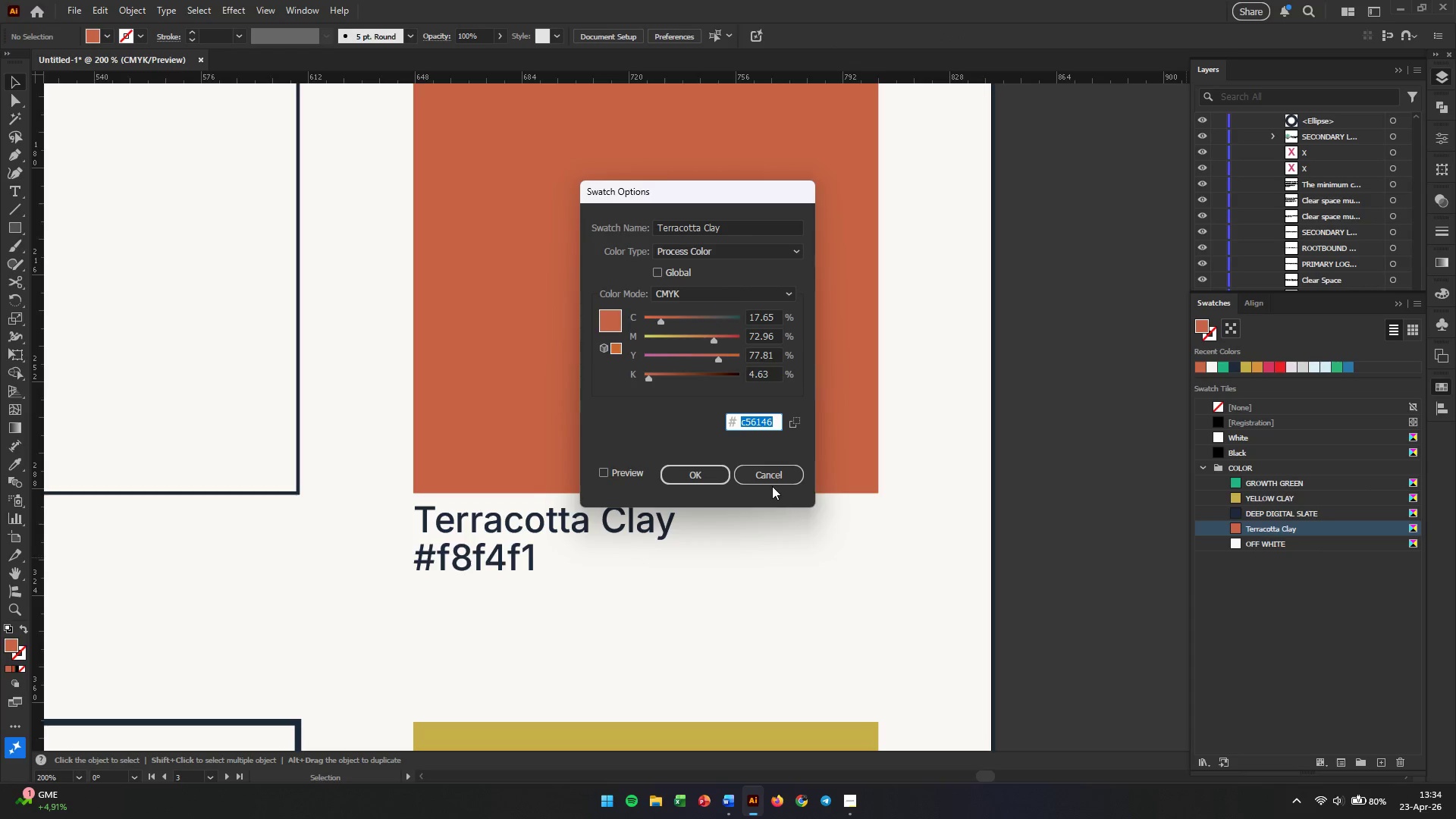 
left_click([792, 466])
 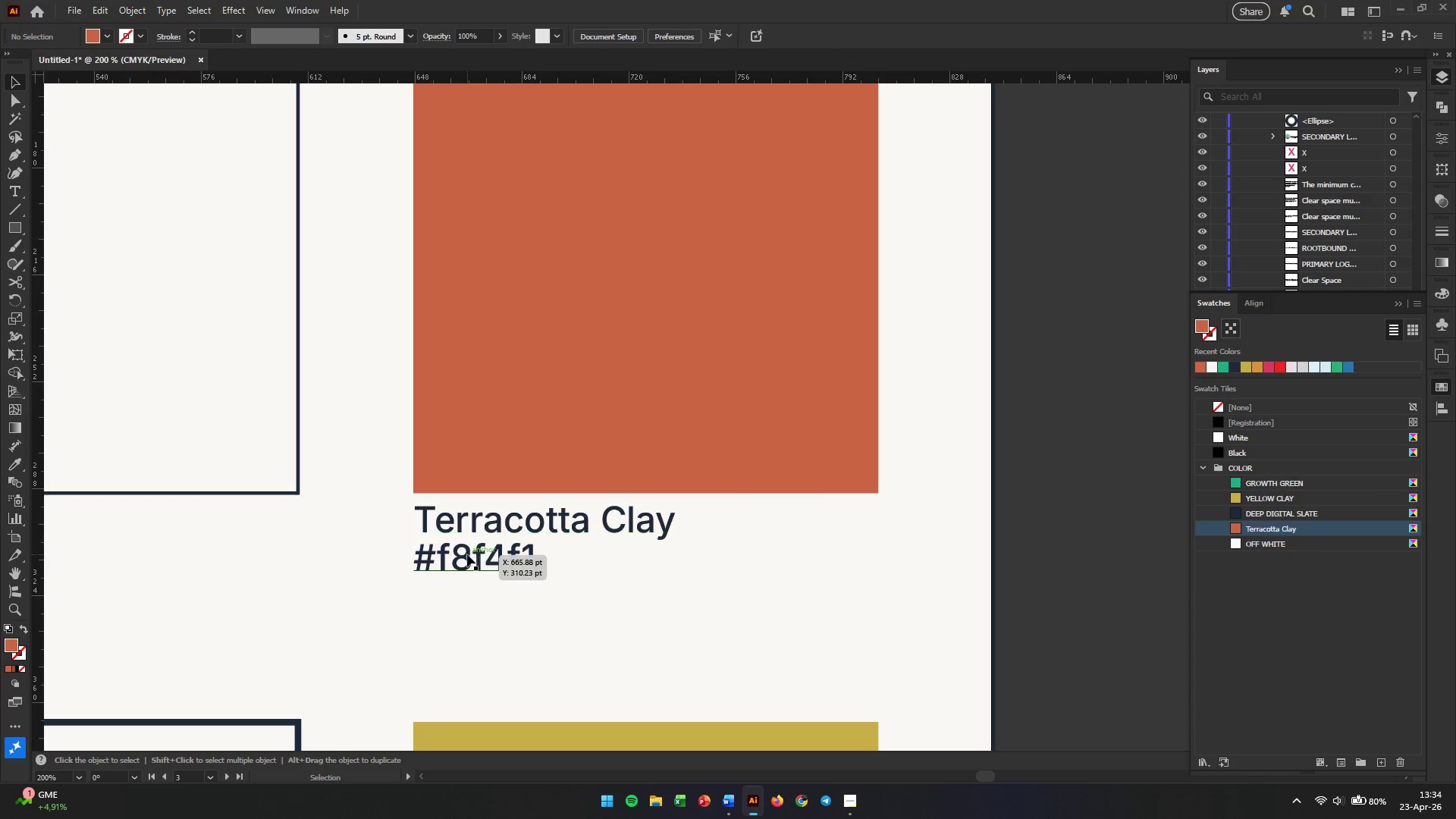 
double_click([467, 554])
 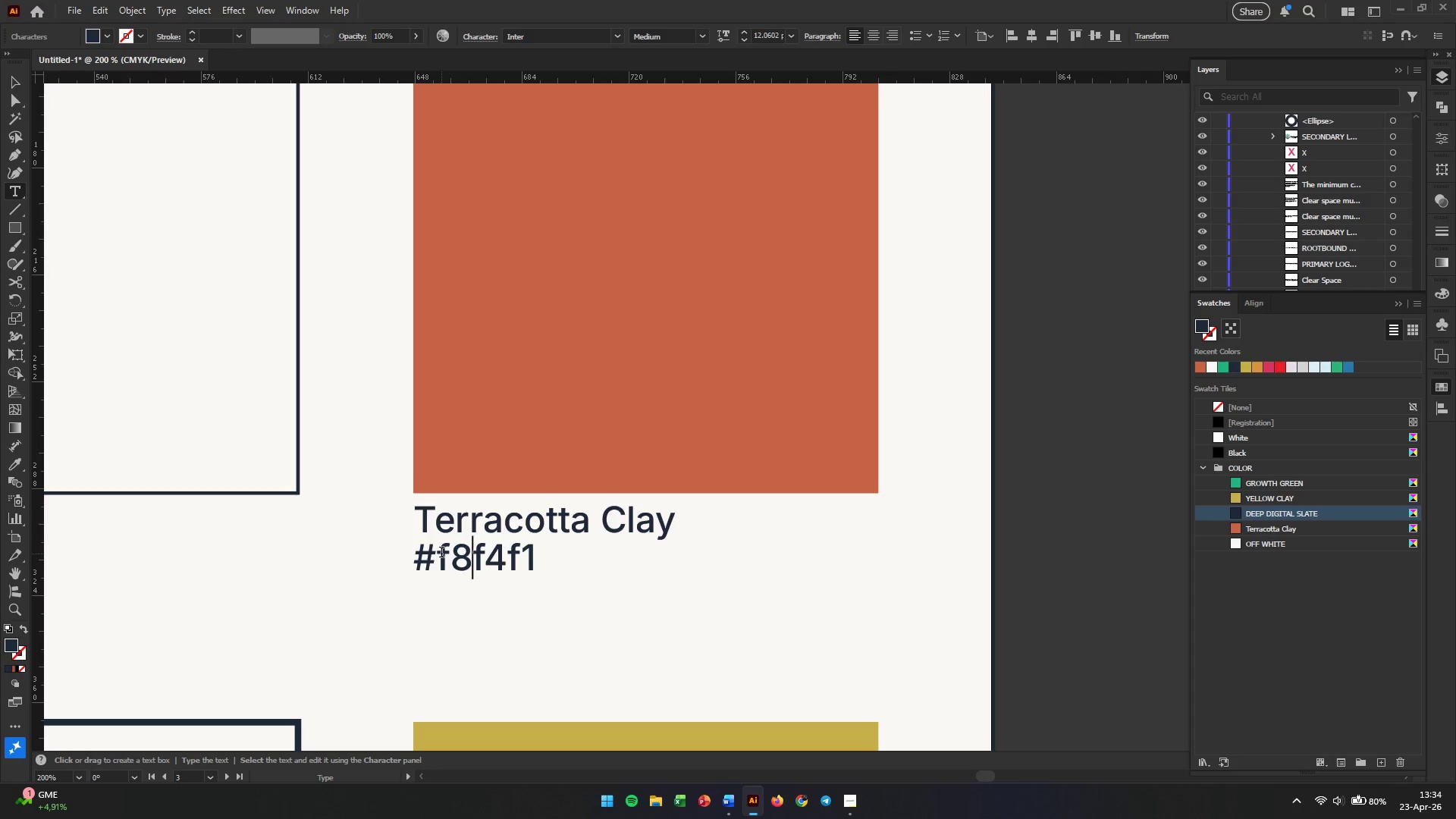 
left_click_drag(start_coordinate=[441, 554], to_coordinate=[572, 556])
 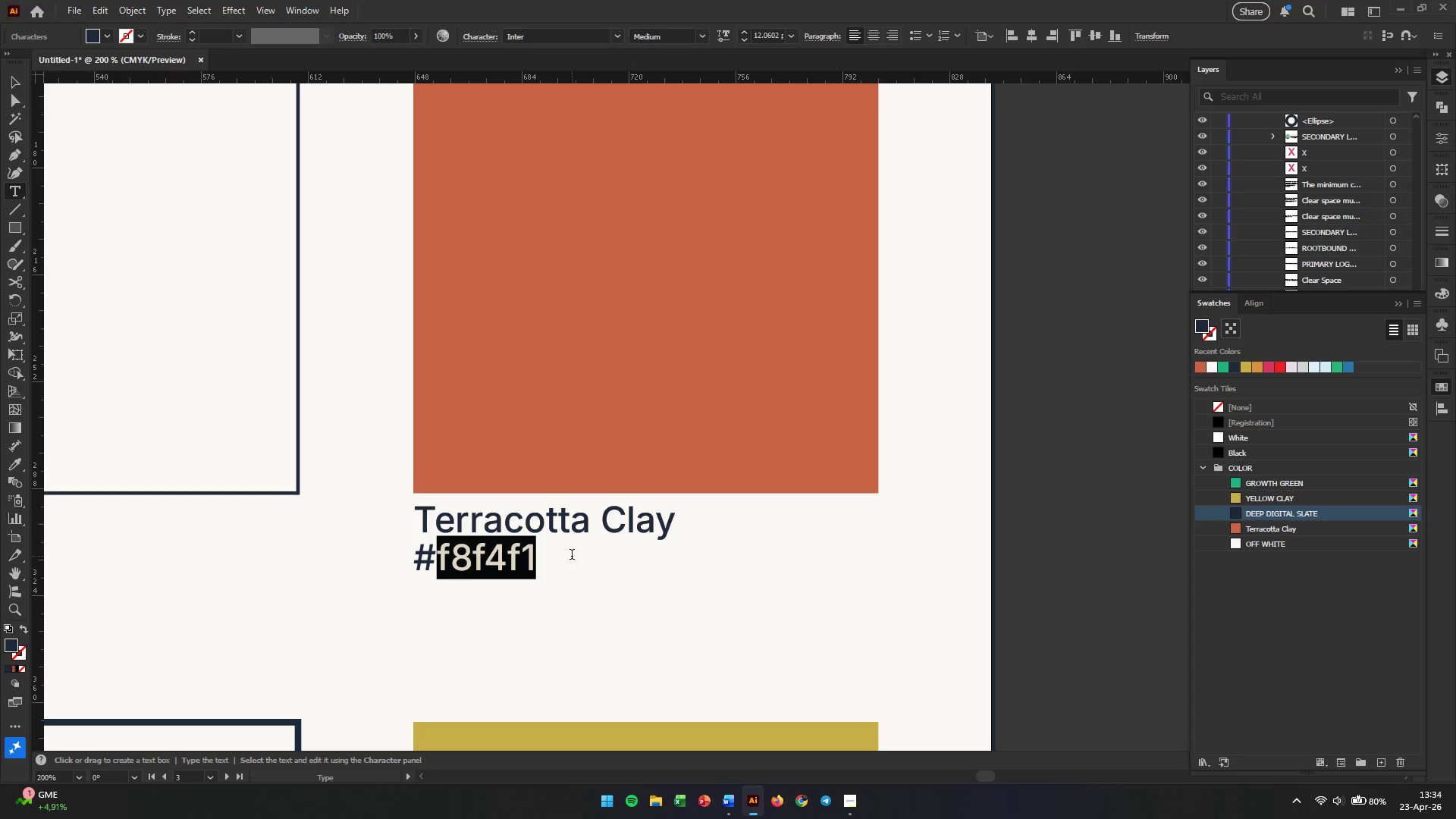 
hold_key(key=ControlLeft, duration=0.7)
 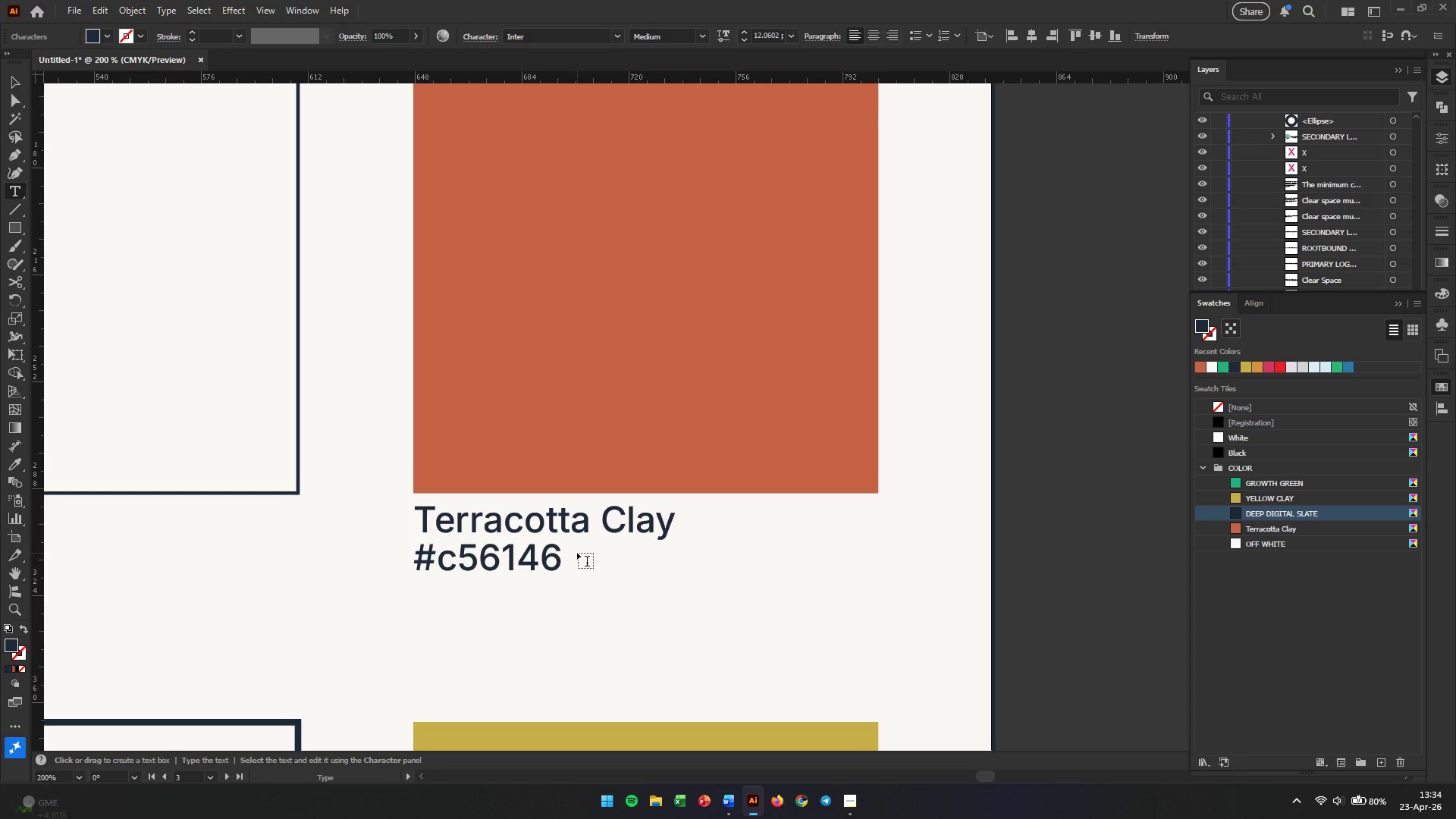 
key(Escape)
 